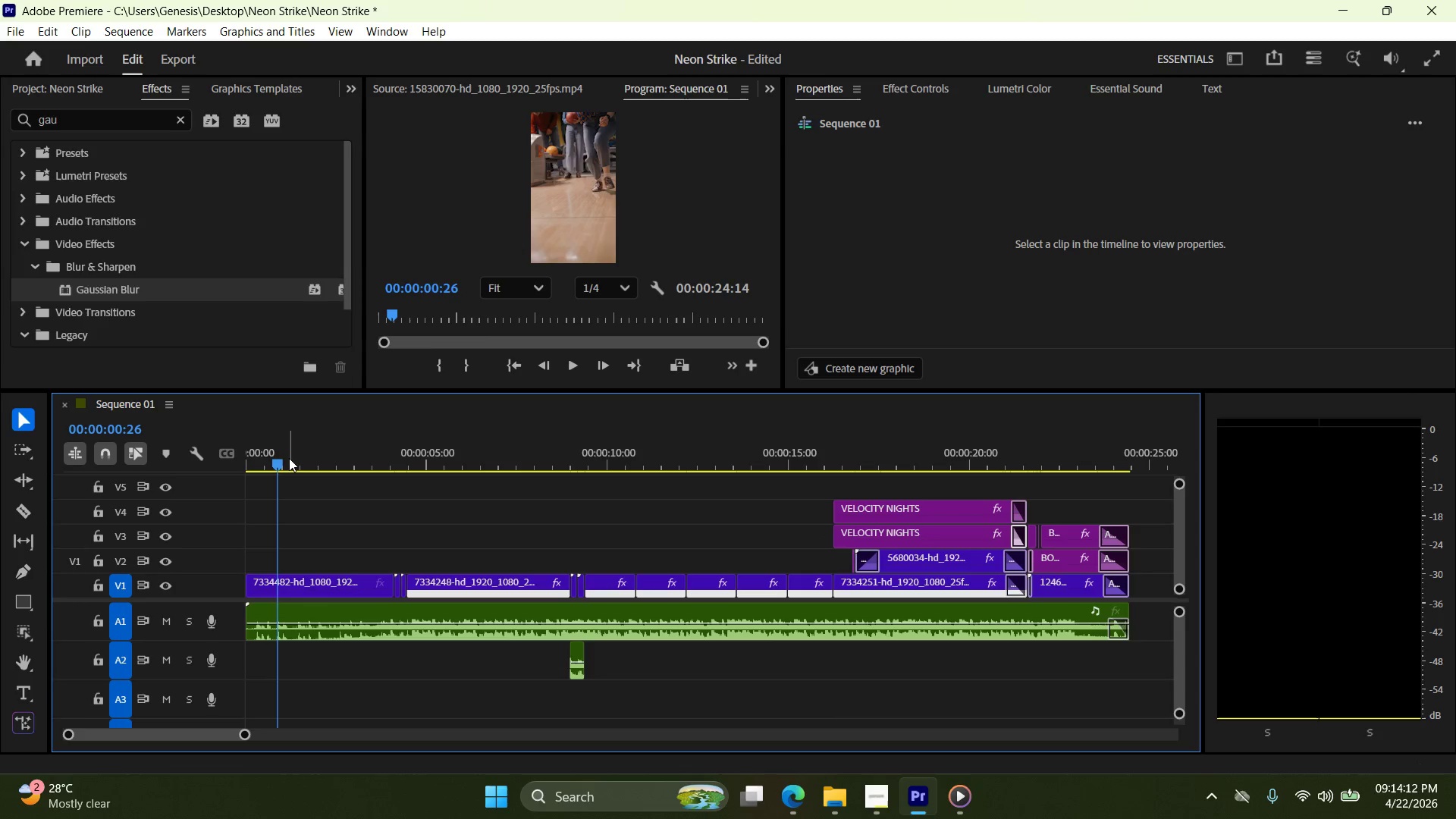 
left_click_drag(start_coordinate=[281, 461], to_coordinate=[1131, 485])
 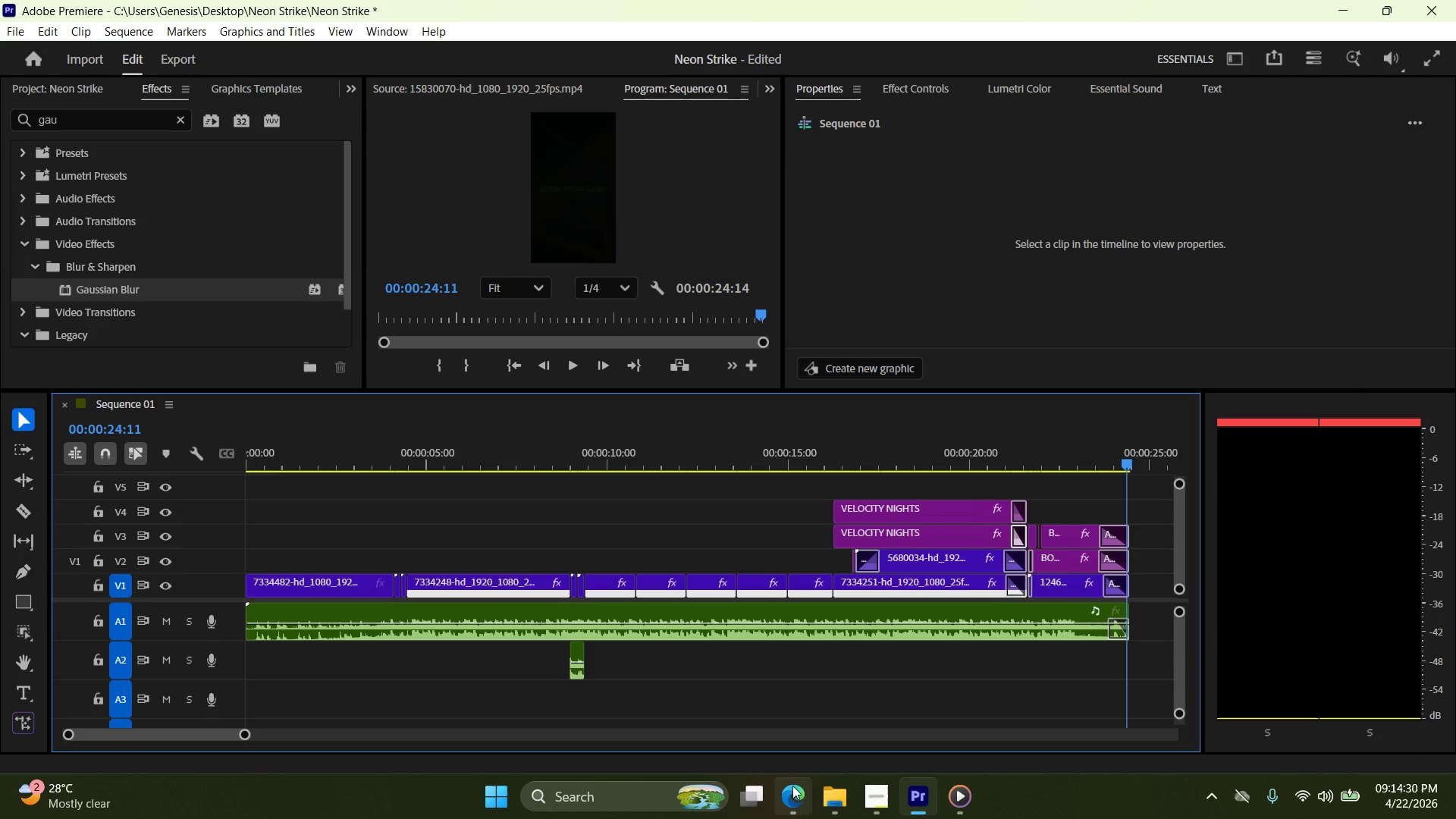 
left_click([780, 801])
 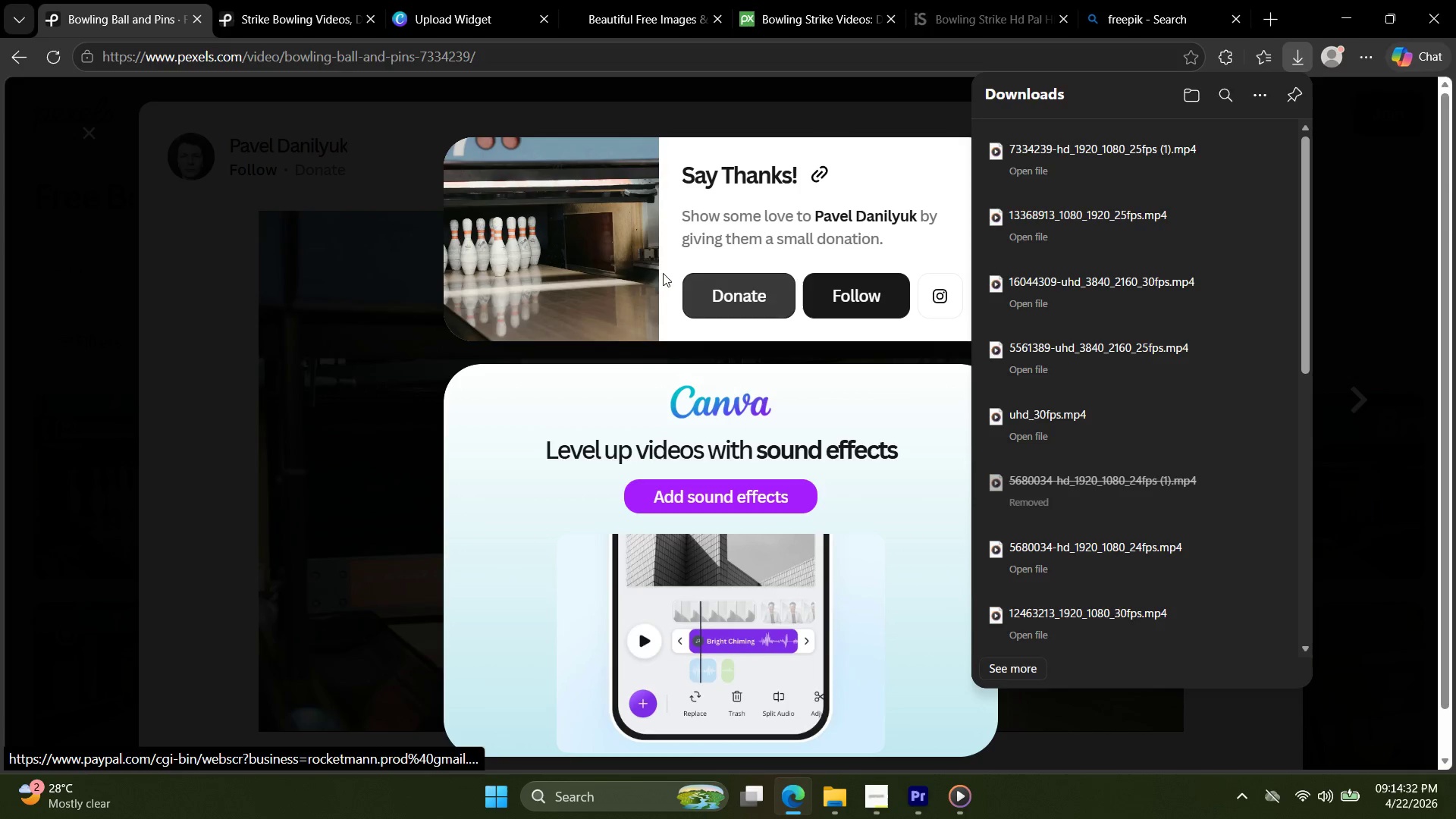 
left_click([258, 175])
 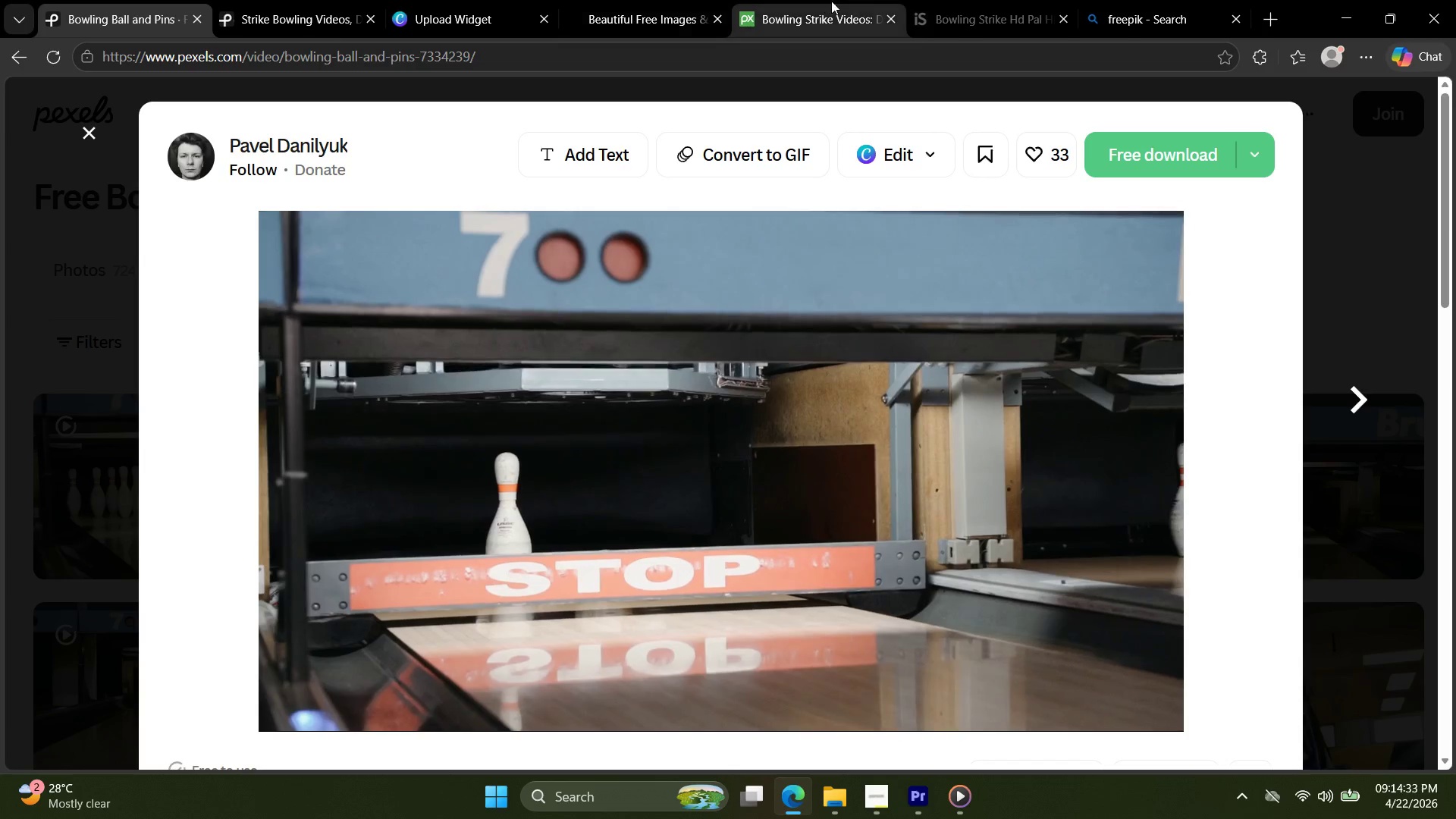 
left_click([808, 0])
 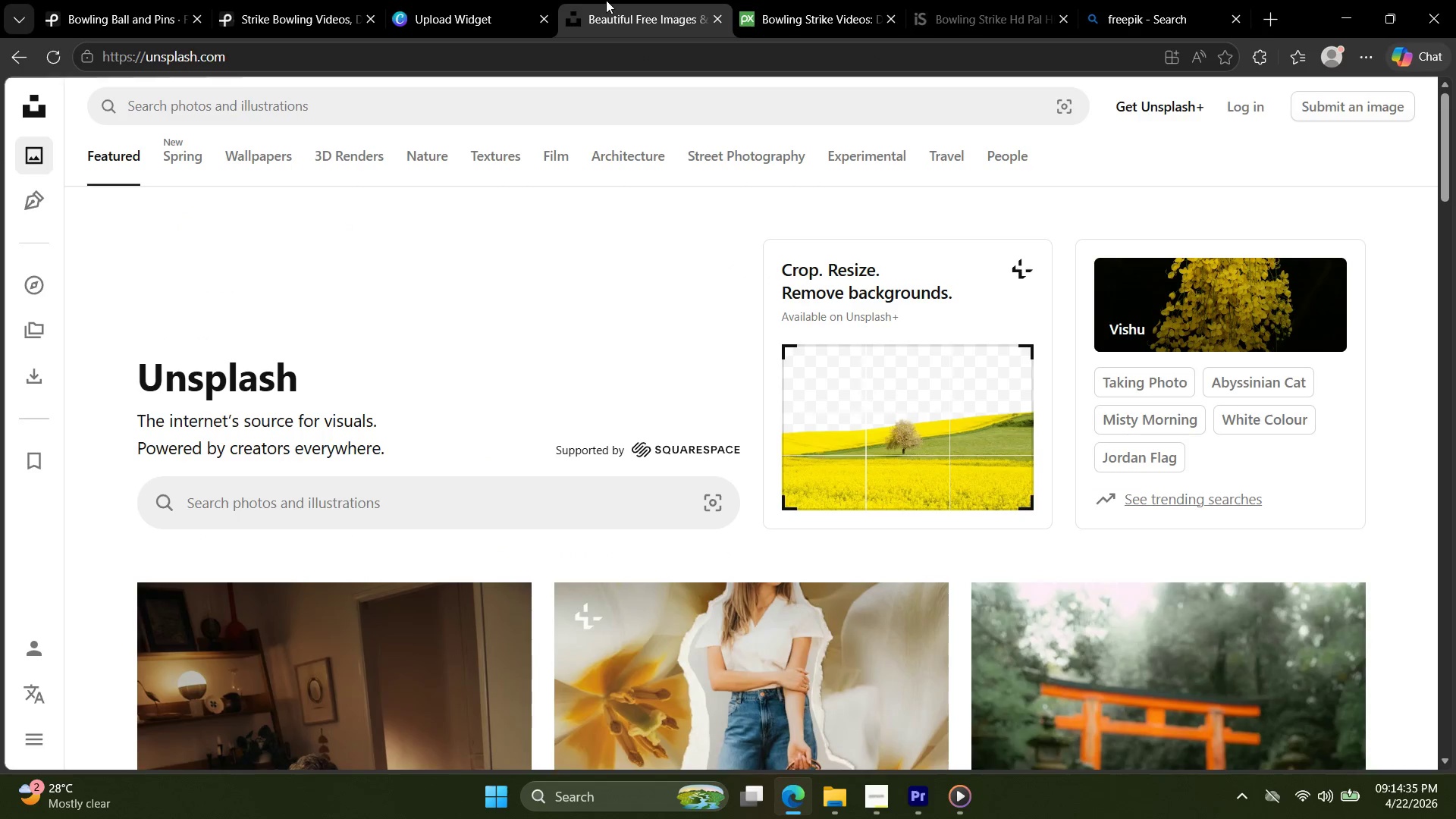 
left_click([804, 0])
 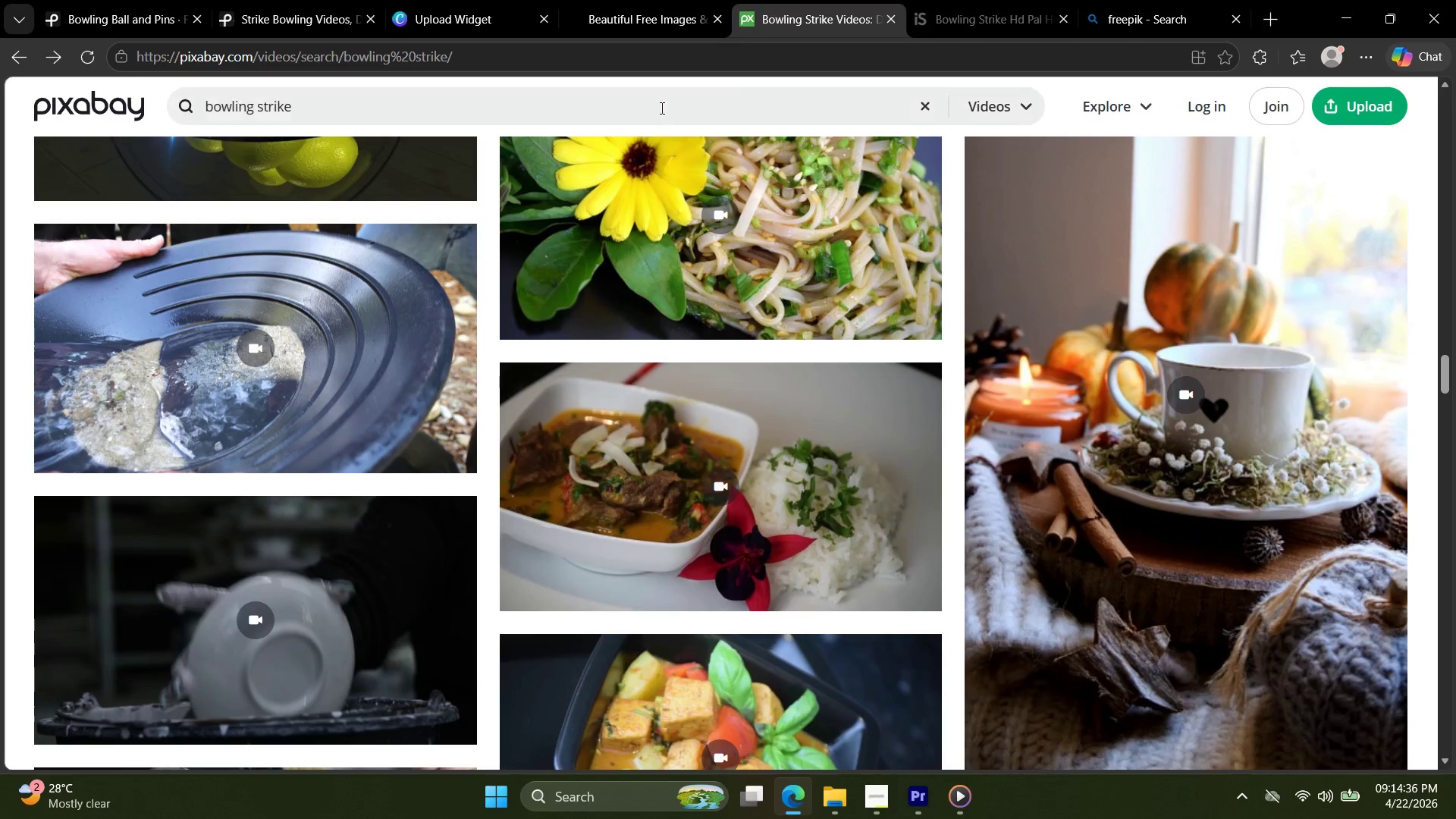 
scroll: coordinate [511, 128], scroll_direction: up, amount: 4.0
 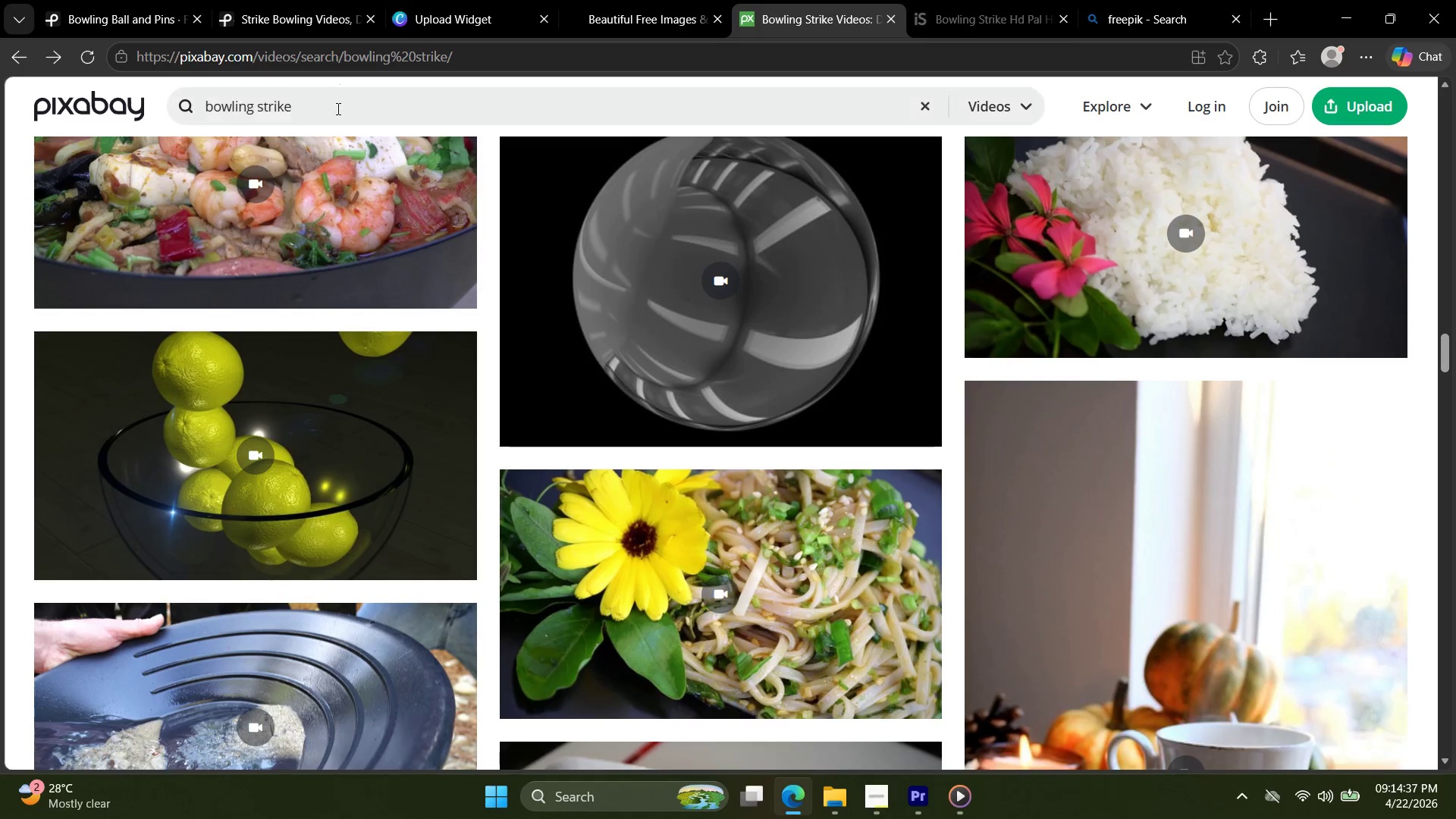 
double_click([338, 109])
 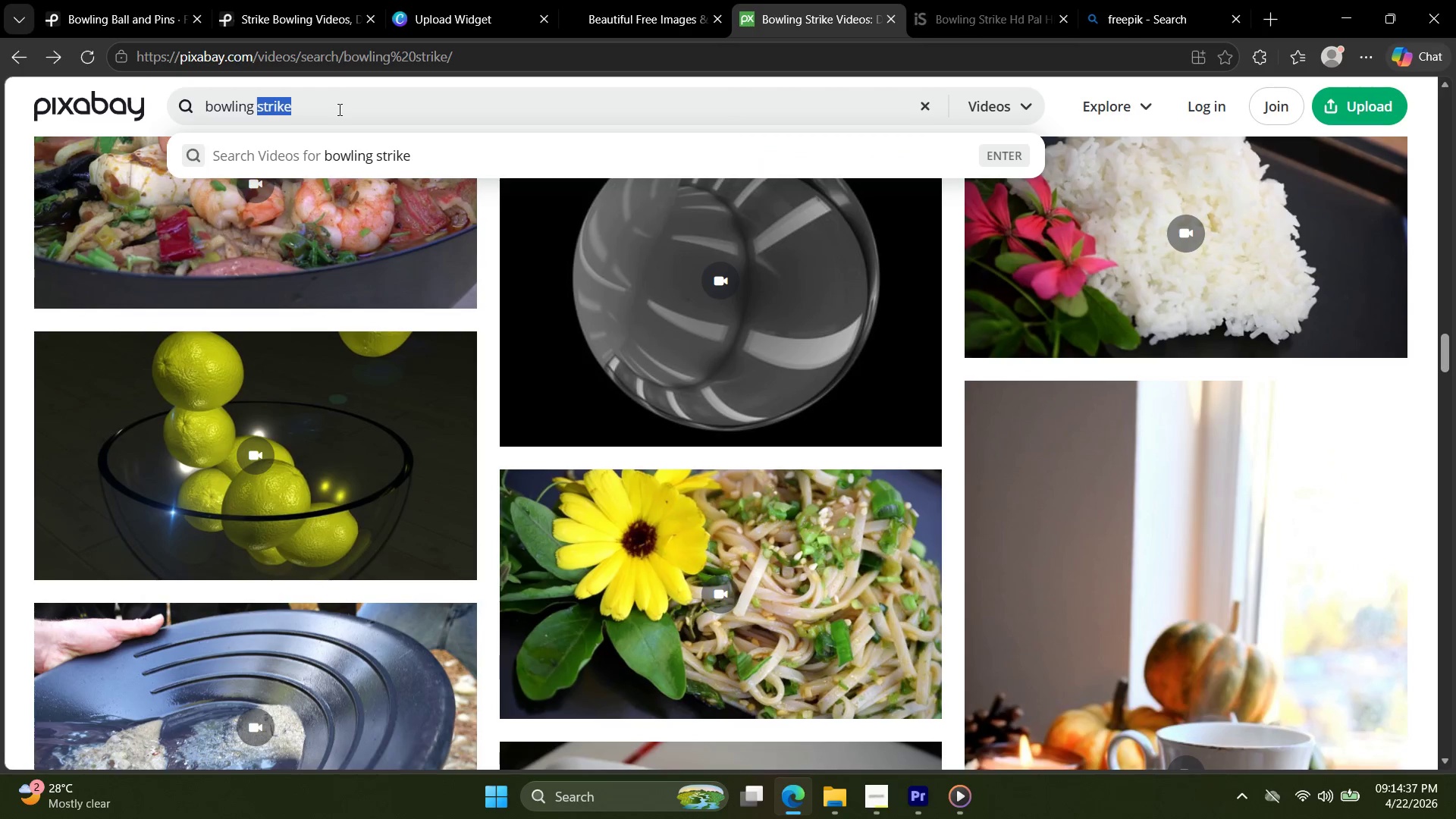 
triple_click([338, 109])
 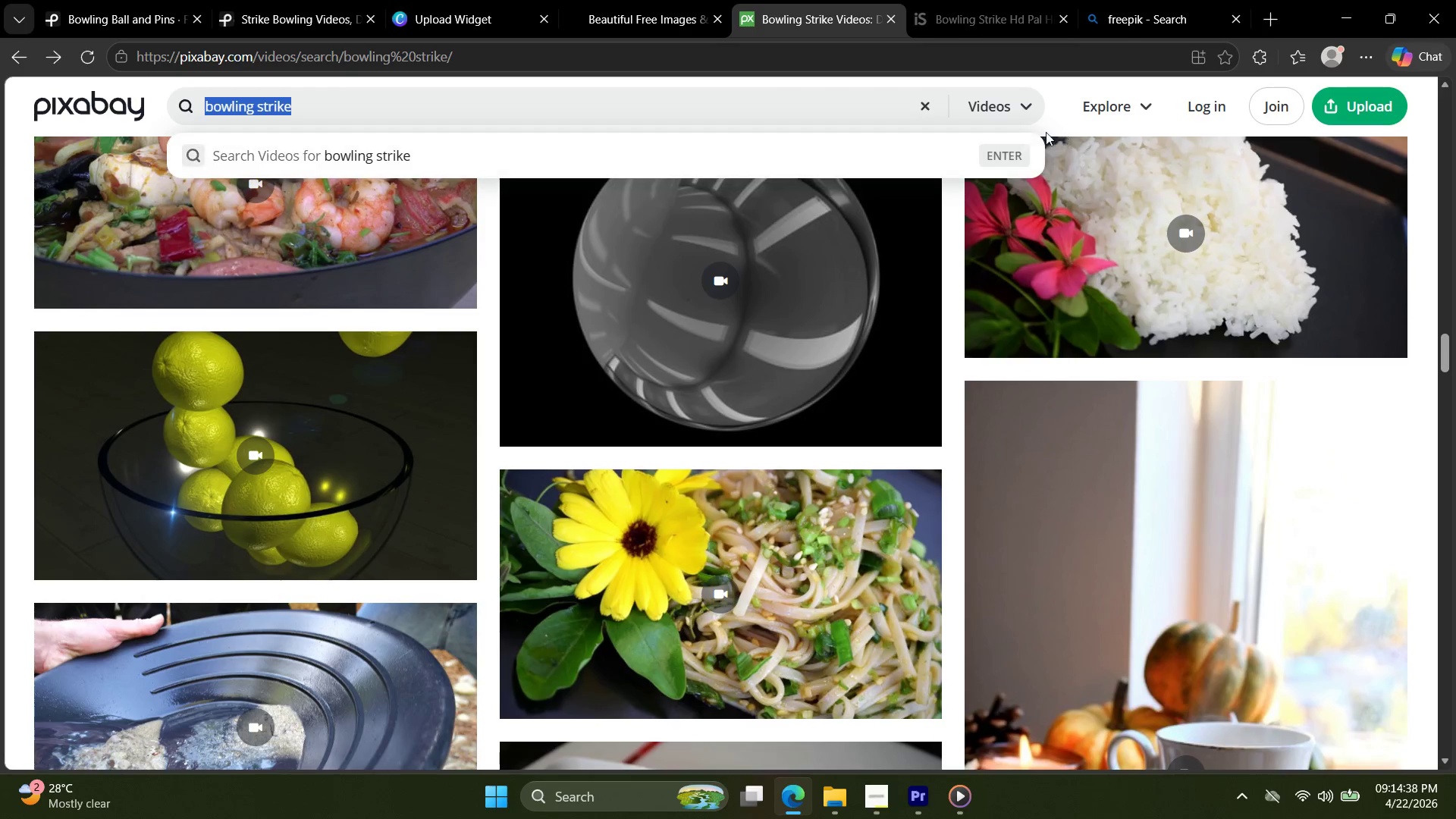 
left_click([1014, 112])
 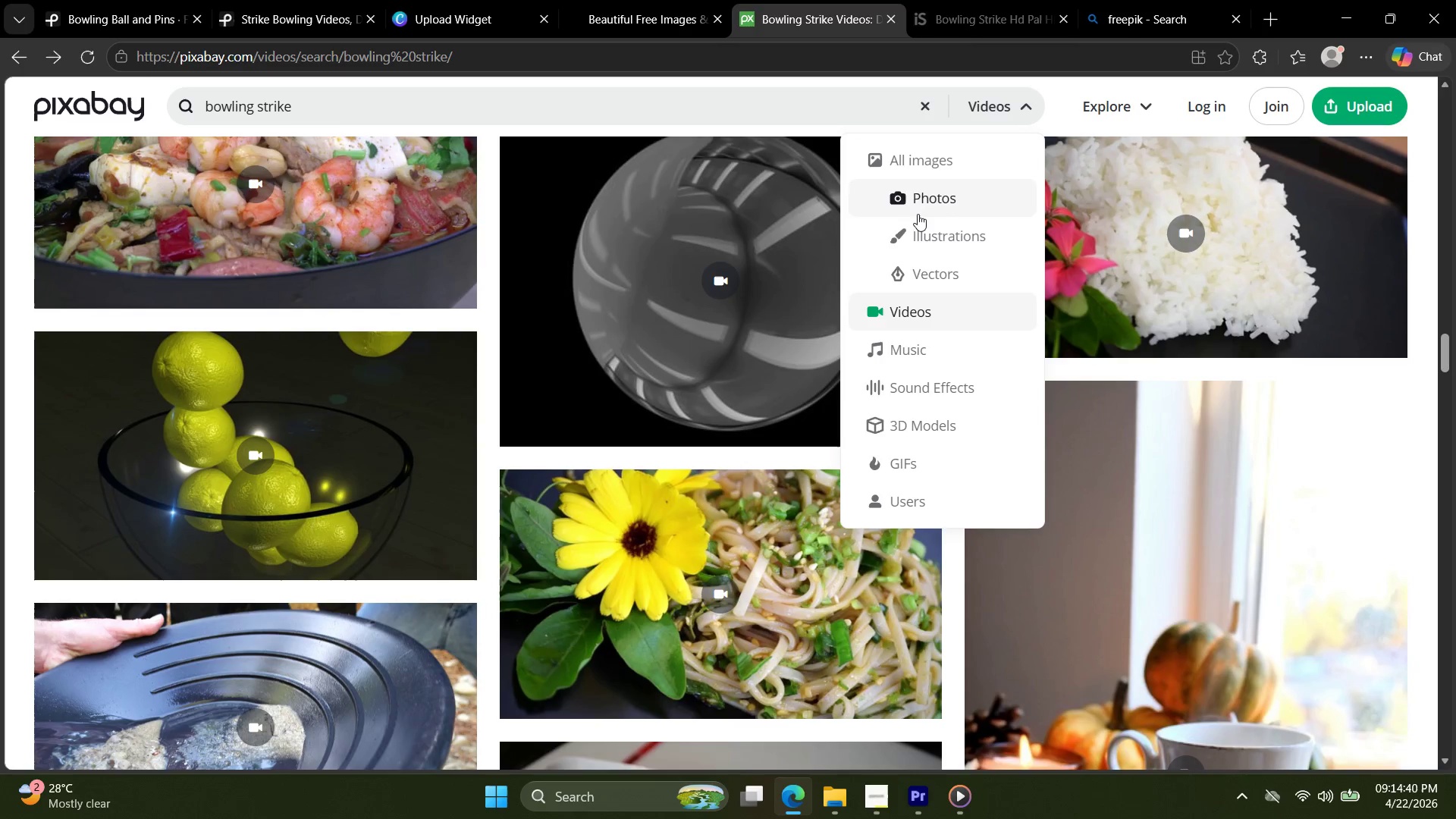 
left_click([908, 347])
 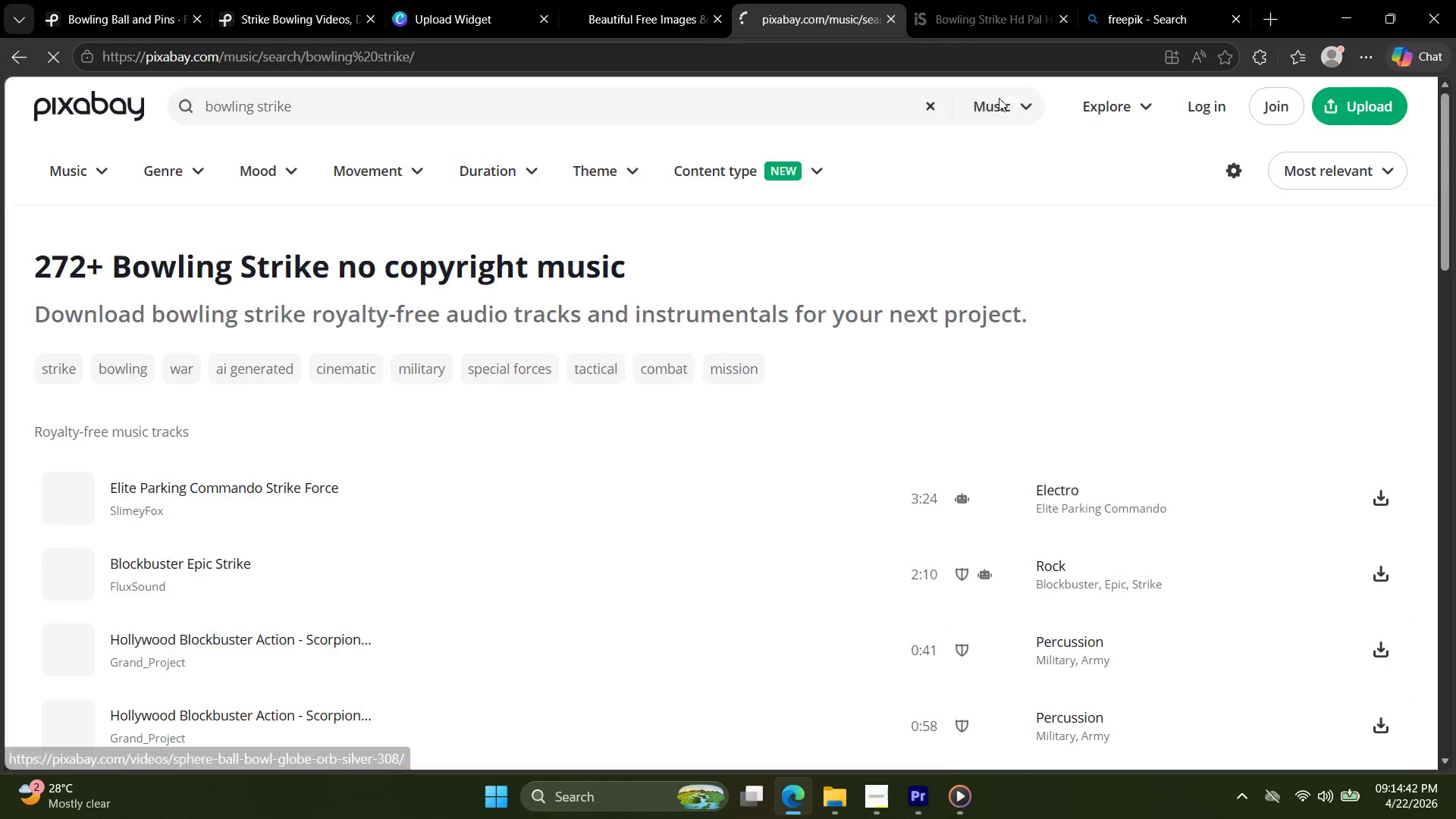 
double_click([993, 101])
 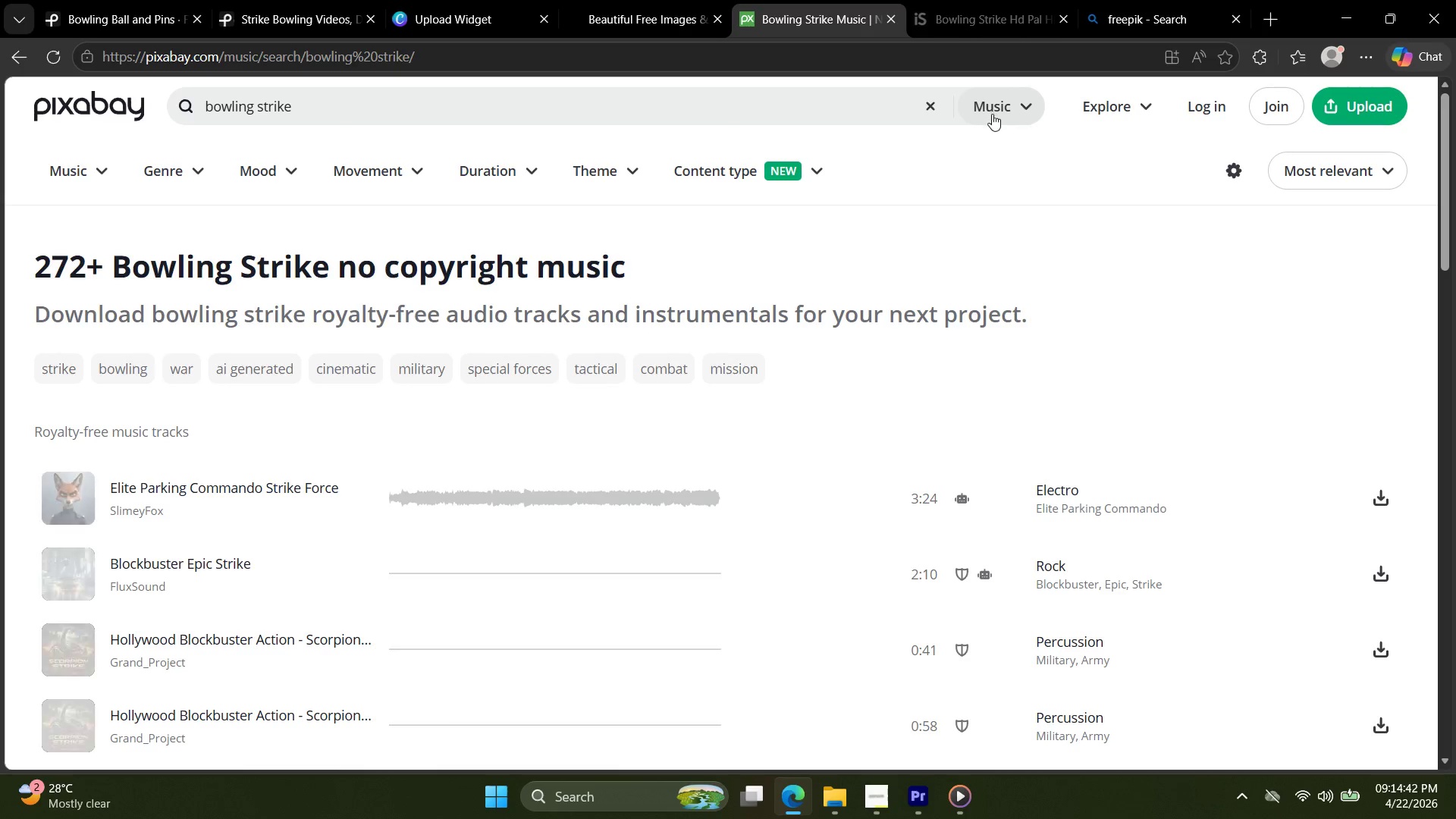 
left_click([993, 114])
 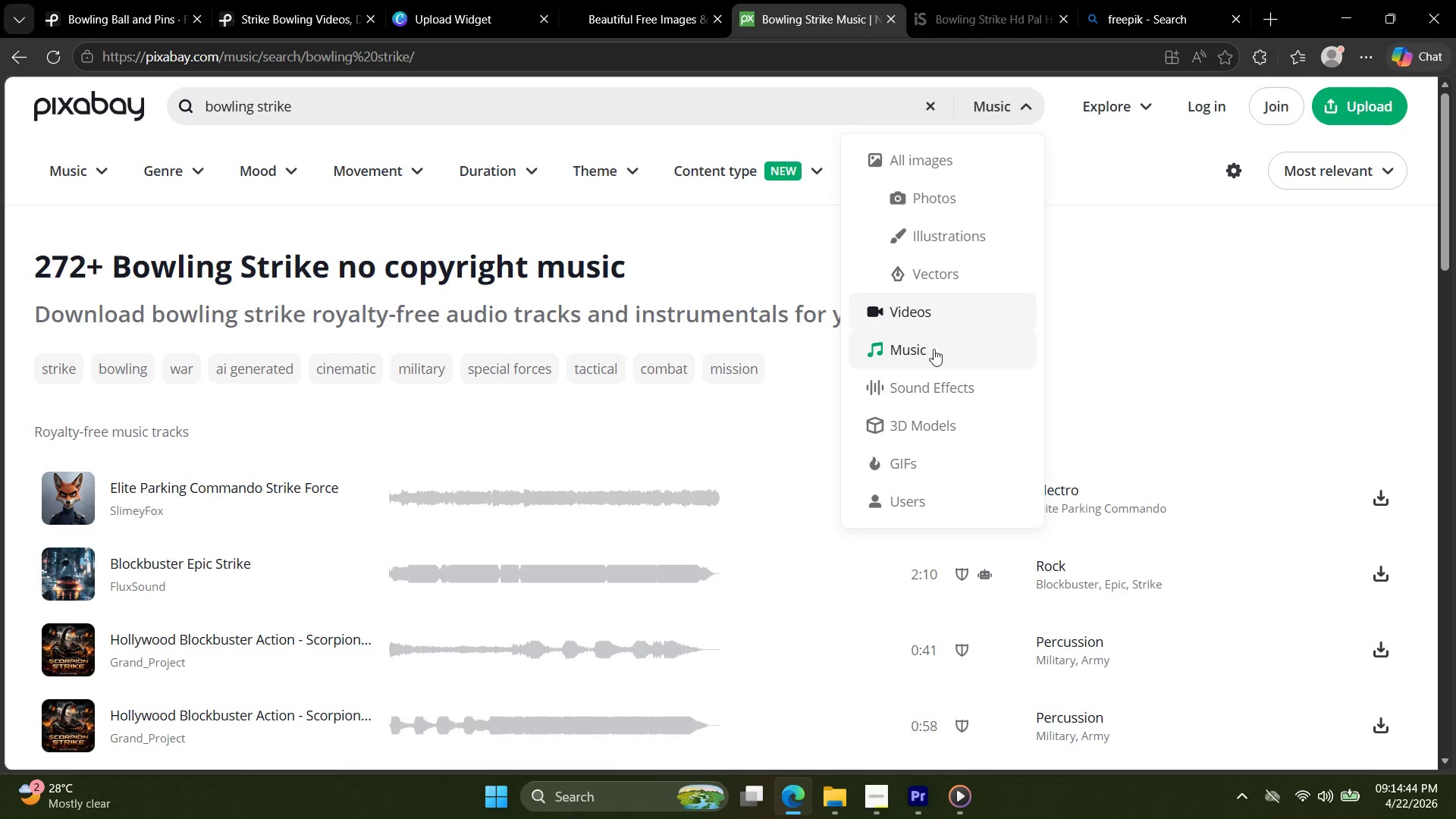 
left_click([920, 394])
 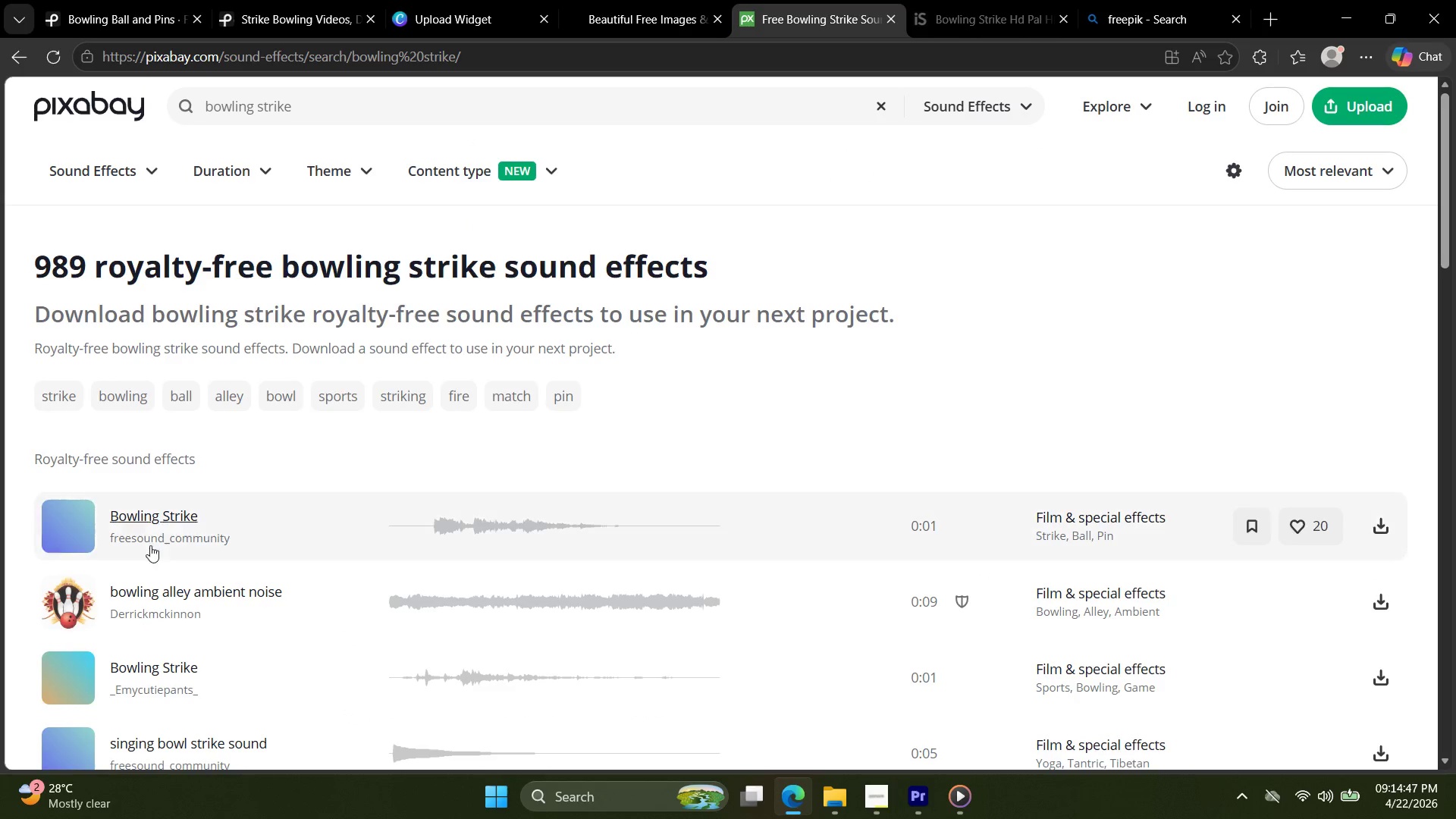 
left_click([68, 526])
 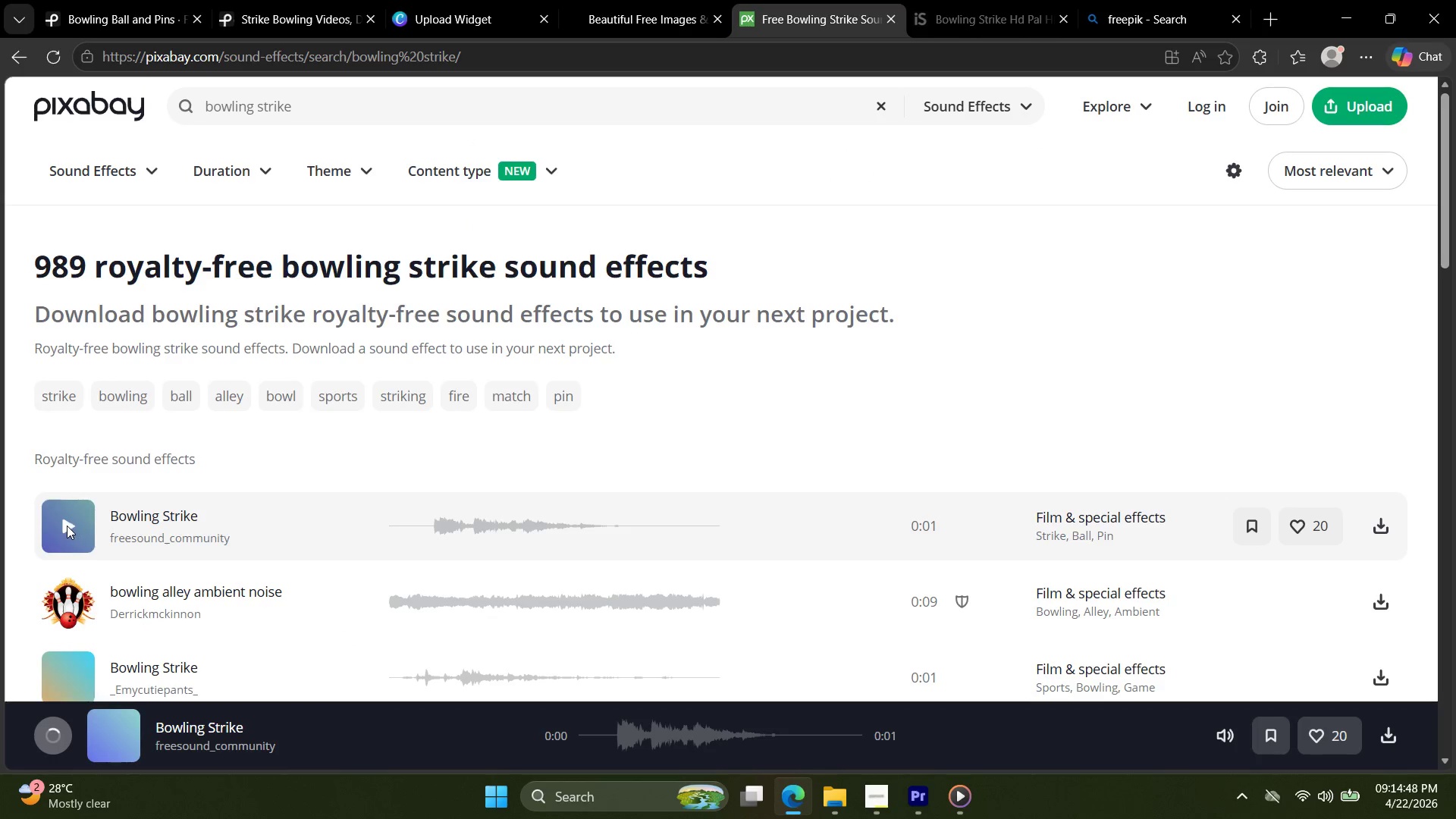 
left_click([64, 526])
 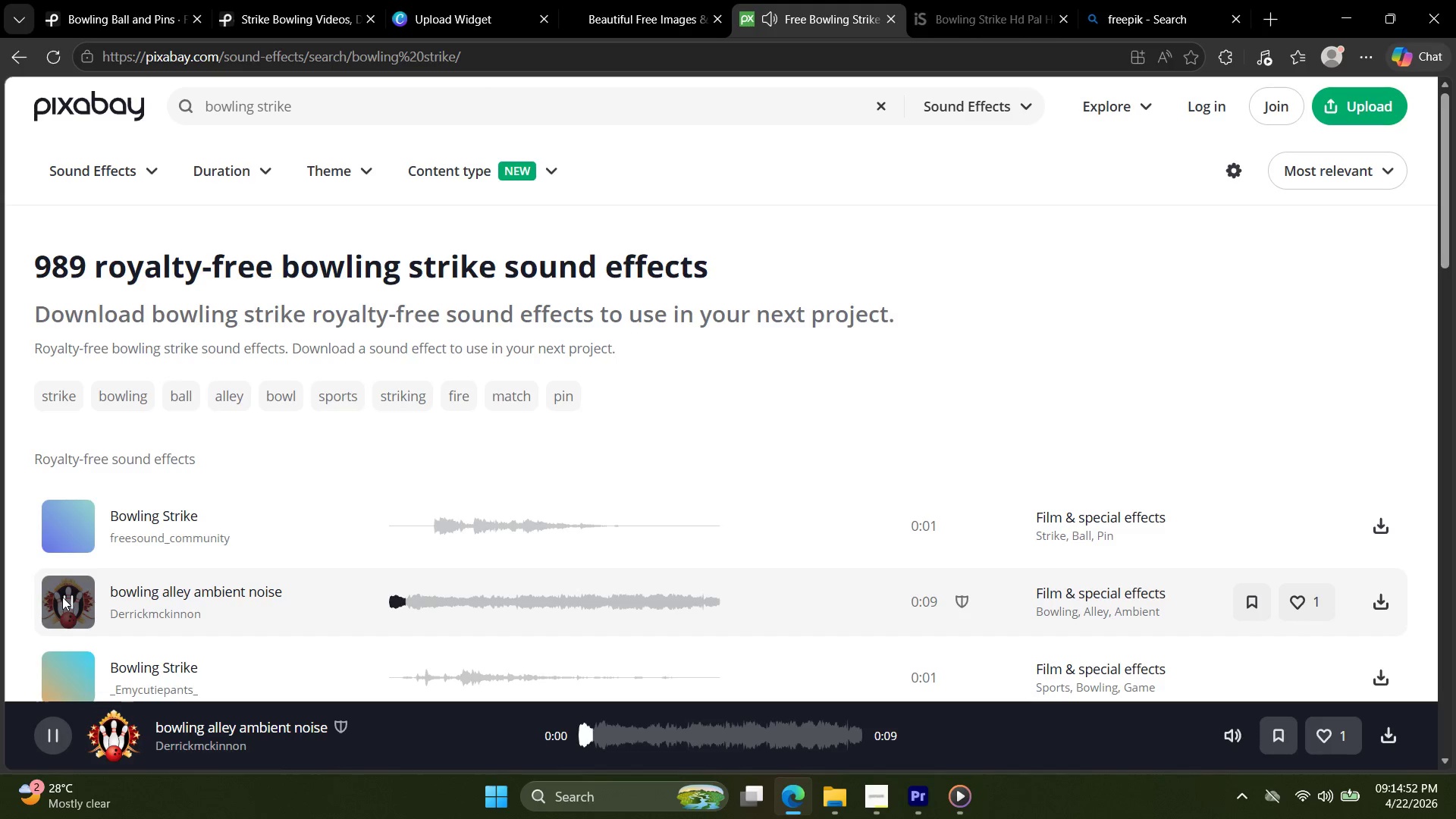 
double_click([312, 99])
 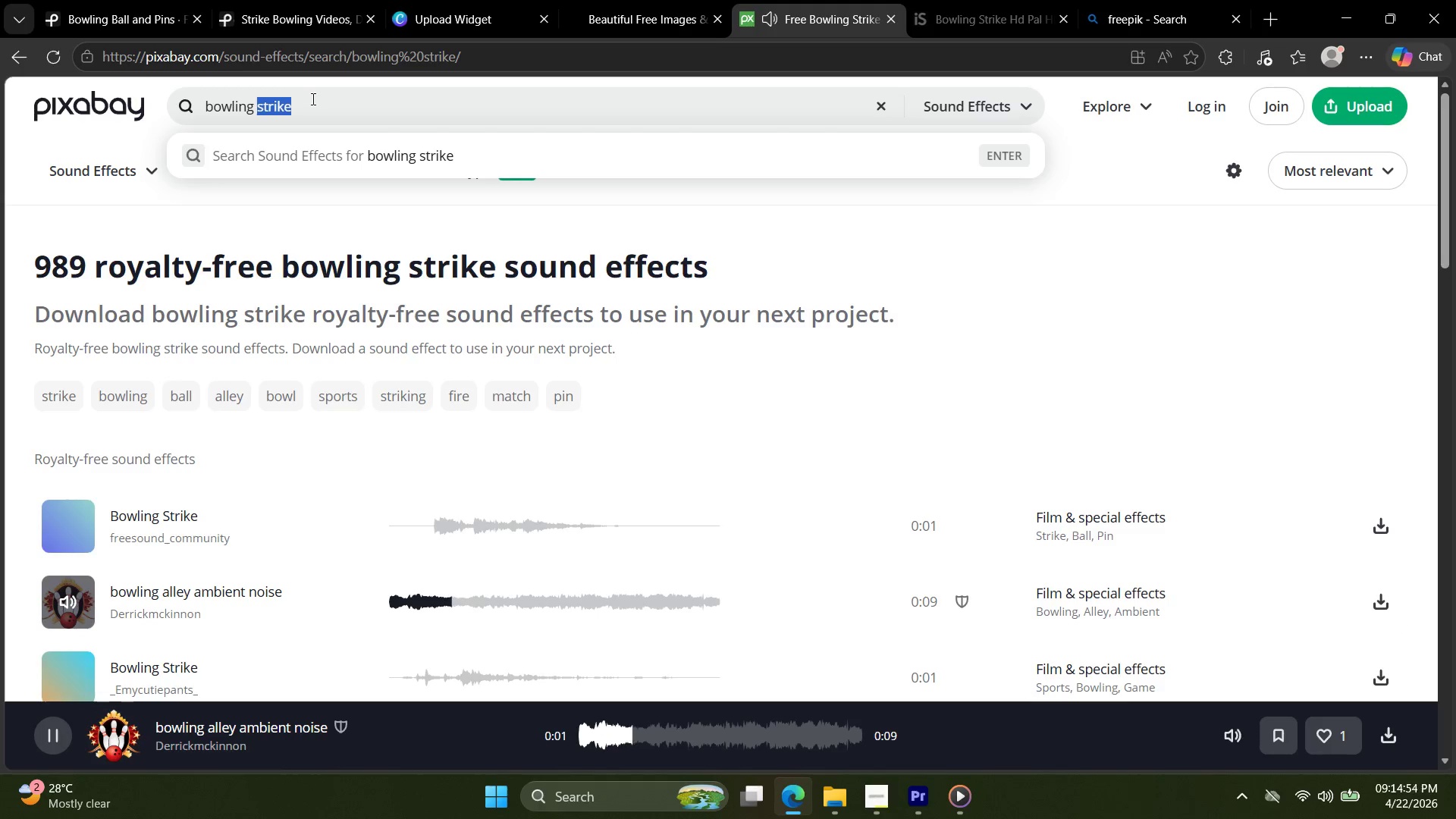 
triple_click([312, 99])
 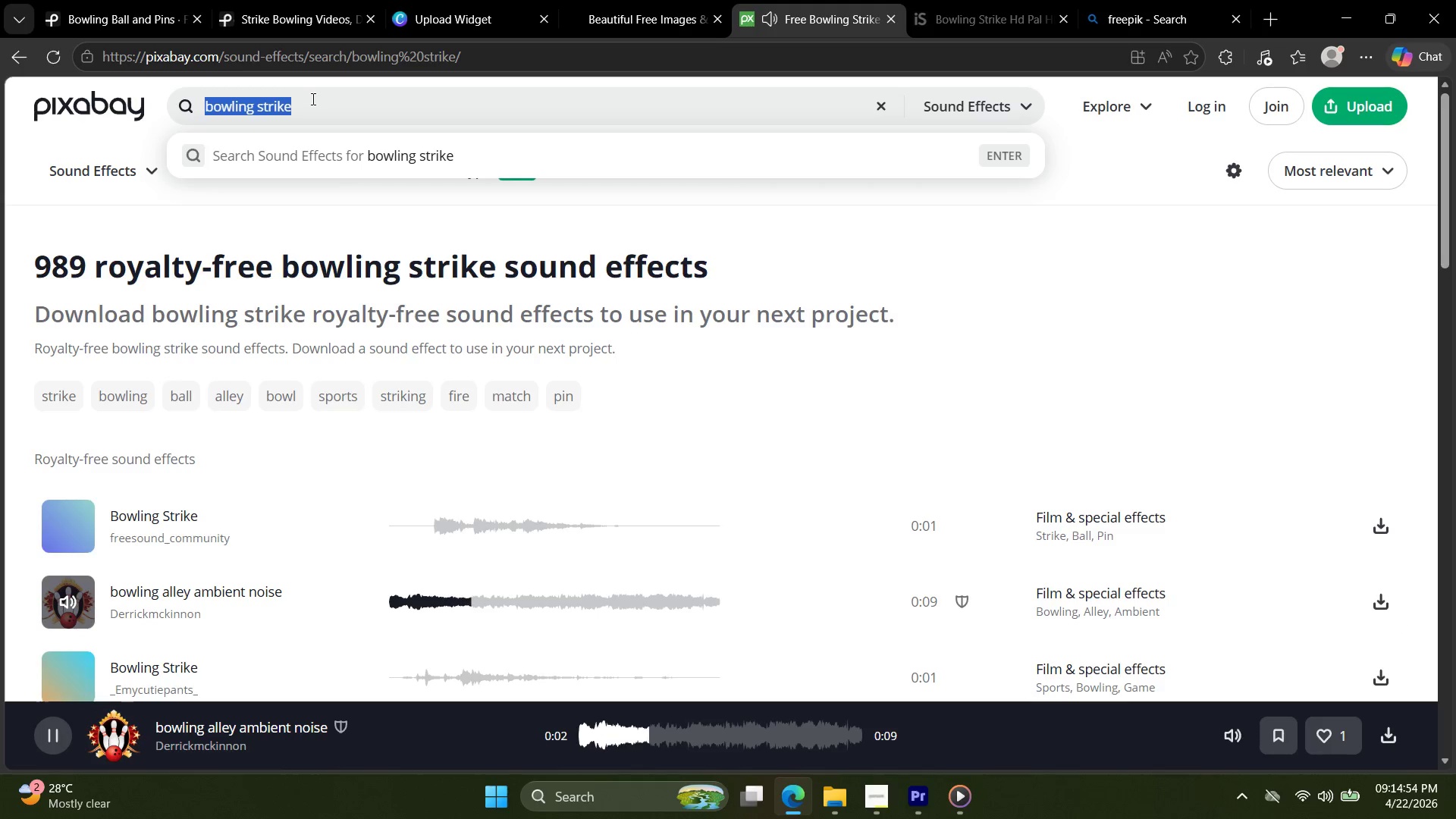 
type(winner sound)
 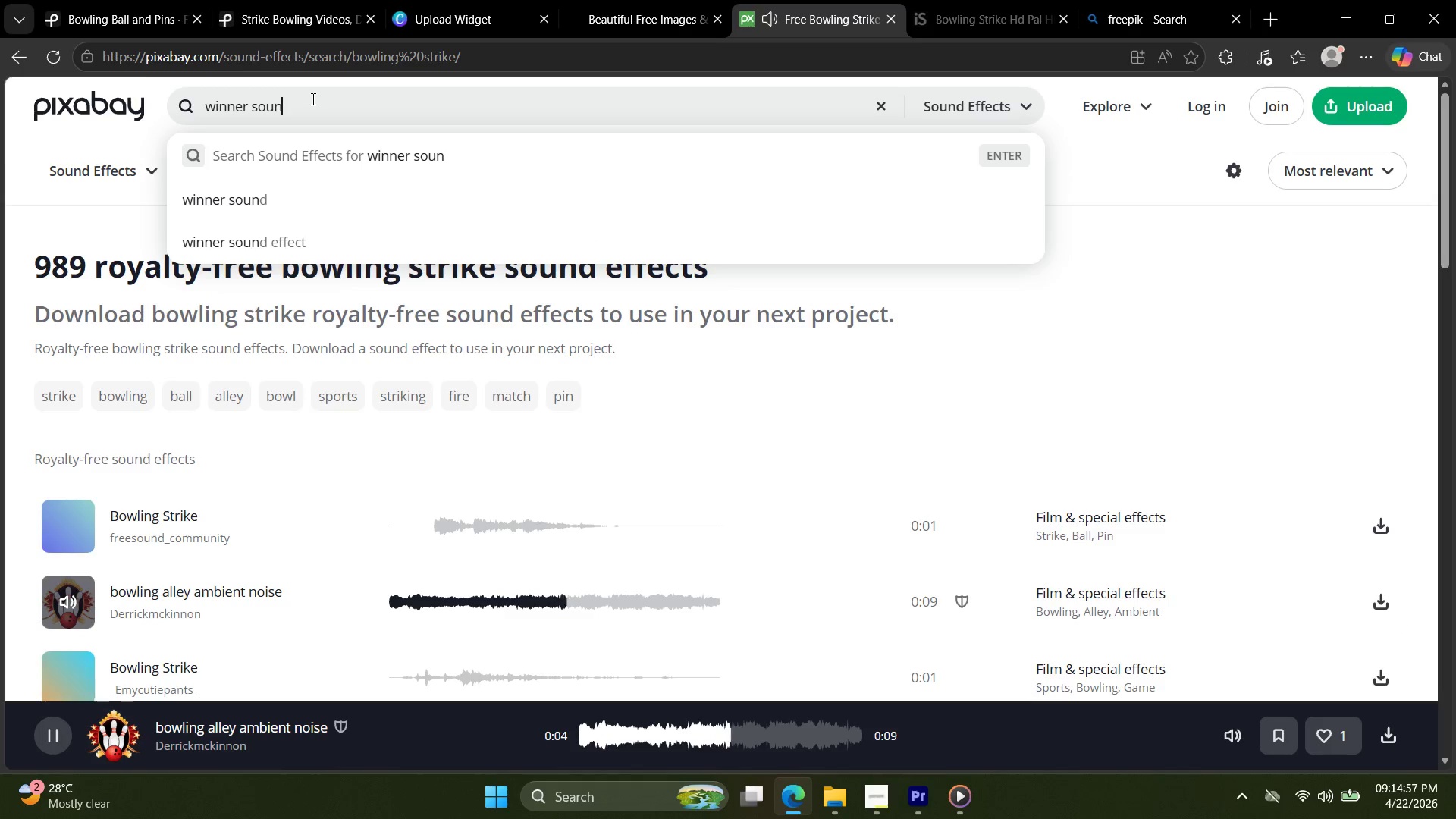 
key(Enter)
 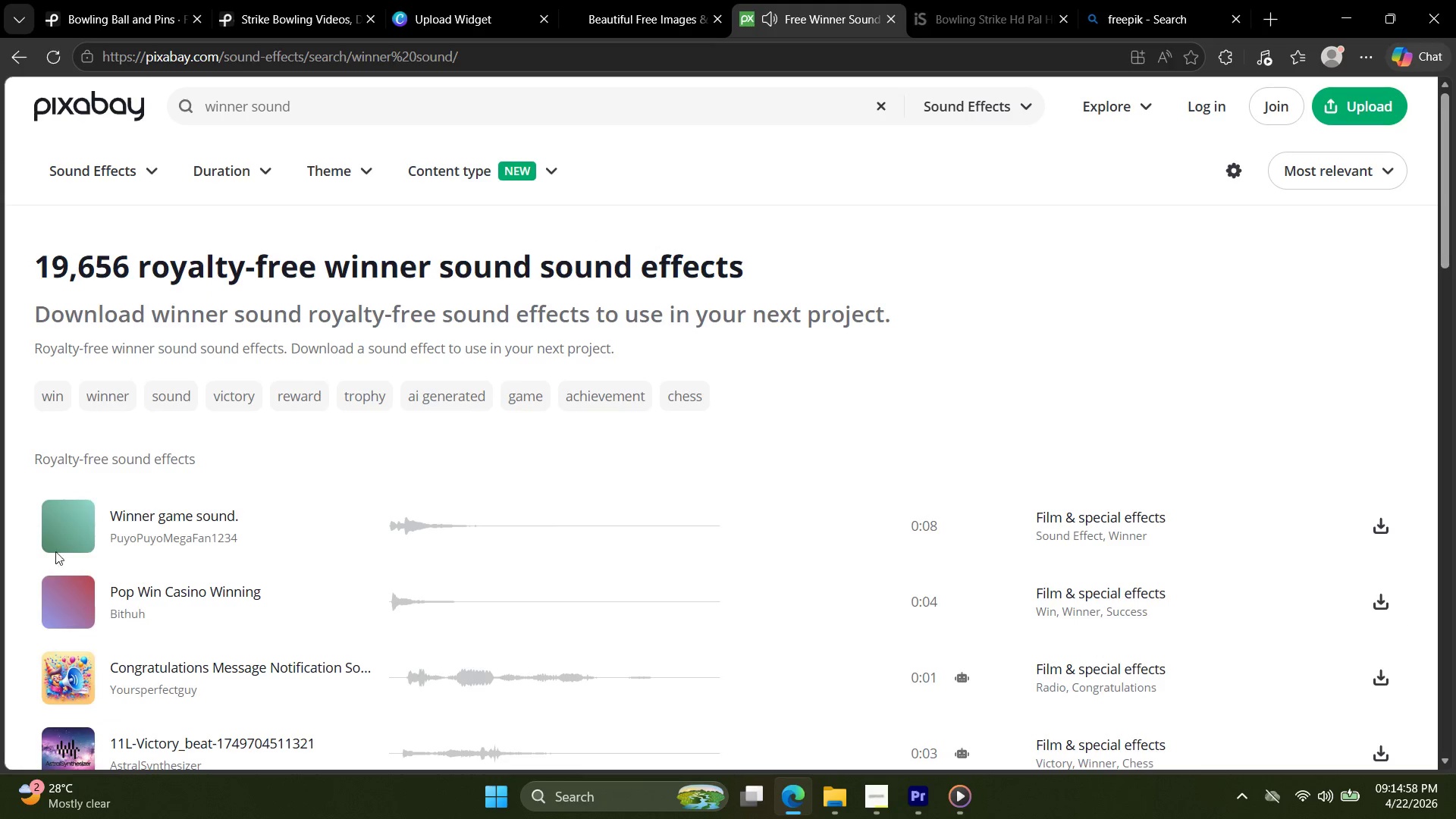 
left_click([68, 528])
 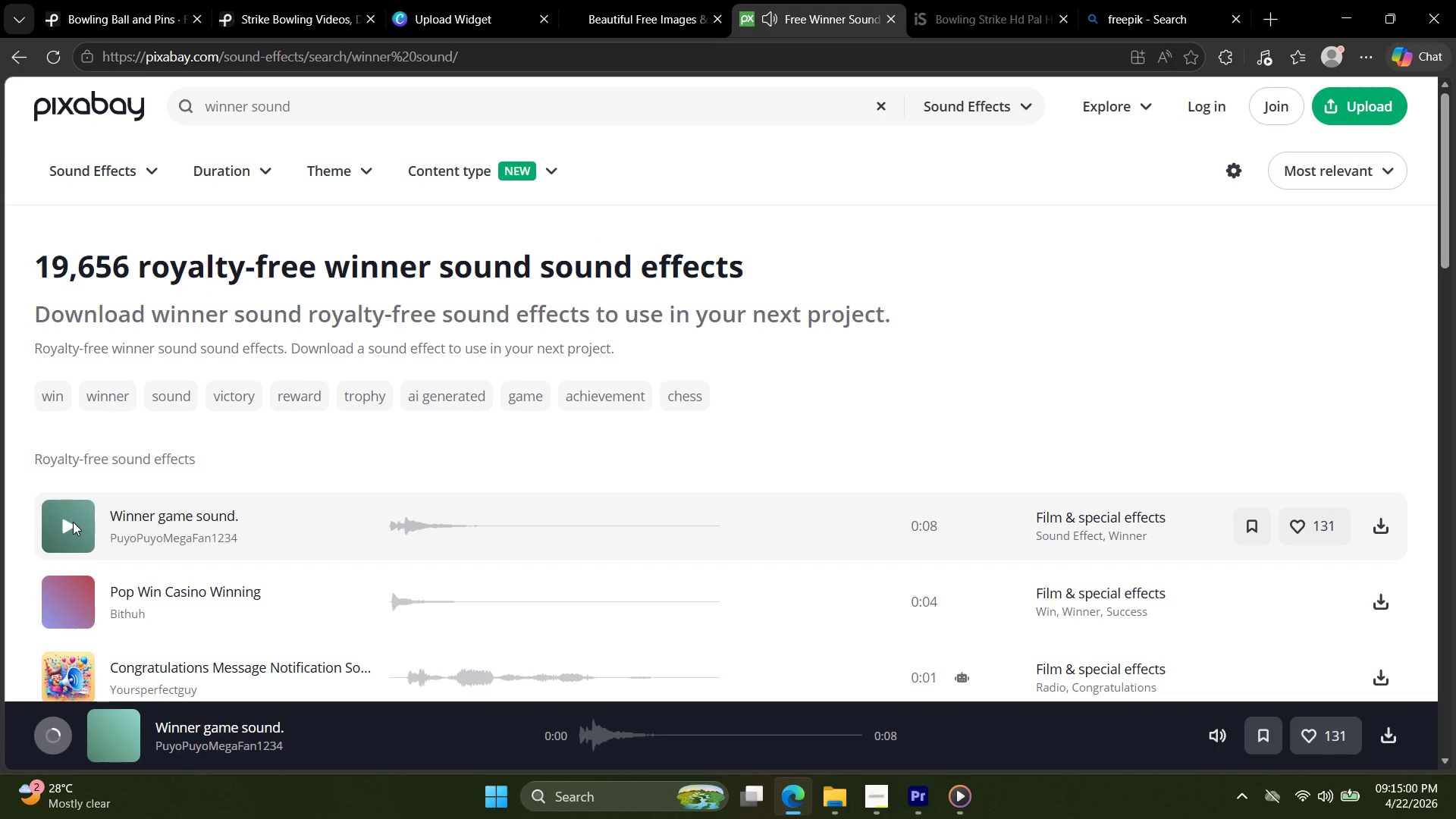 
left_click([70, 529])
 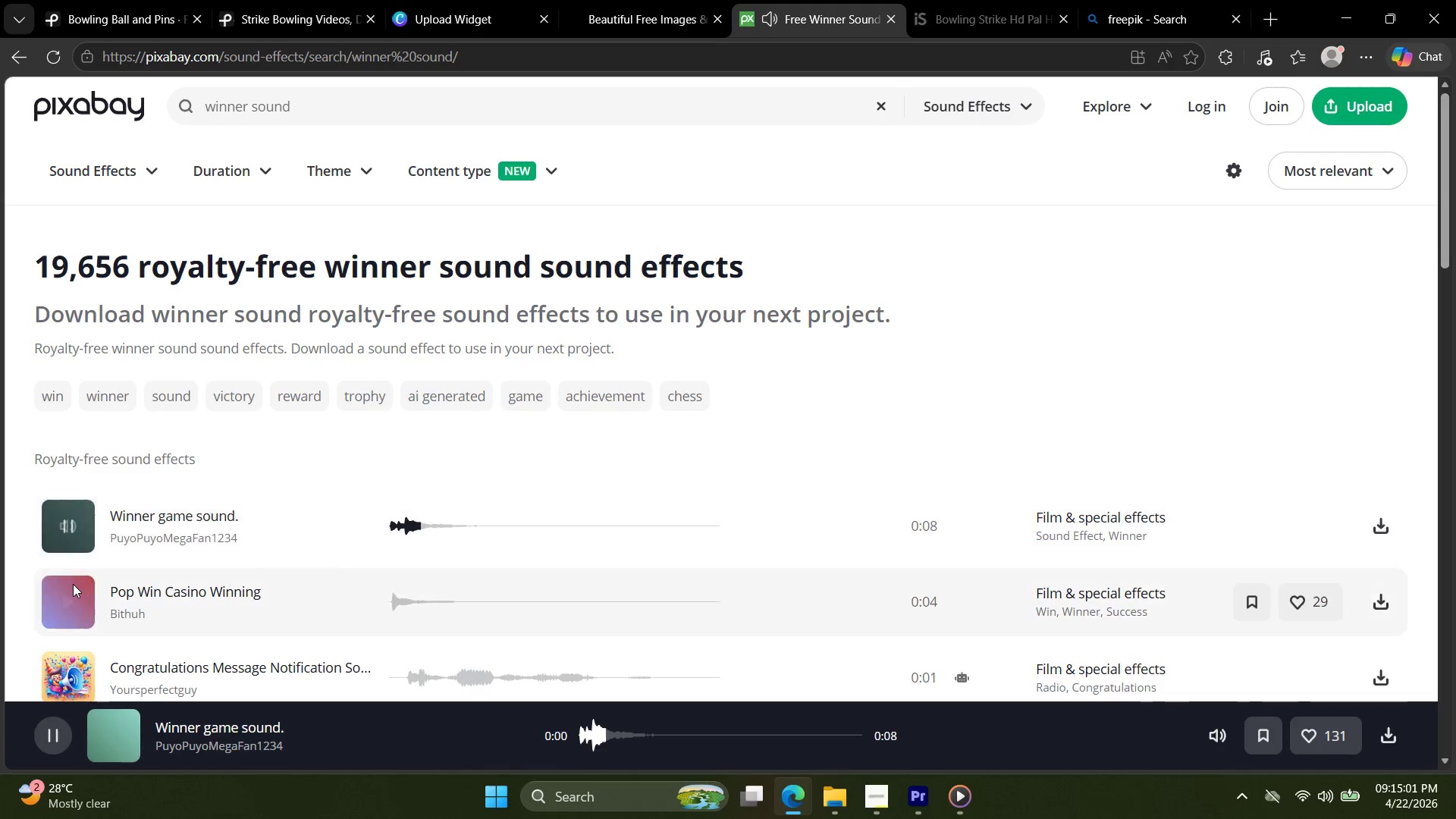 
left_click([71, 604])
 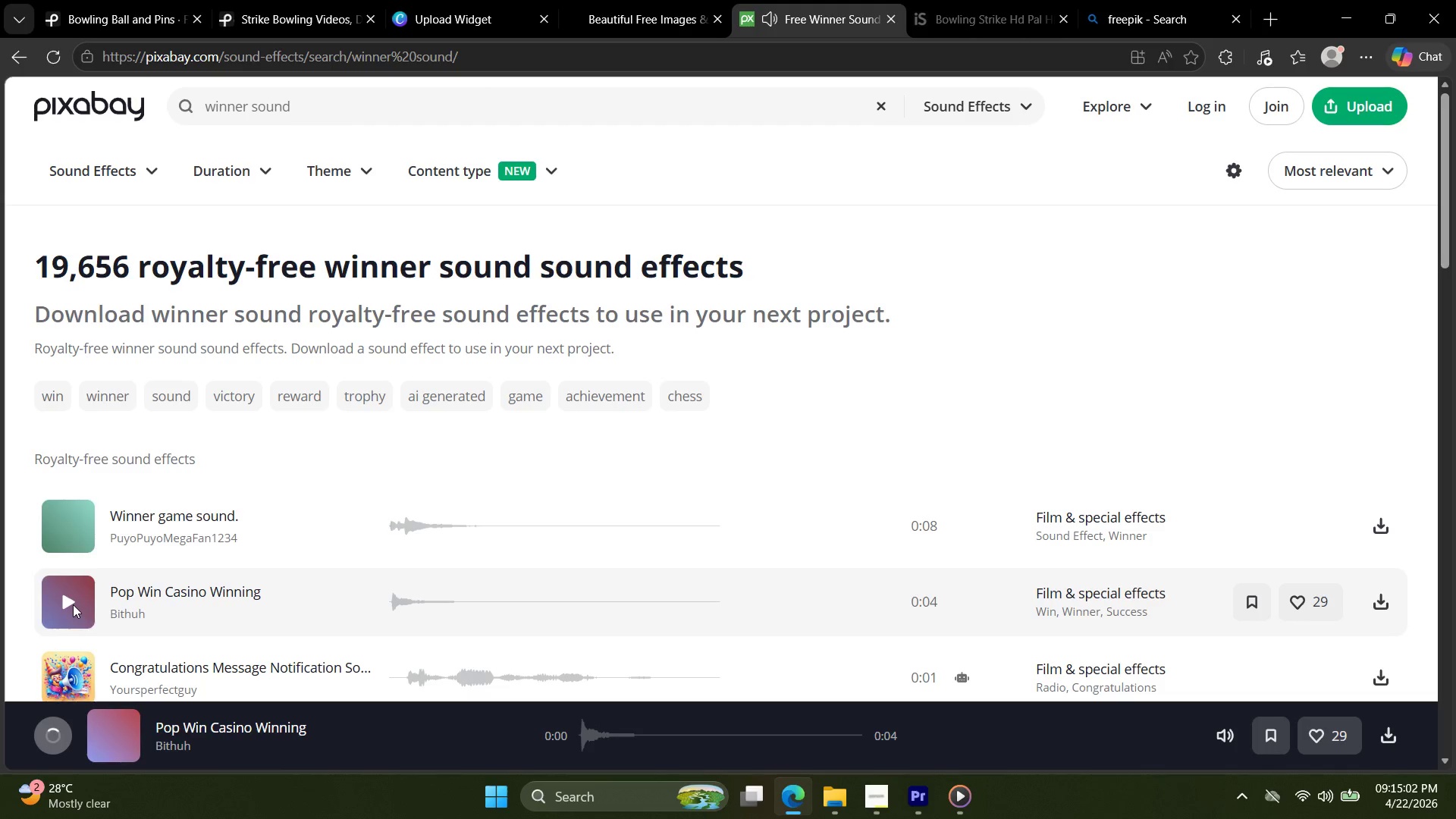 
left_click([71, 603])
 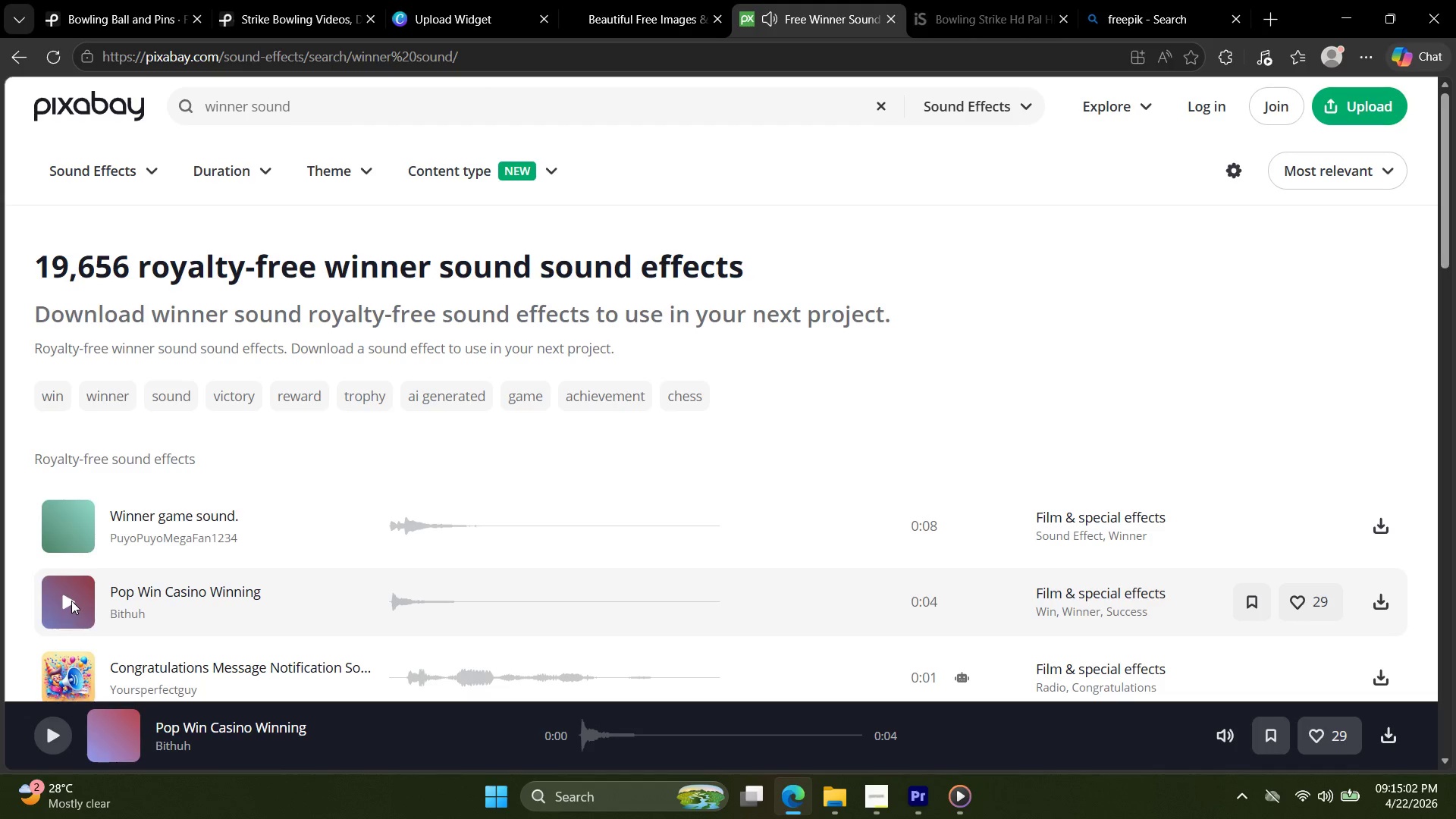 
left_click([71, 601])
 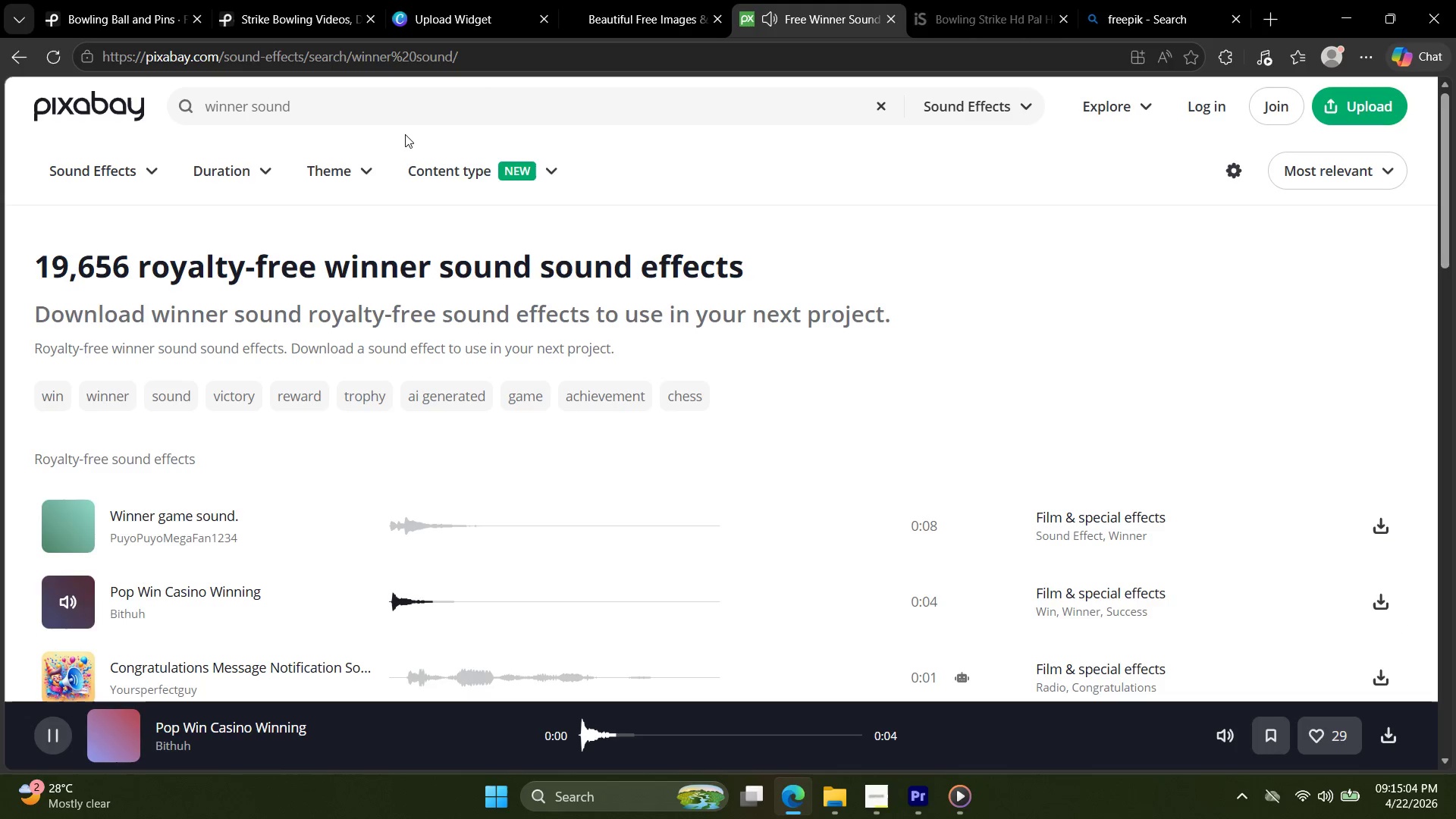 
left_click([383, 106])
 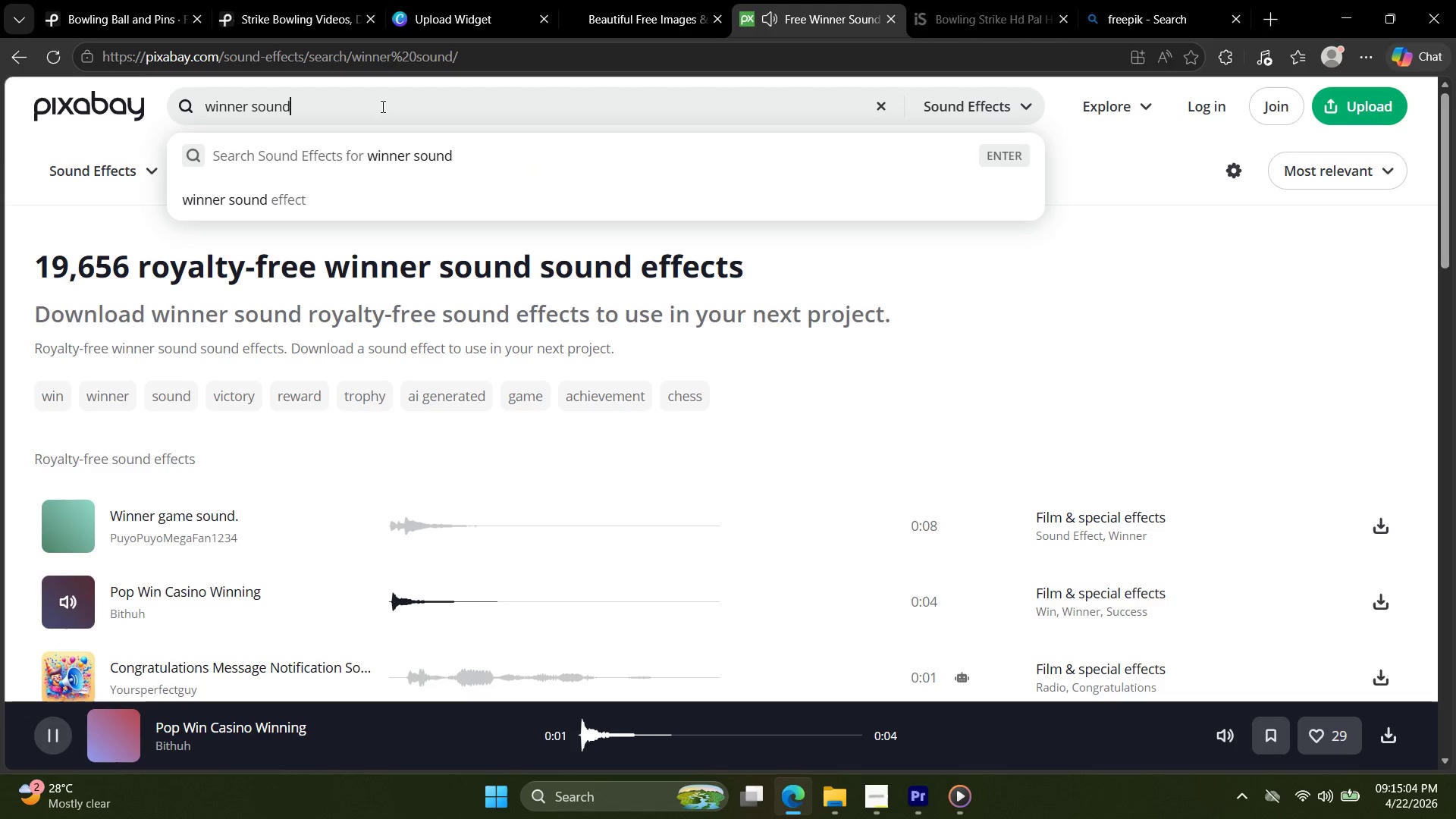 
type( beat)
 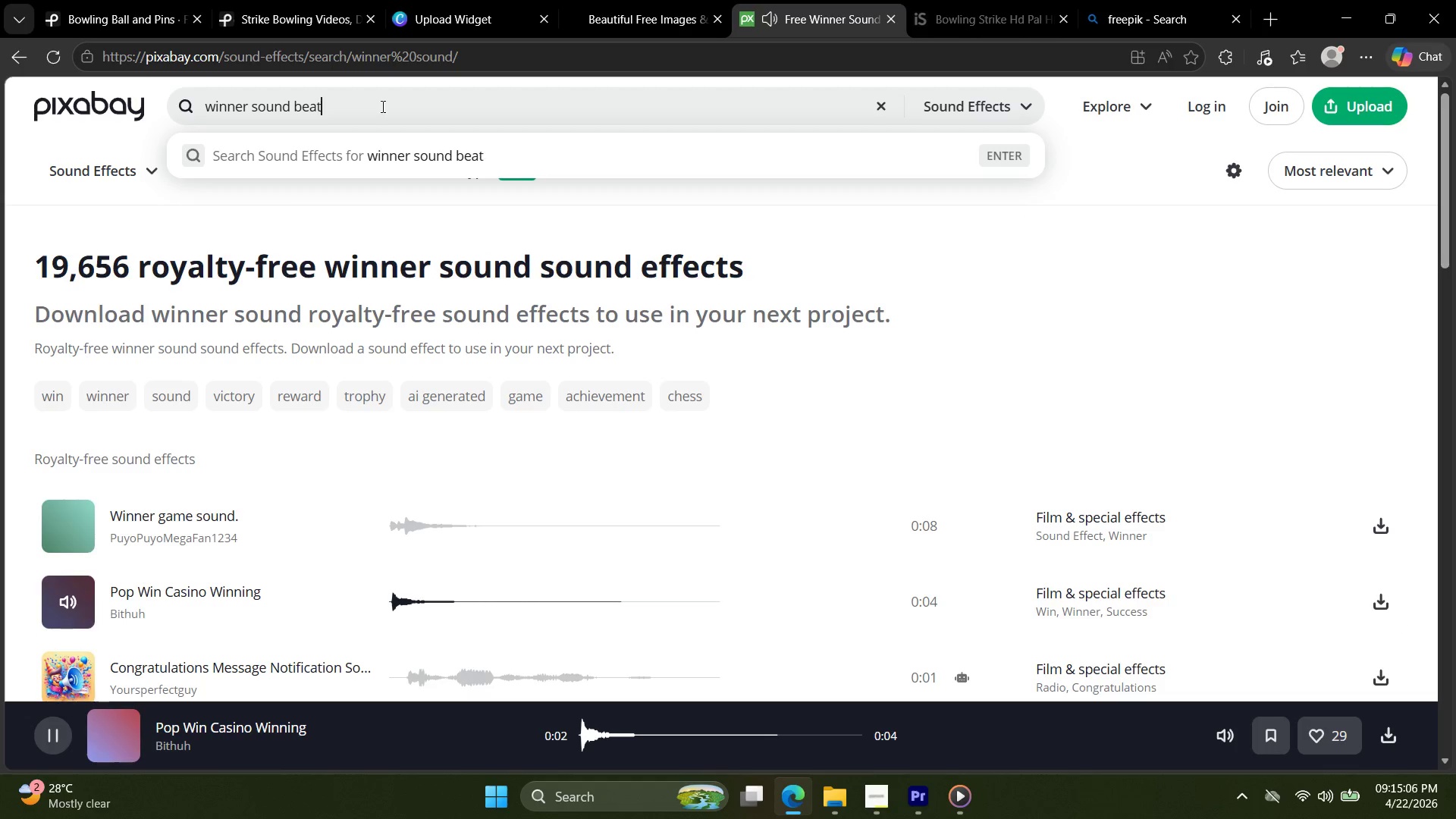 
key(Enter)
 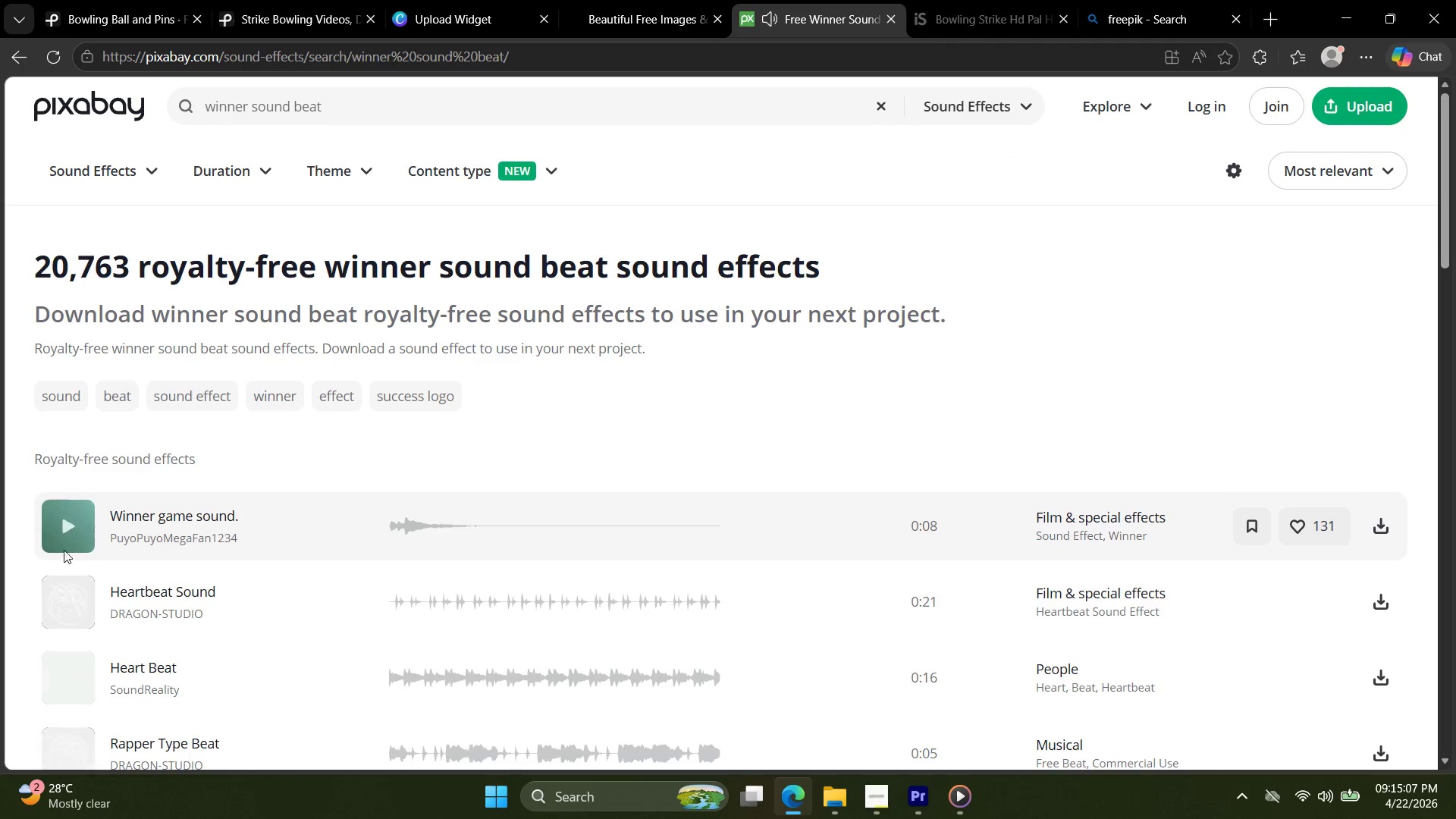 
left_click([71, 528])
 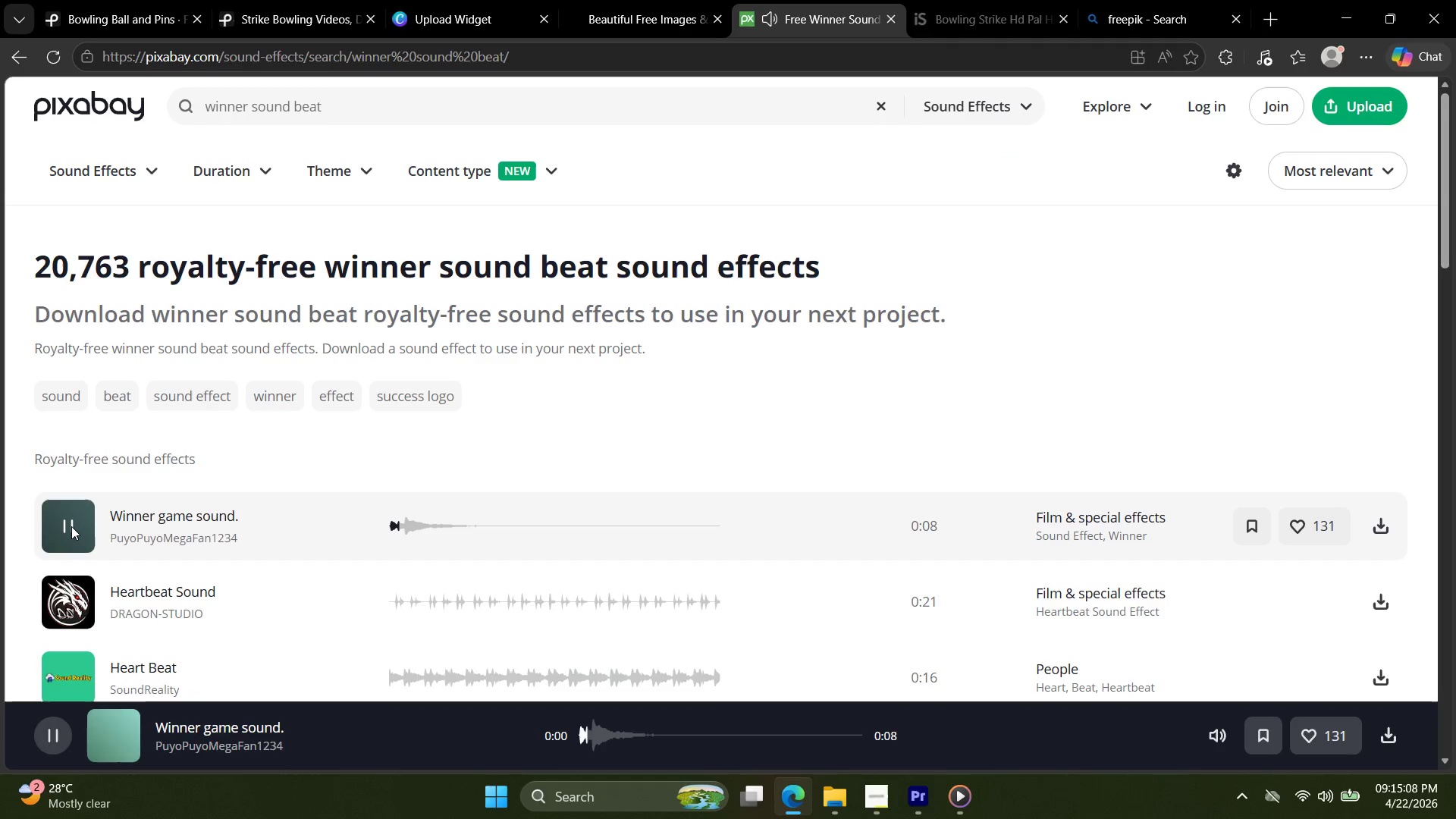 
left_click([71, 526])
 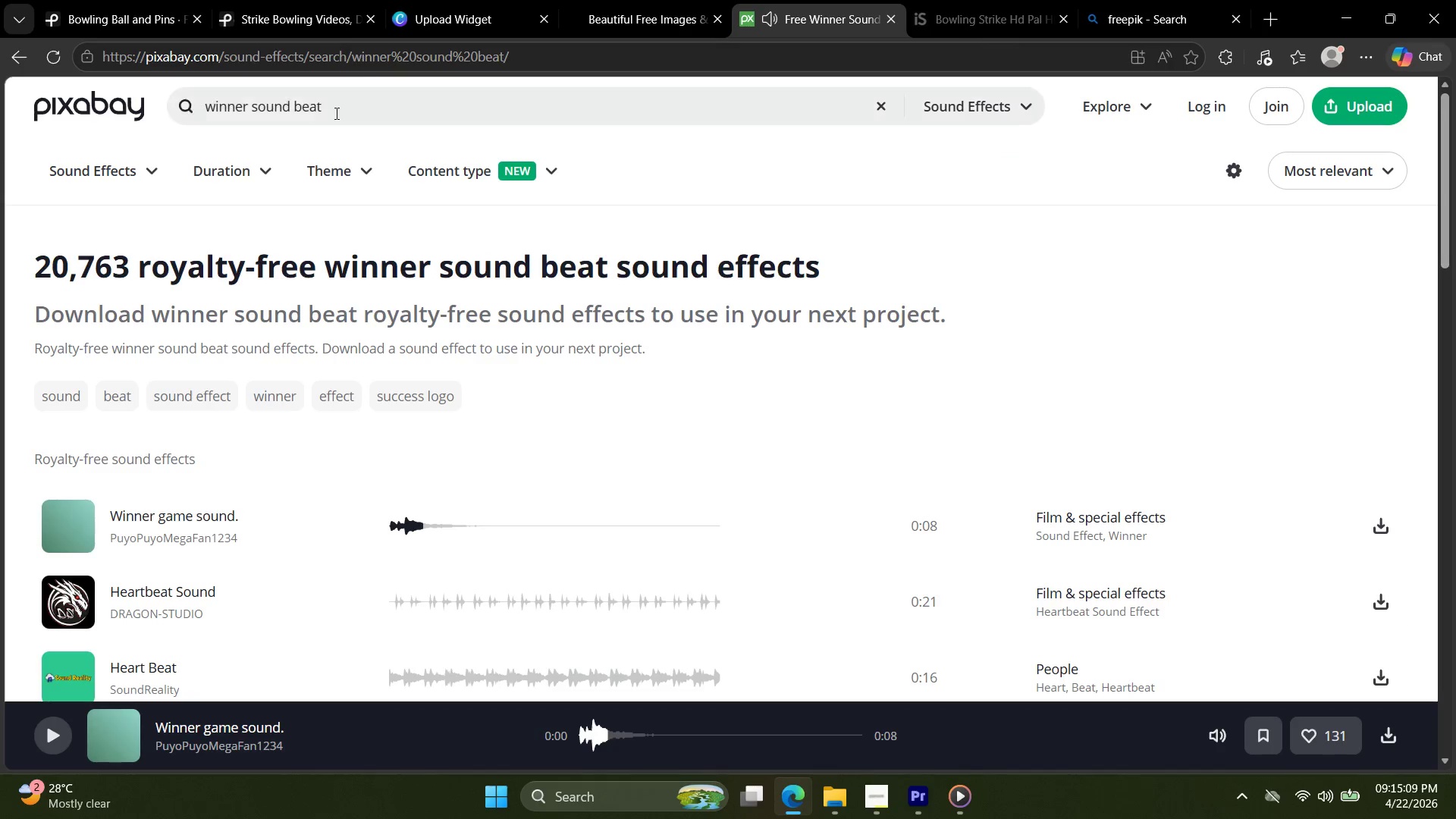 
left_click_drag(start_coordinate=[340, 99], to_coordinate=[0, 105])
 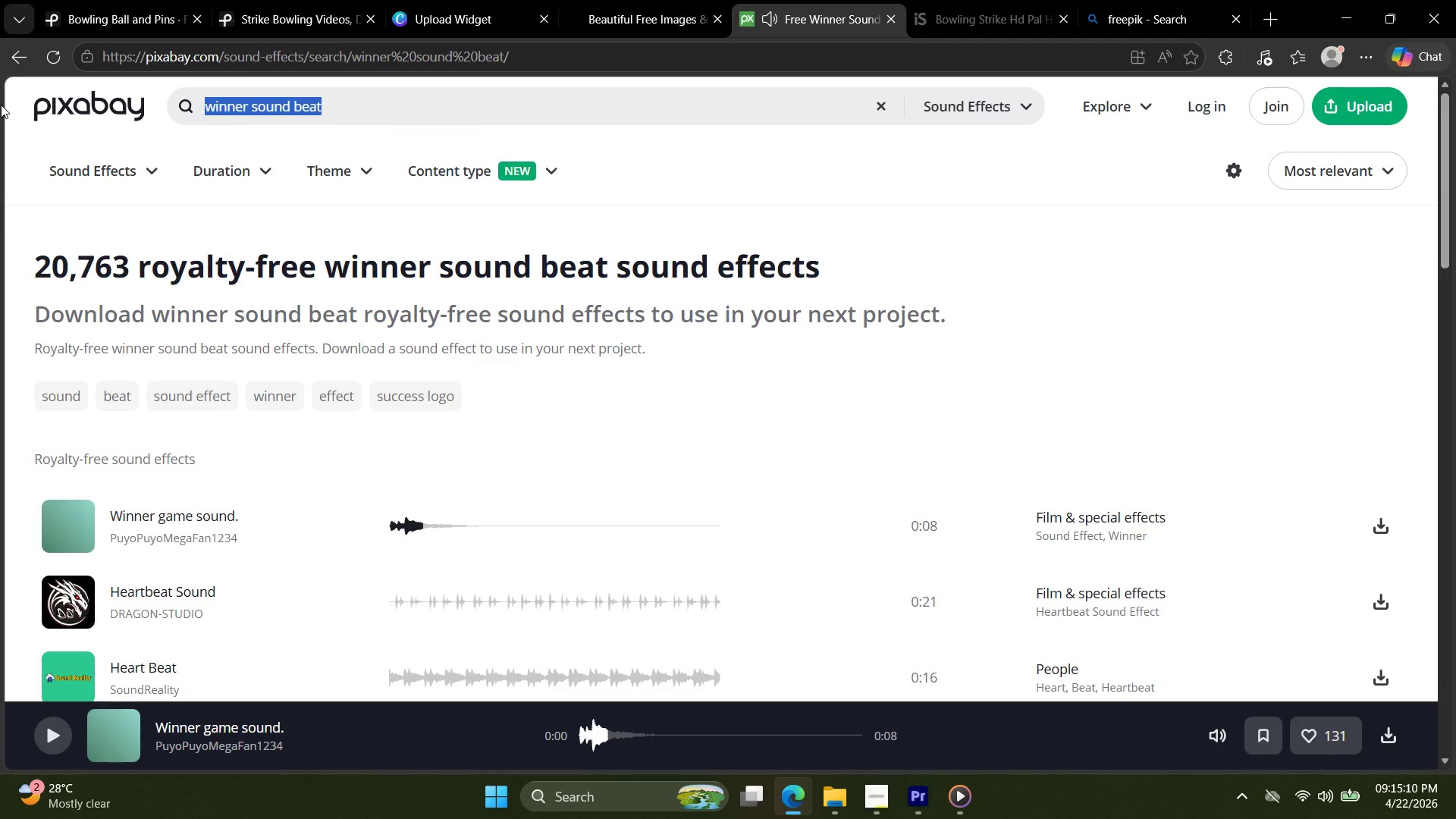 
type(edm beat)
 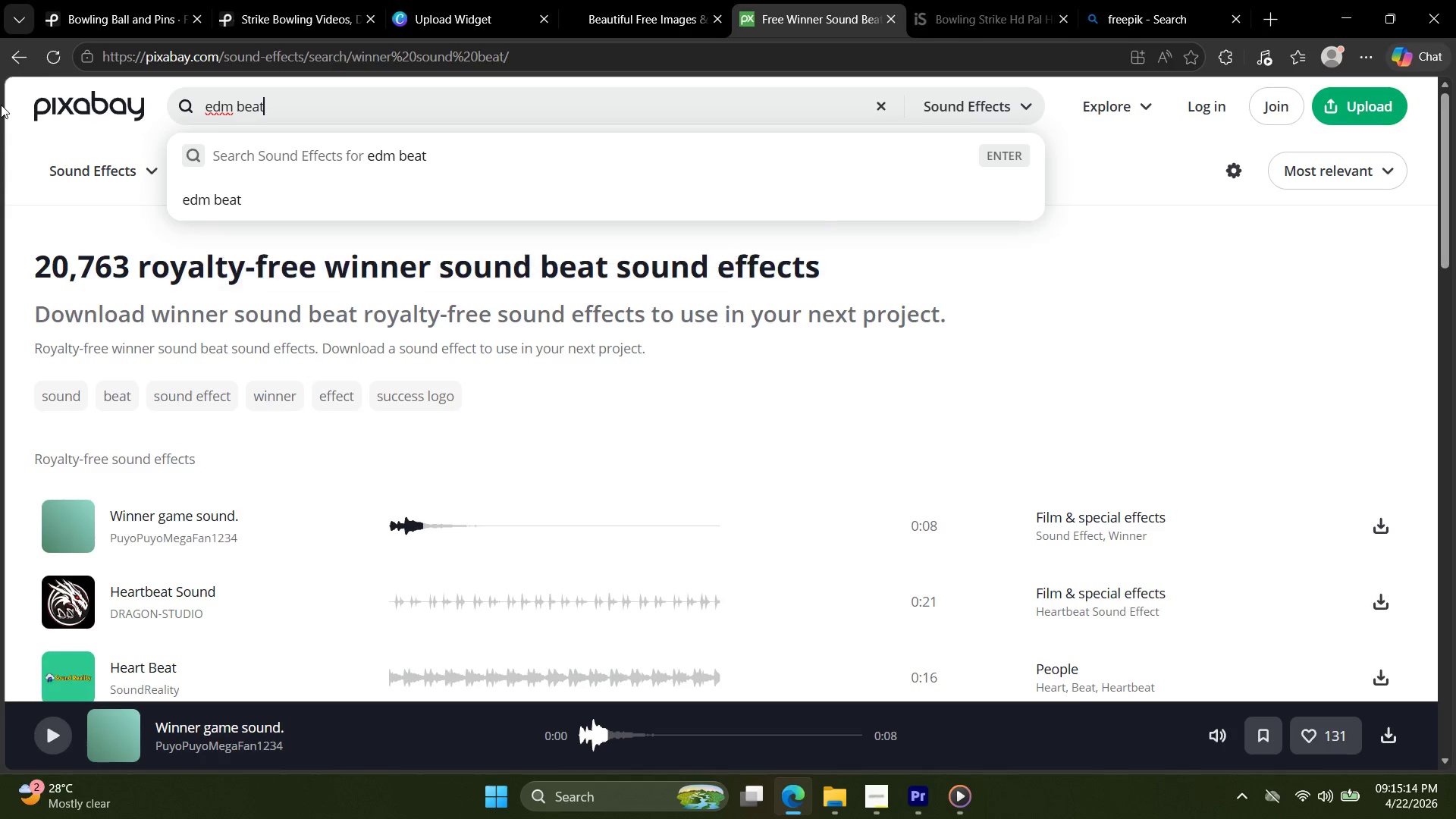 
key(Enter)
 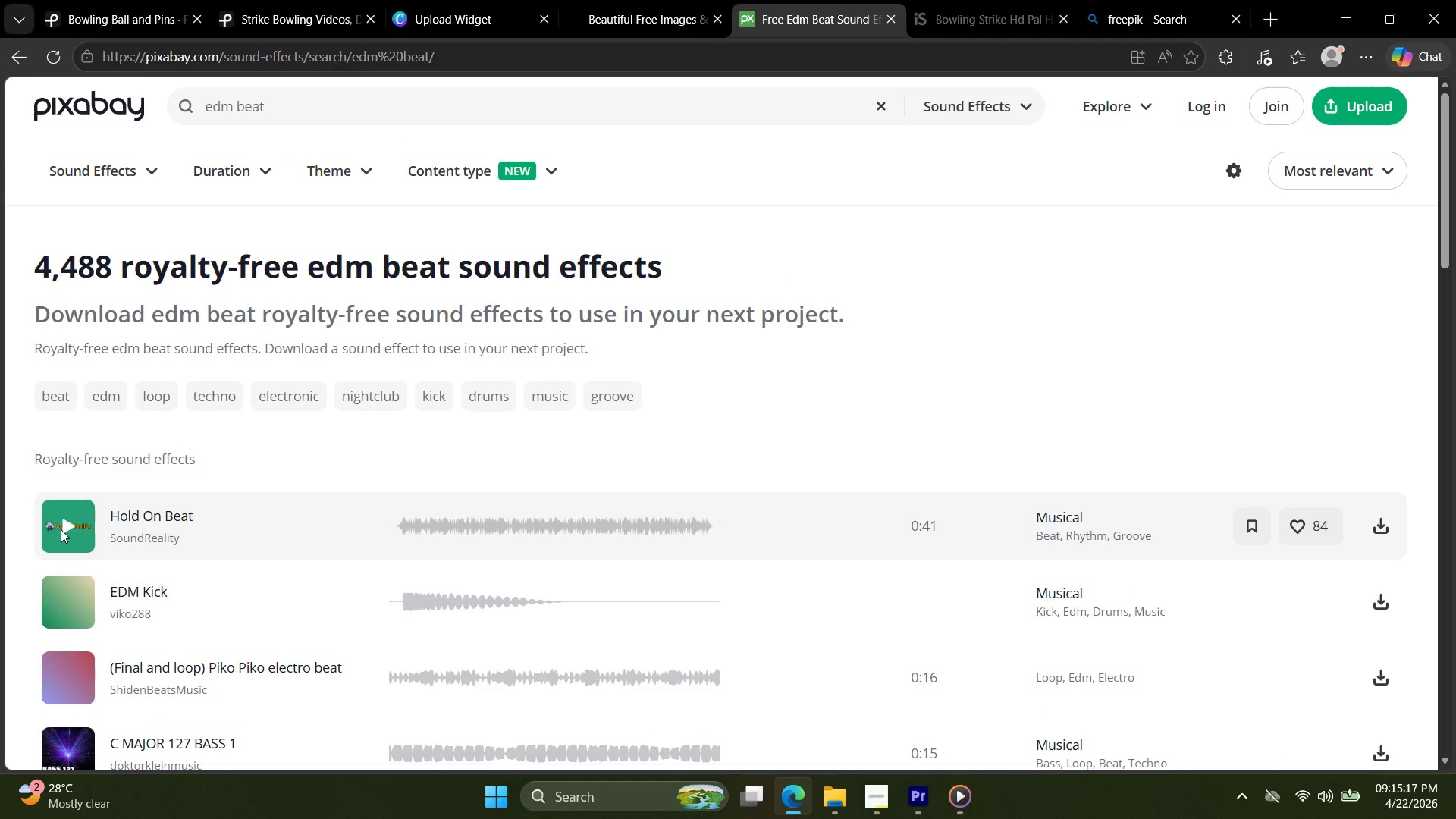 
left_click([65, 605])
 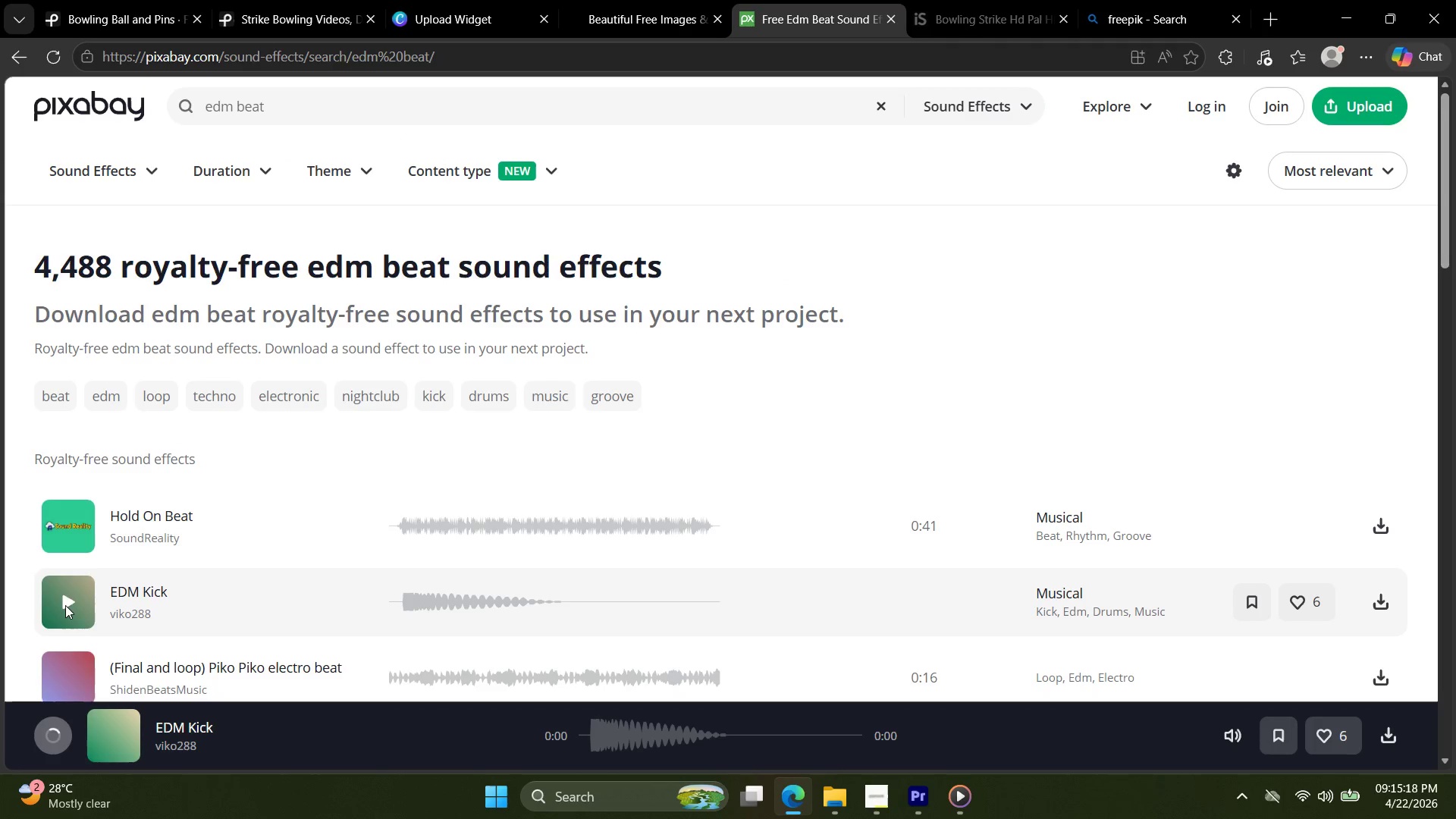 
left_click([67, 604])
 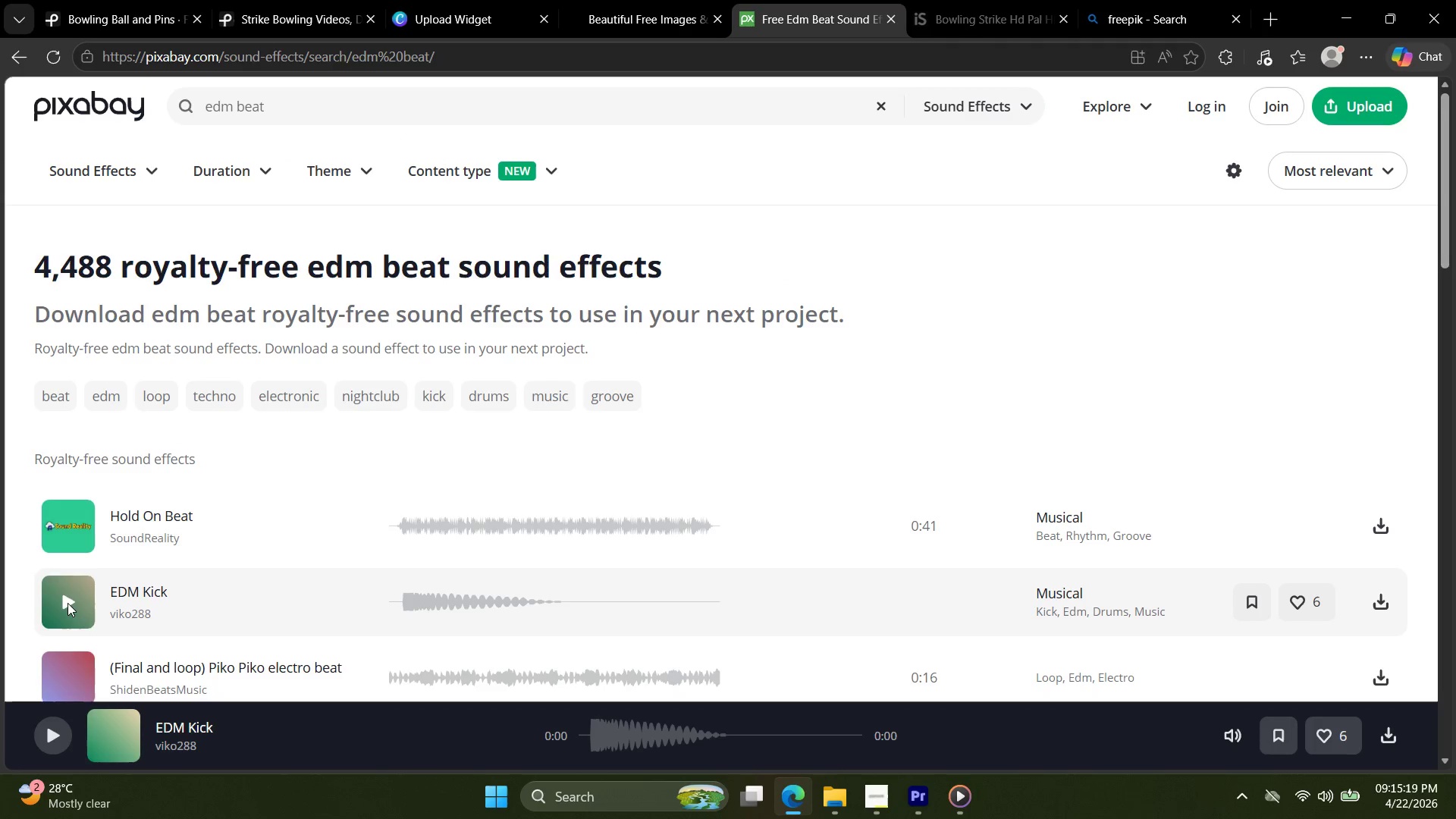 
left_click([68, 602])
 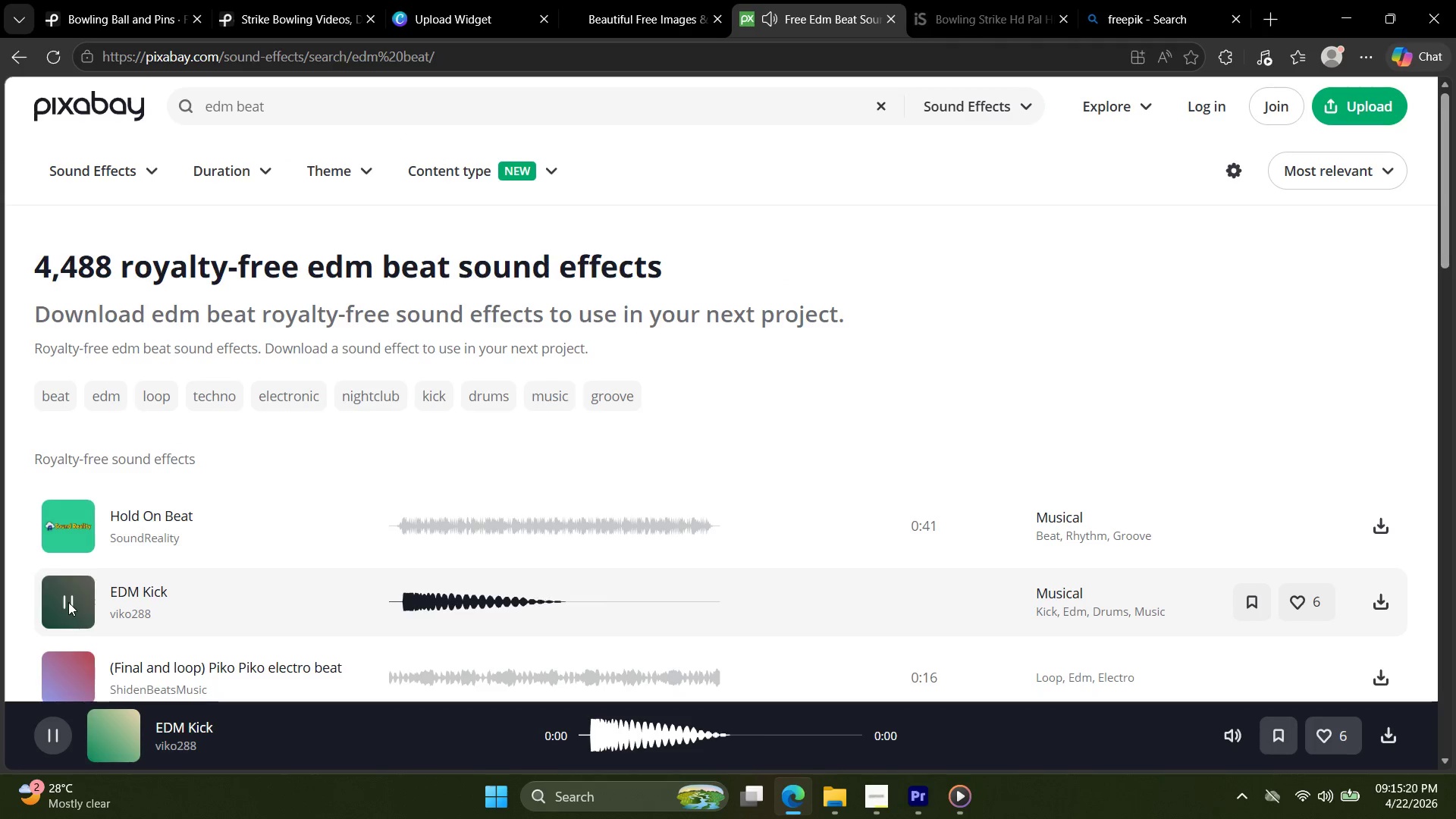 
left_click([68, 602])
 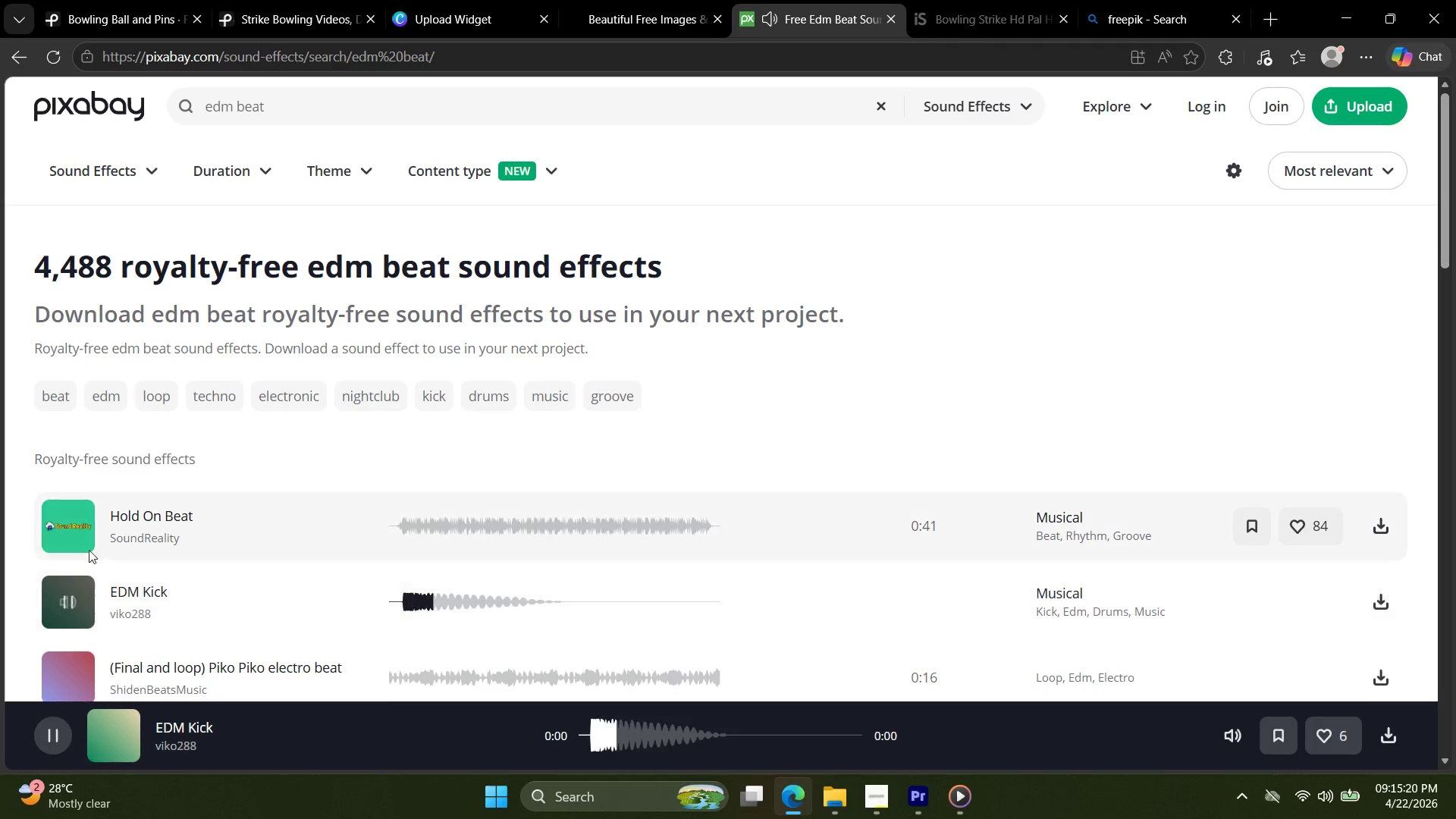 
scroll: coordinate [89, 550], scroll_direction: down, amount: 5.0
 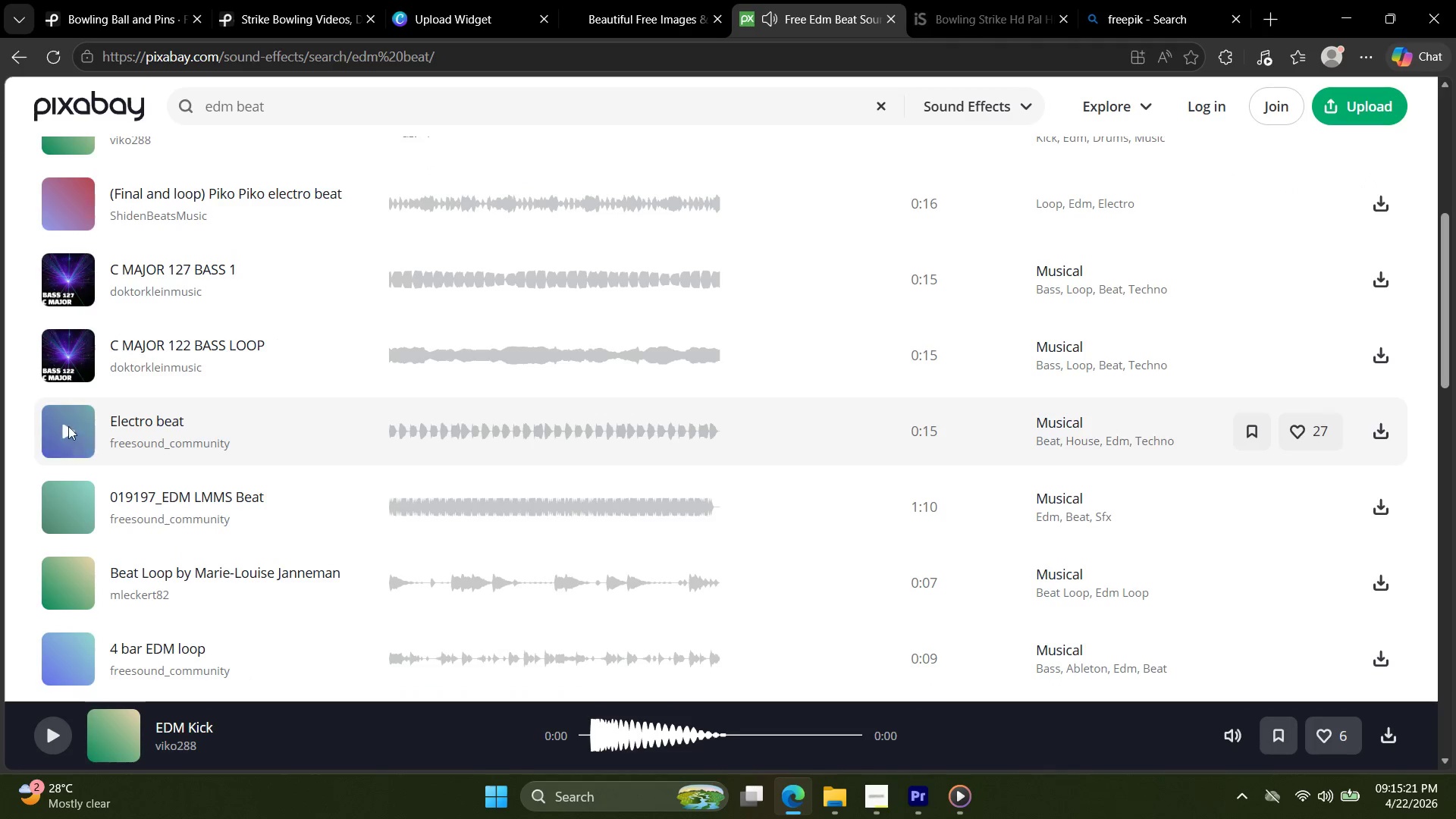 
left_click([68, 428])
 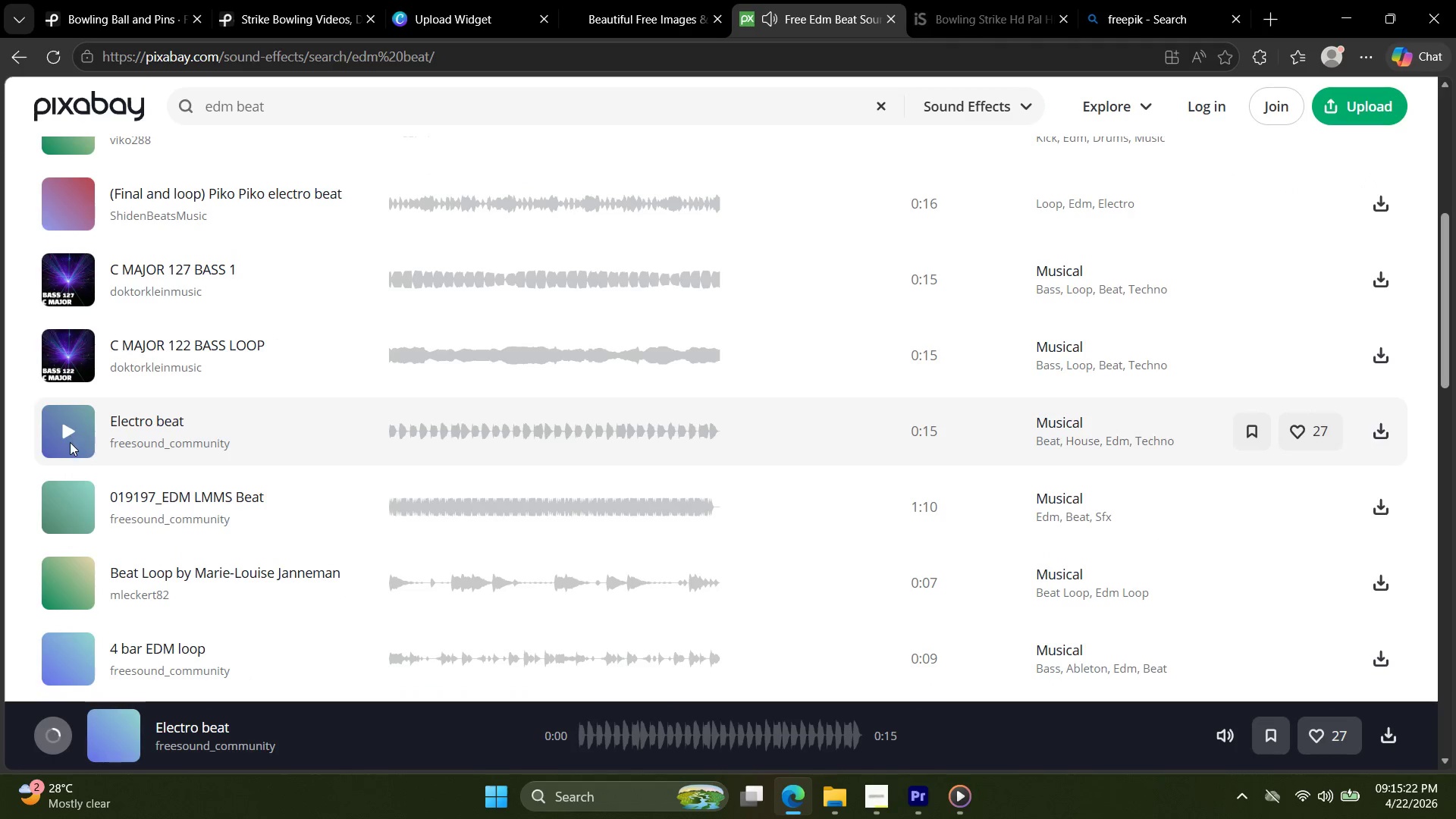 
left_click([68, 428])
 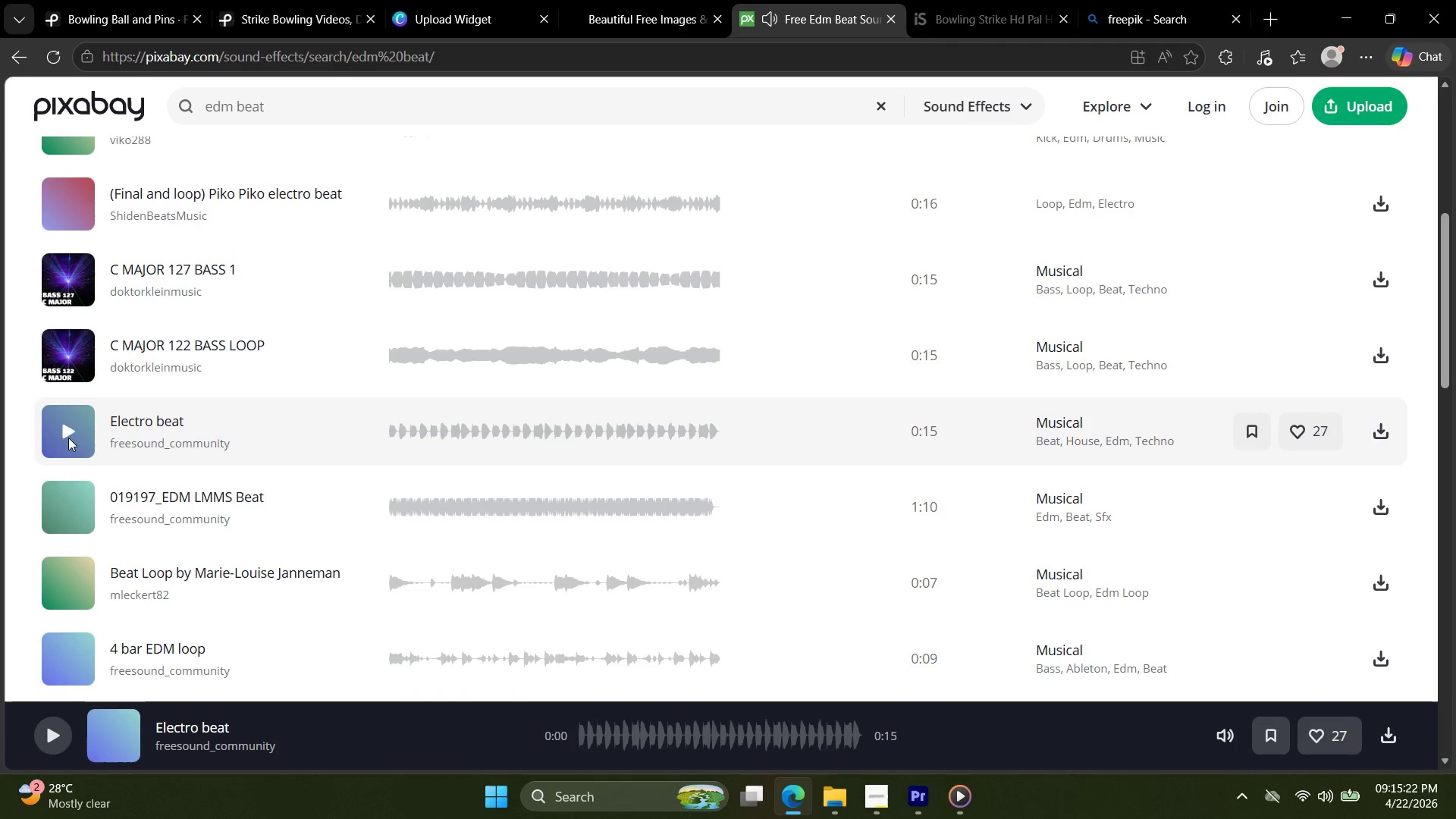 
left_click([67, 437])
 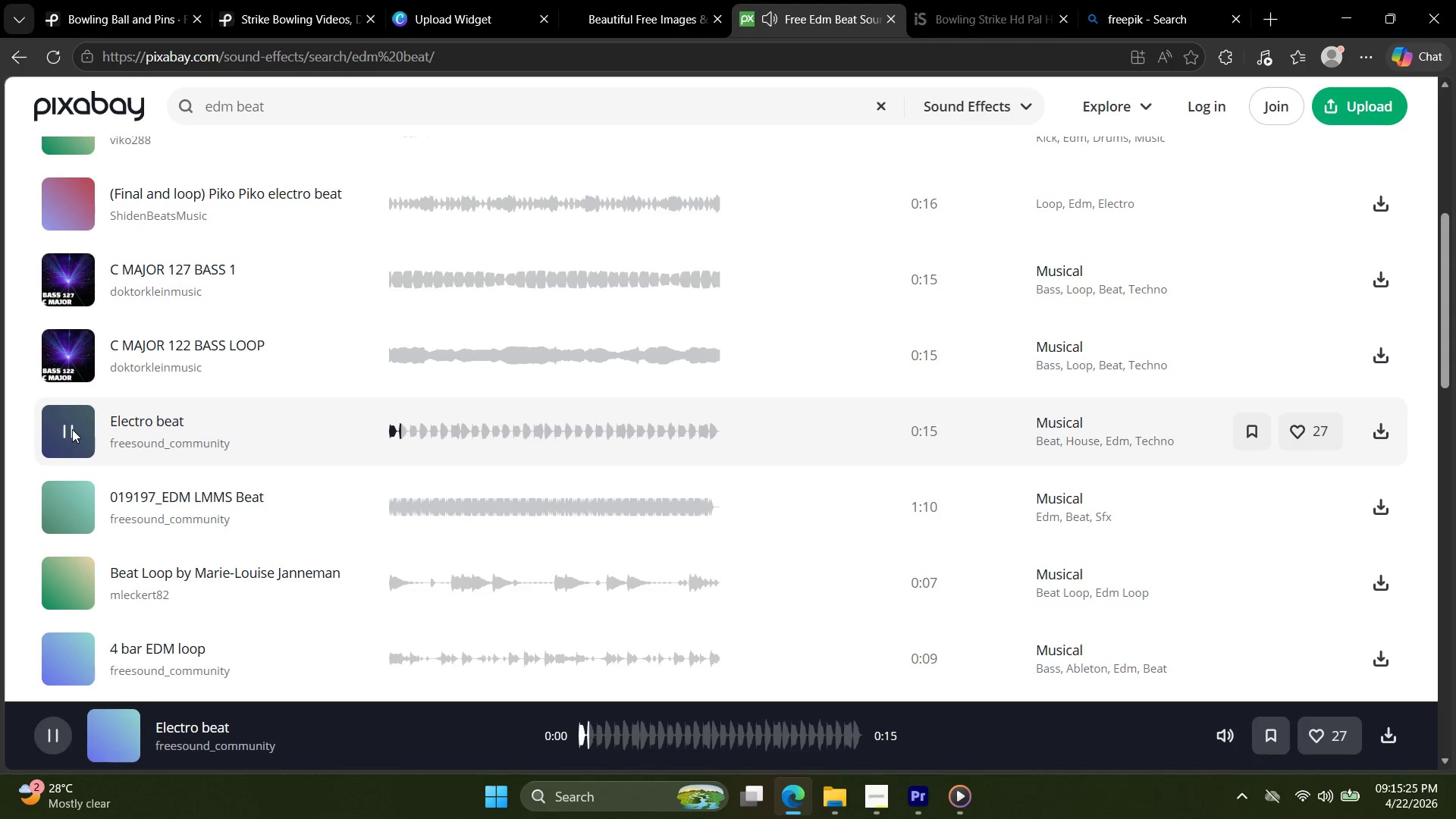 
left_click([67, 505])
 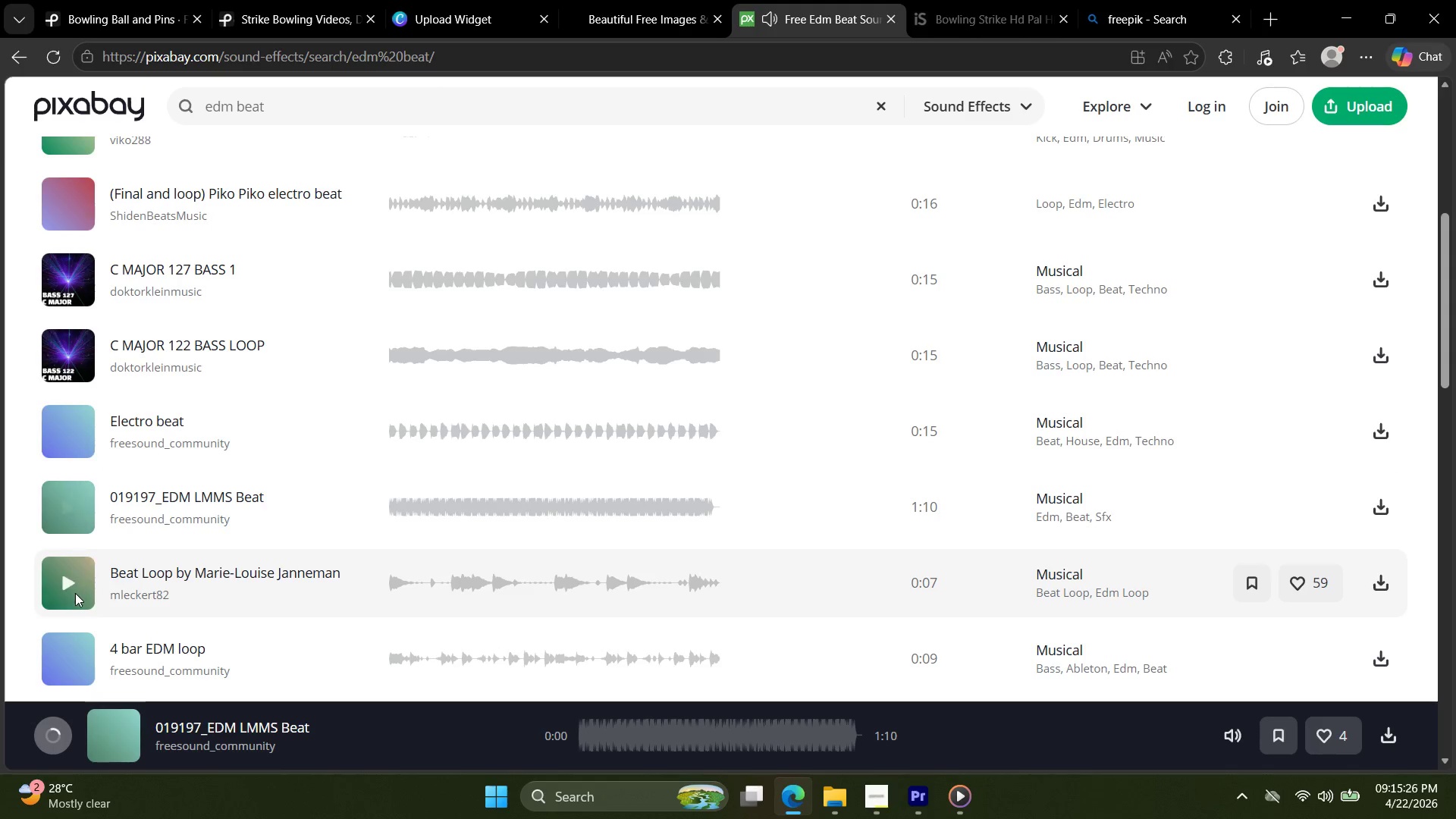 
left_click([72, 592])
 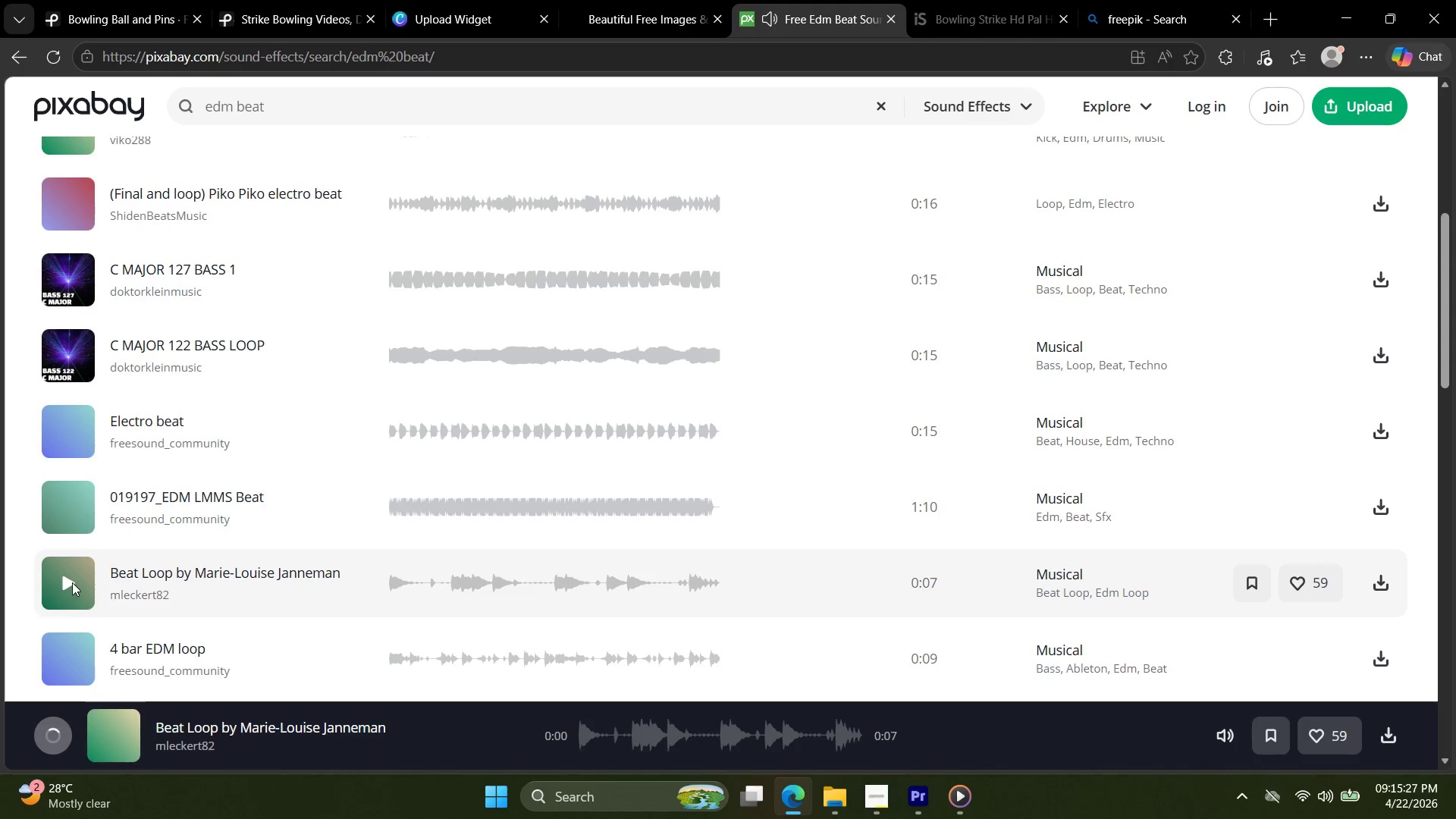 
left_click([72, 582])
 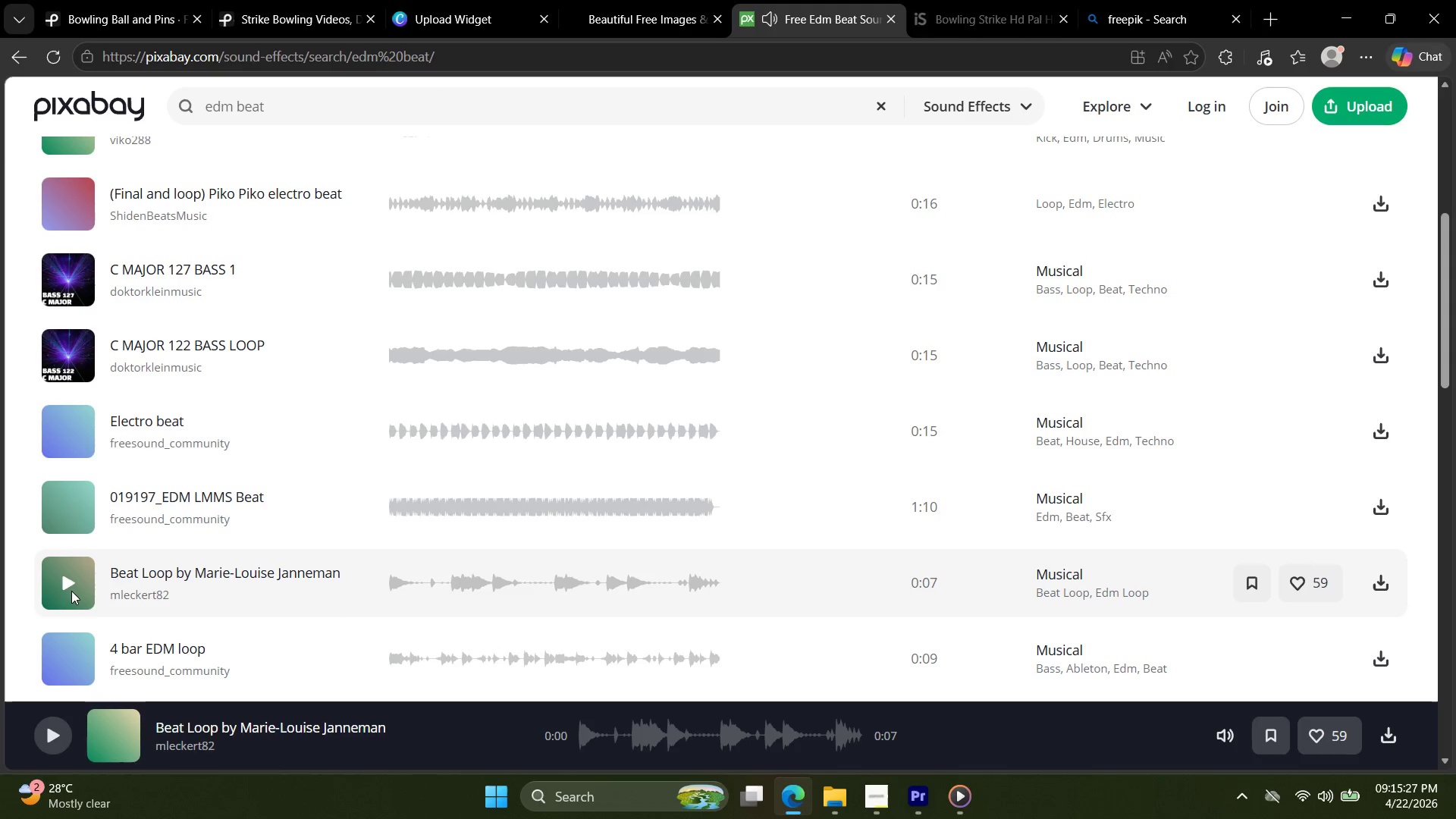 
left_click([71, 583])
 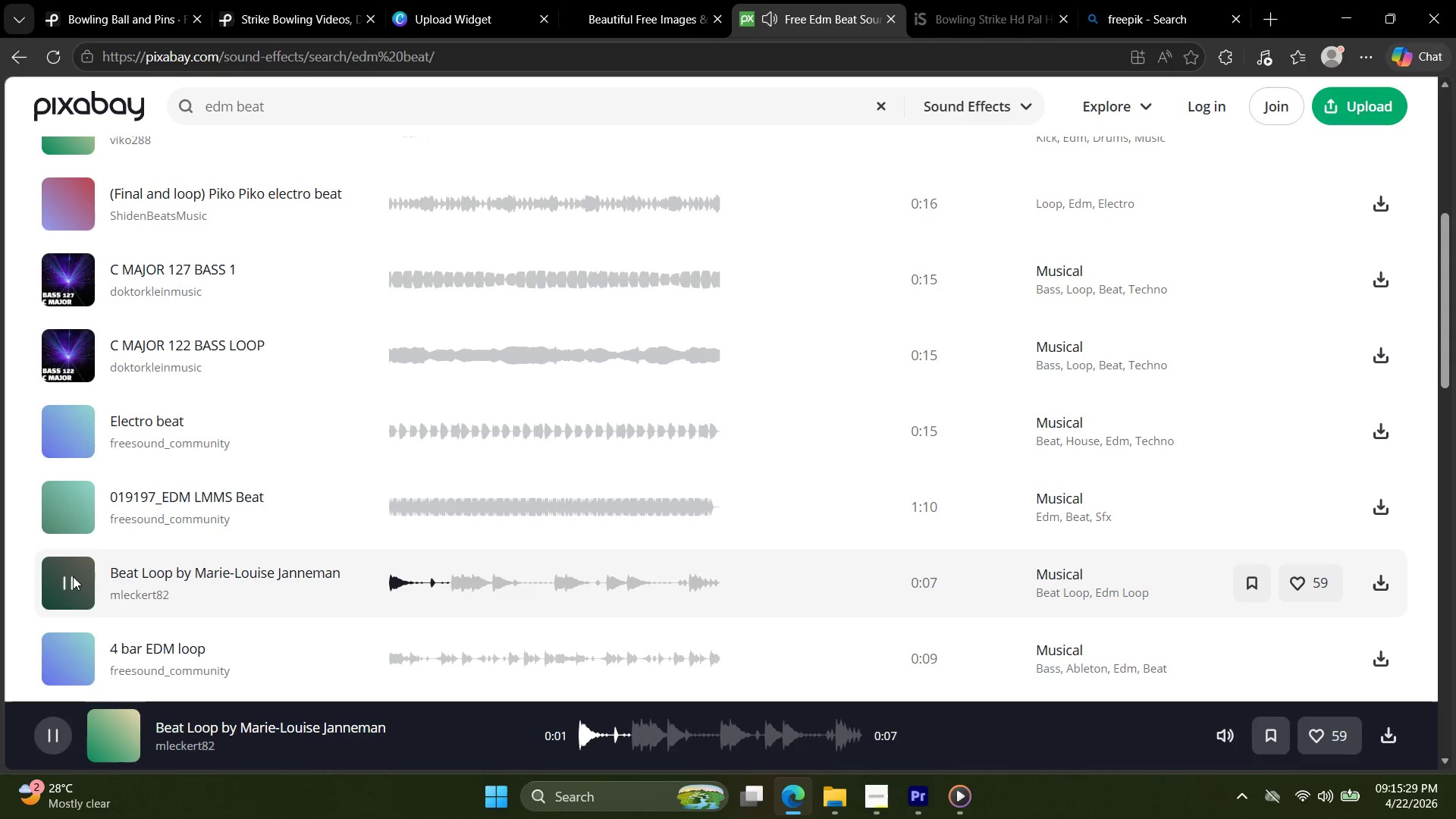 
scroll: coordinate [83, 582], scroll_direction: down, amount: 2.0
 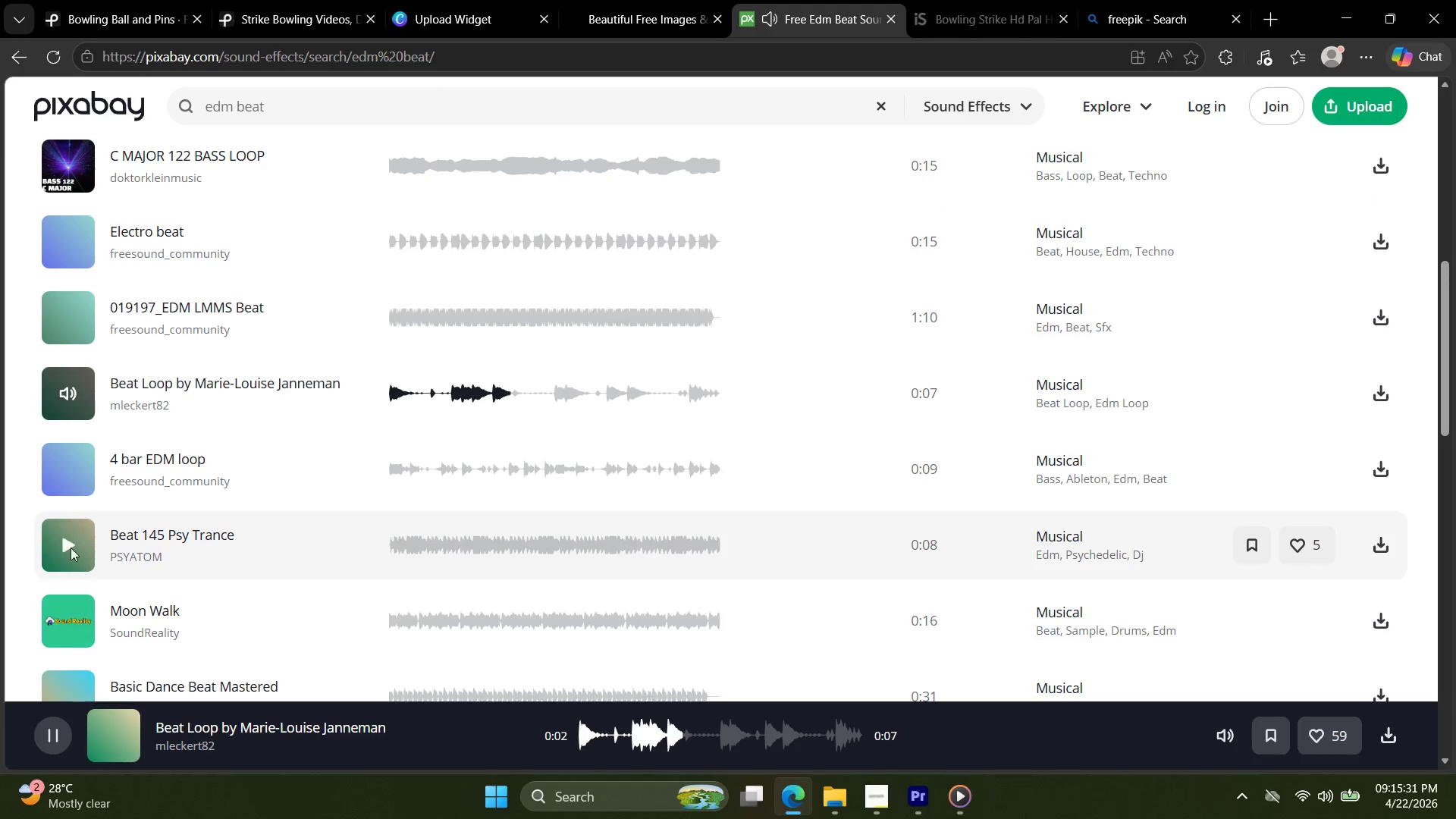 
left_click([69, 547])
 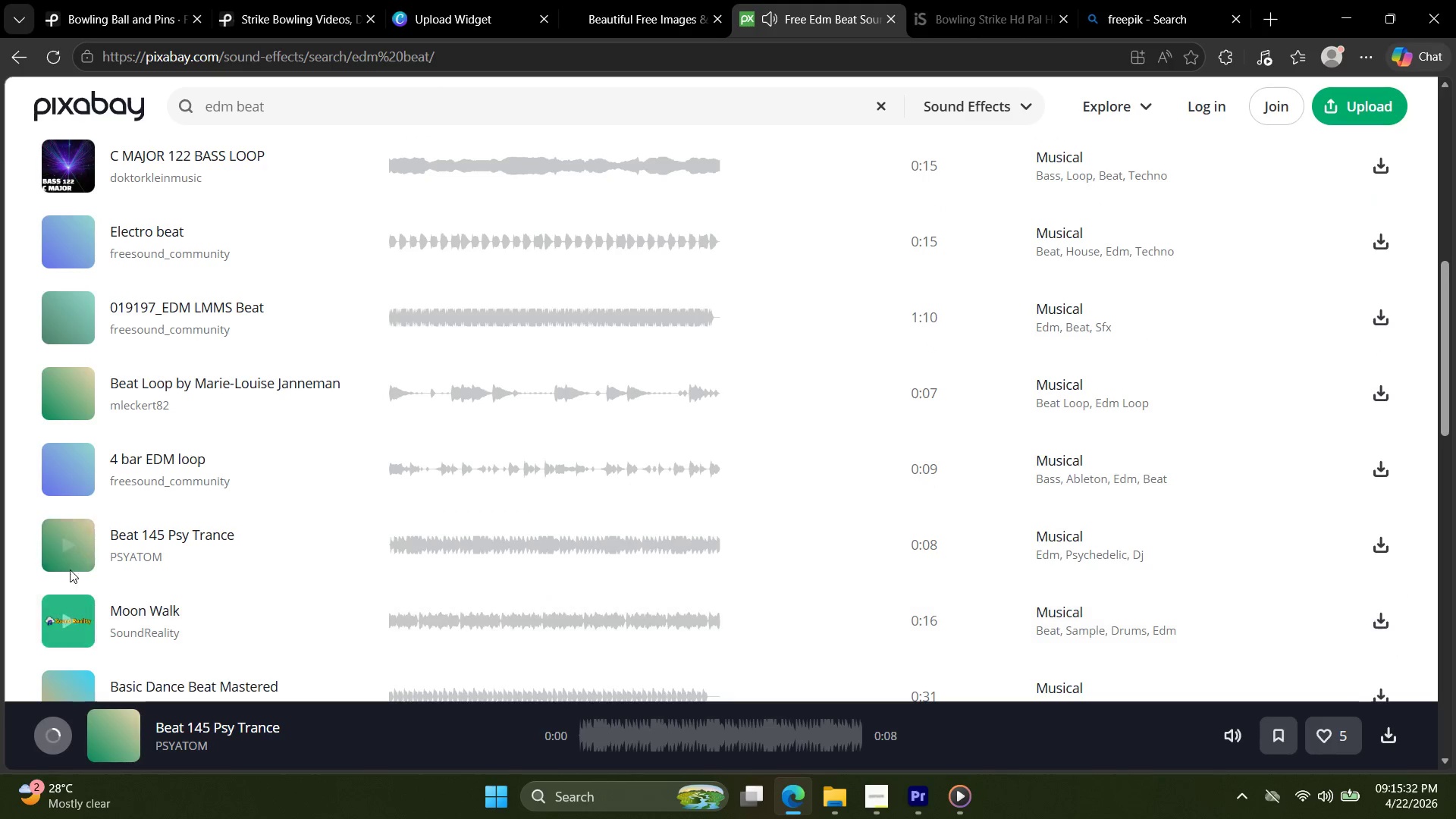 
left_click([64, 555])
 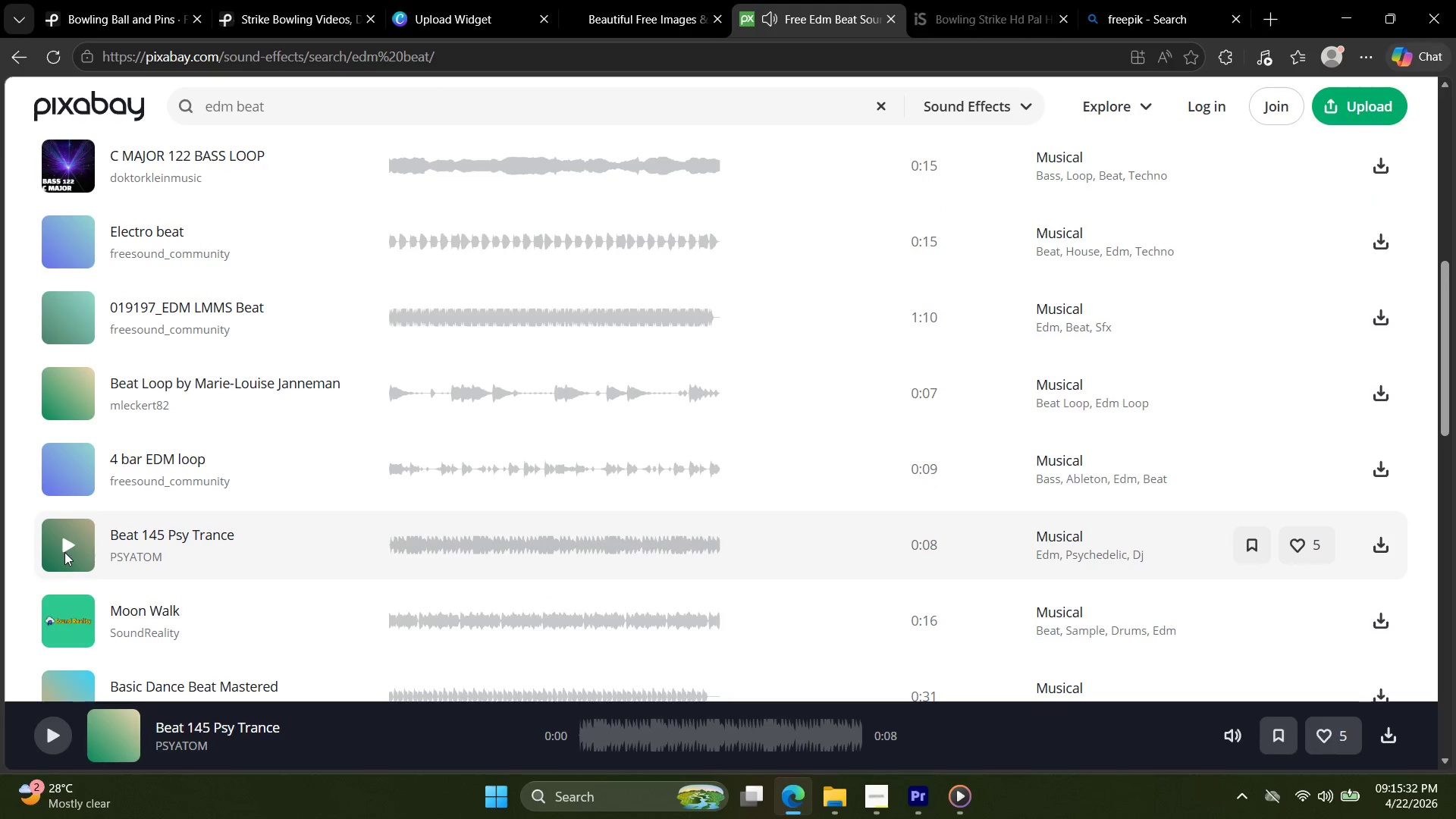 
left_click([70, 547])
 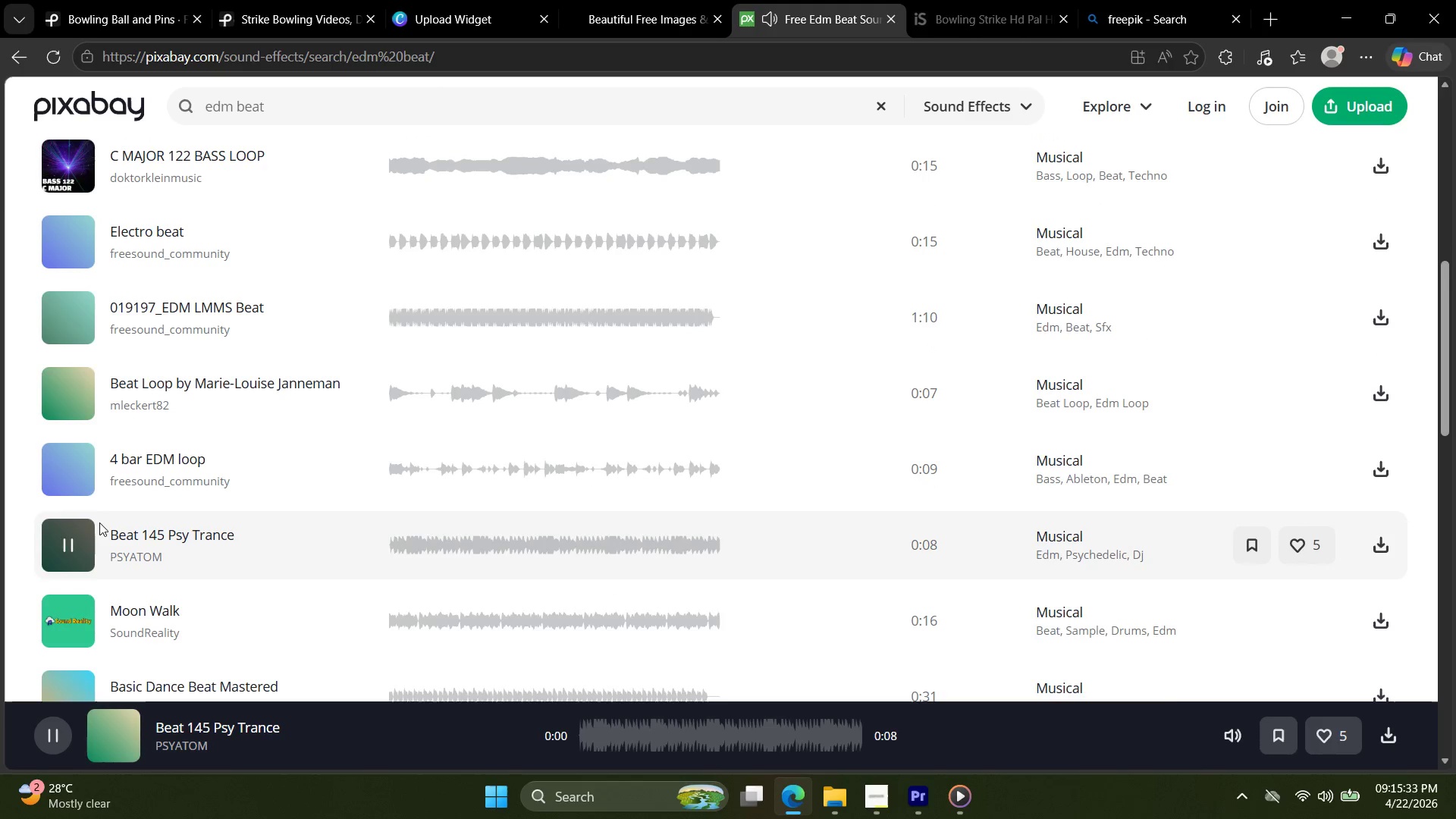 
scroll: coordinate [107, 520], scroll_direction: down, amount: 3.0
 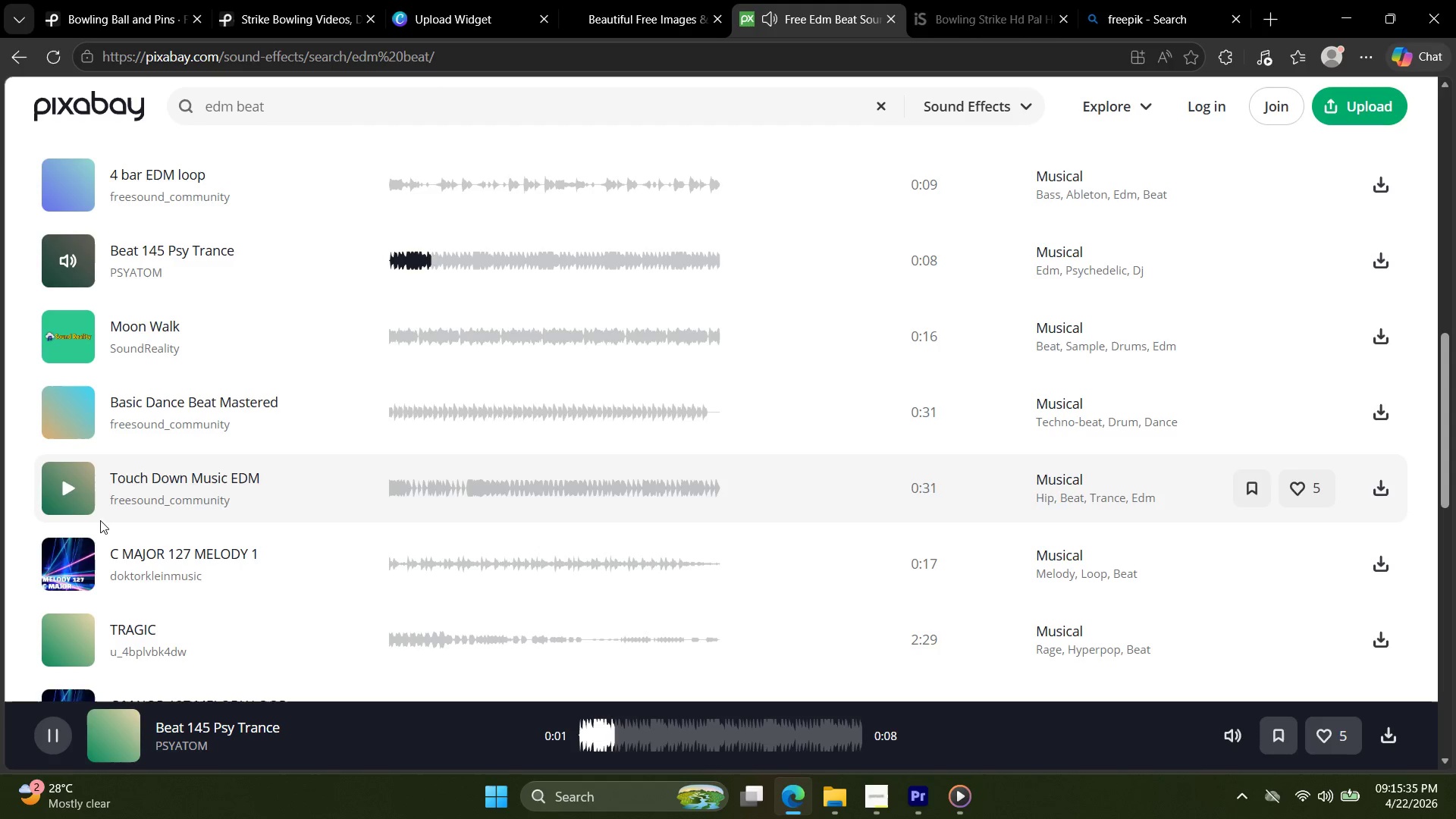 
left_click([67, 636])
 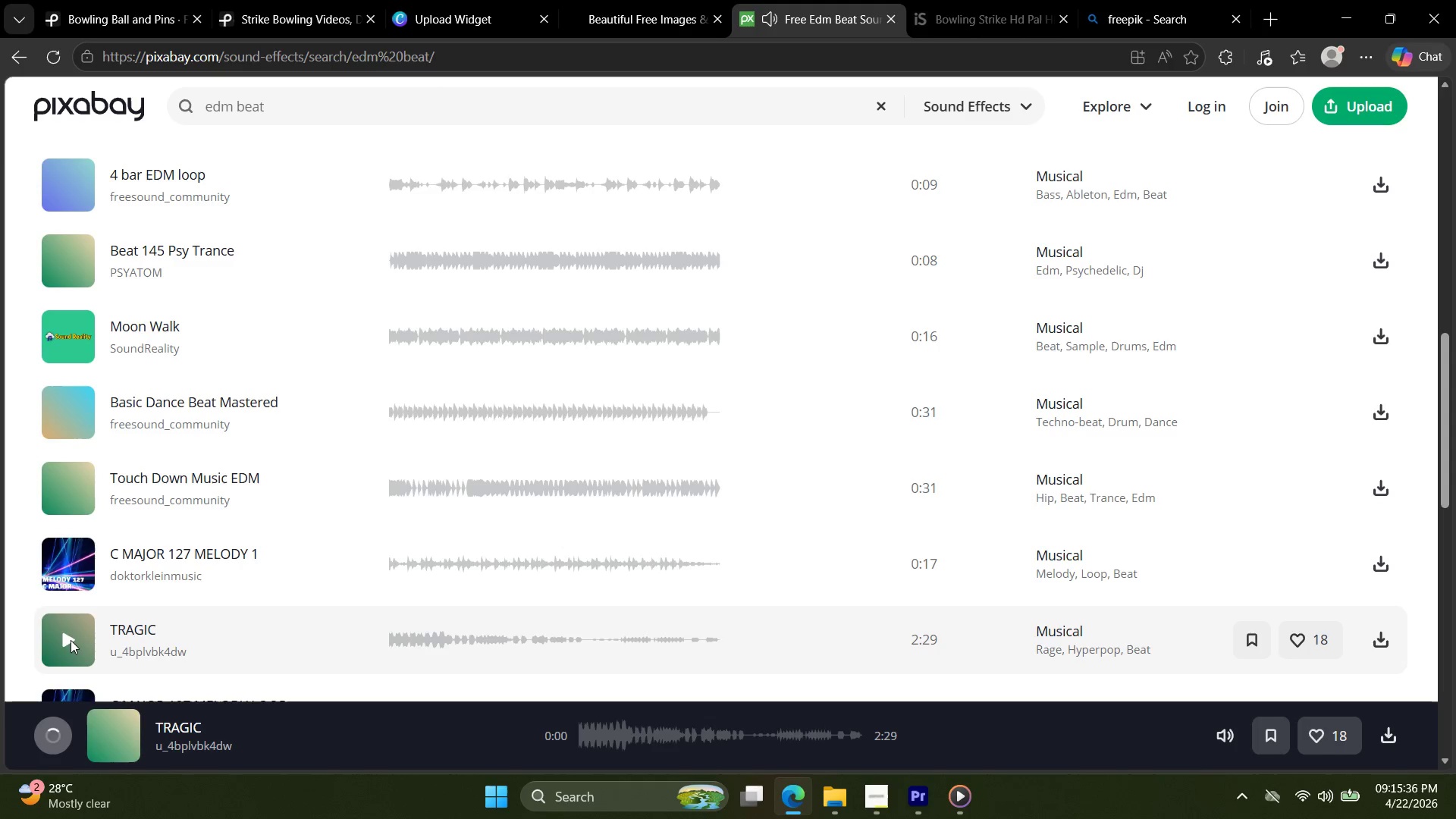 
left_click([71, 640])
 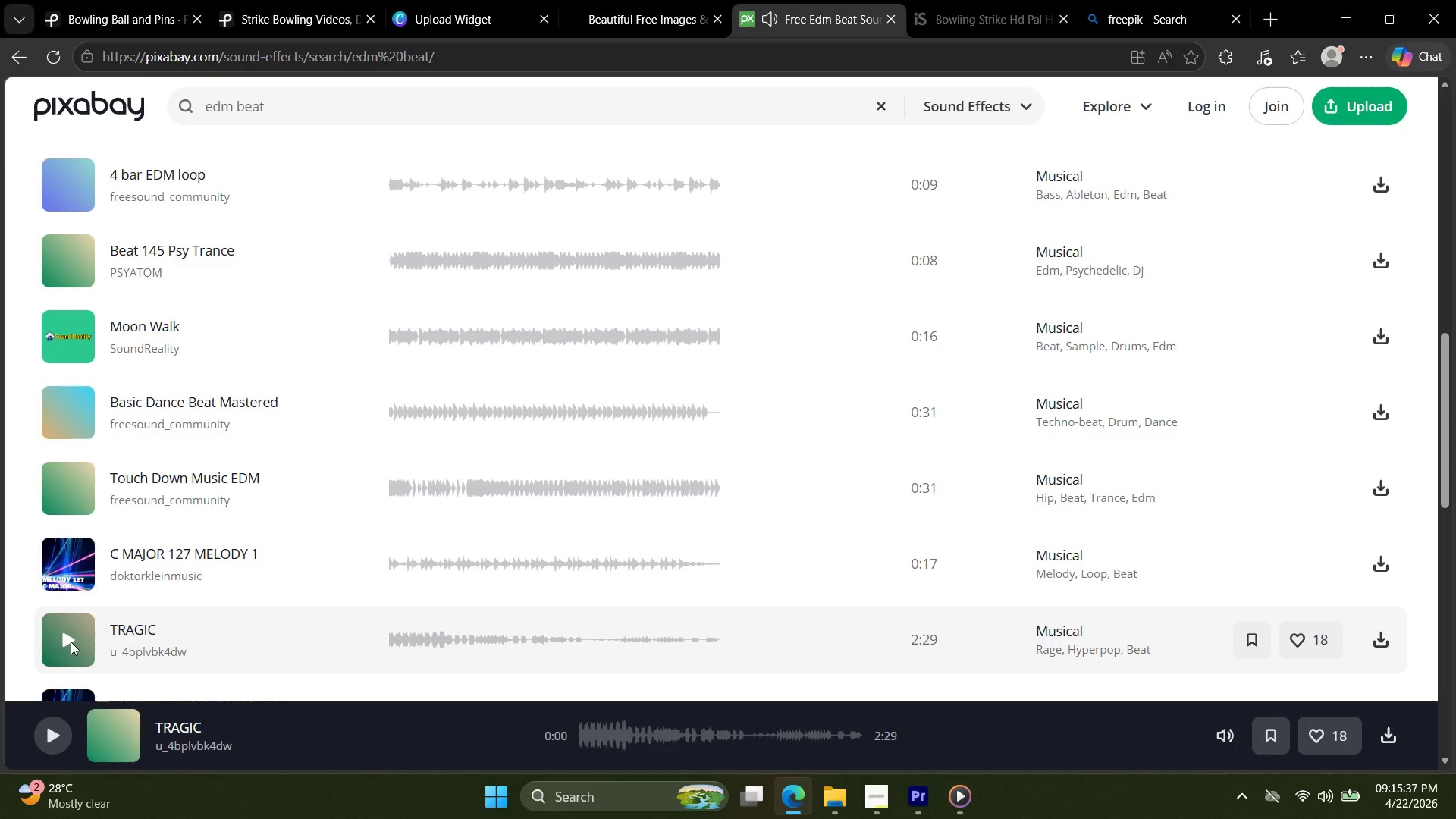 
left_click([71, 642])
 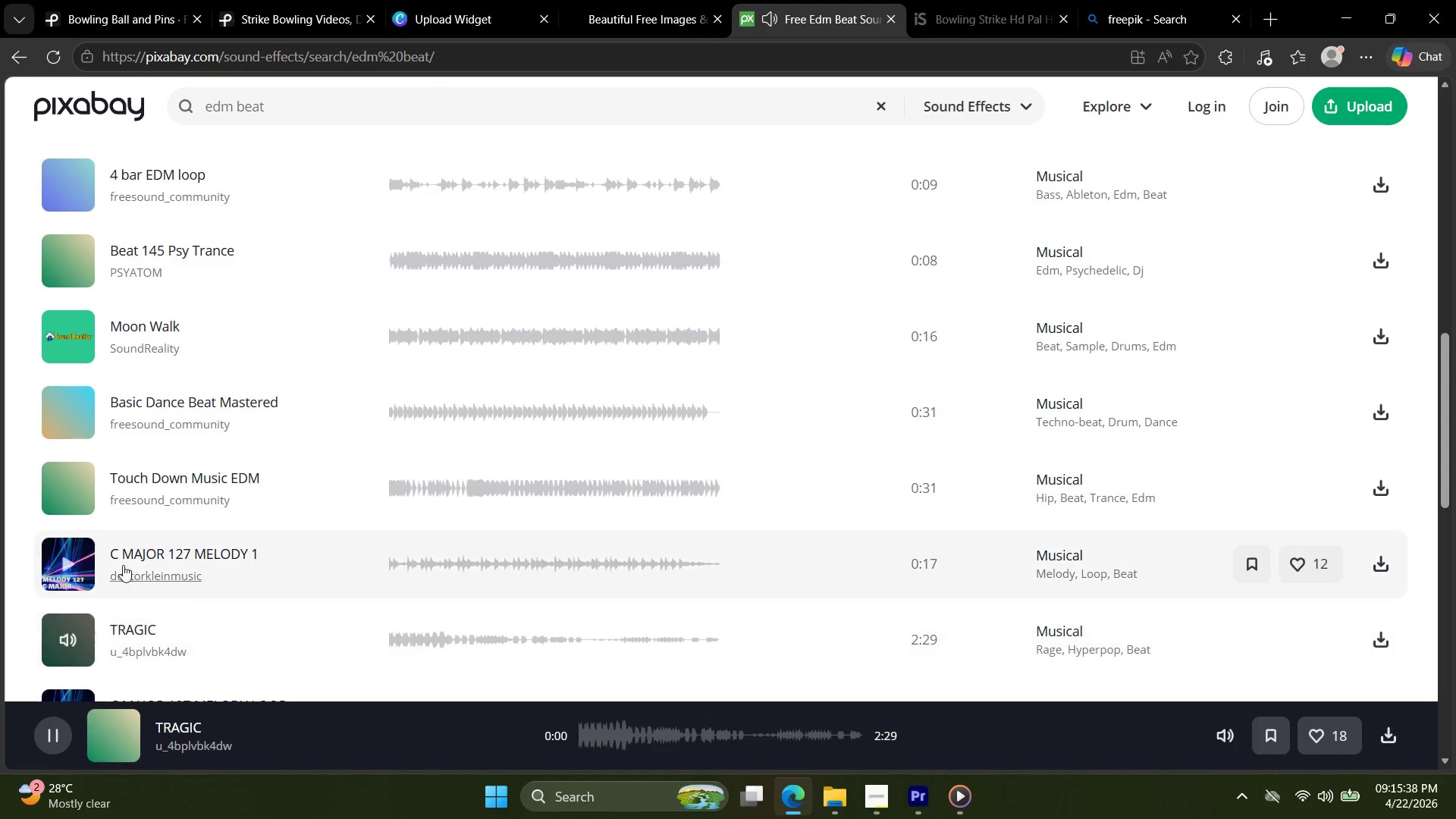 
scroll: coordinate [128, 554], scroll_direction: down, amount: 3.0
 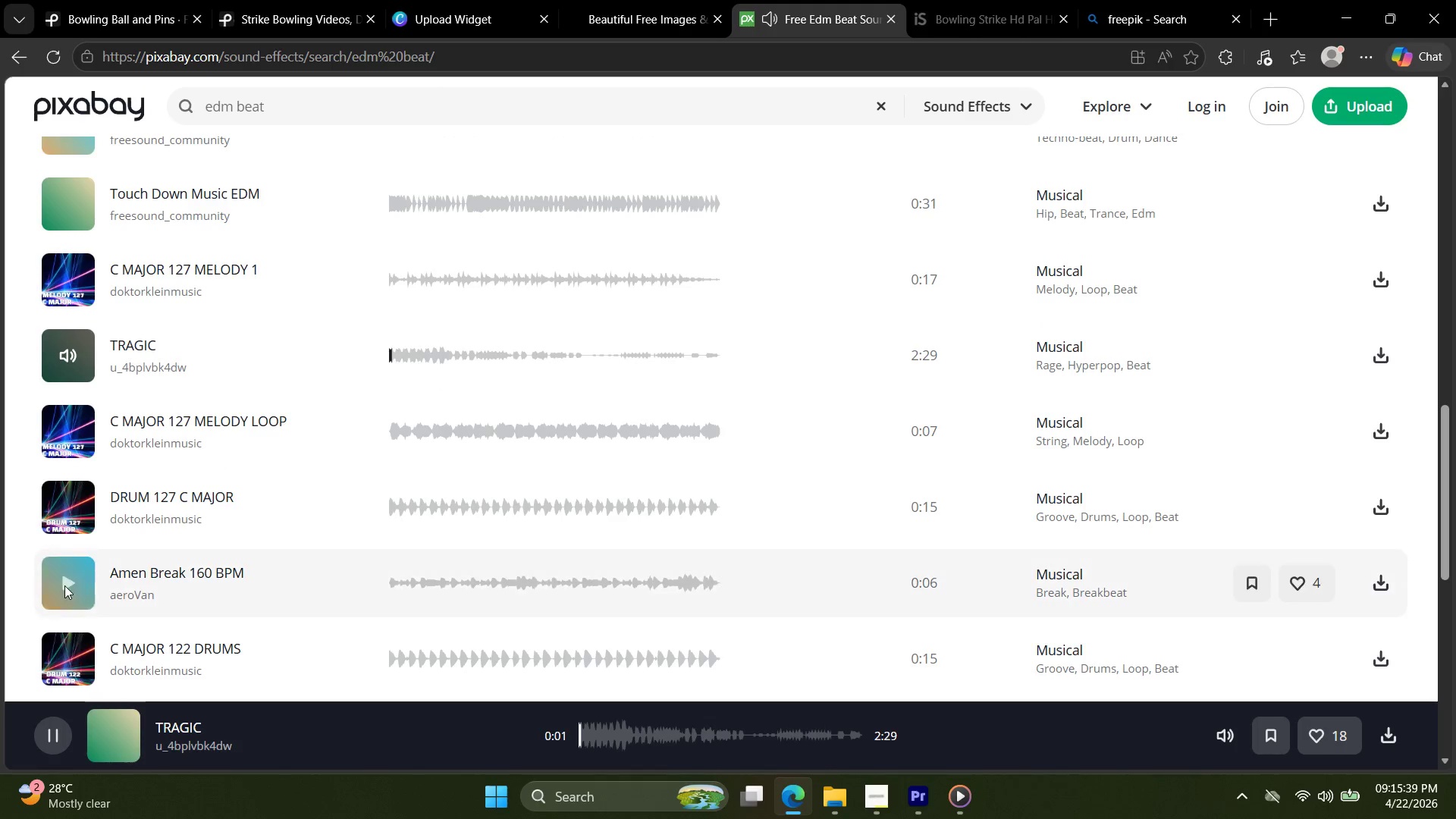 
left_click([65, 586])
 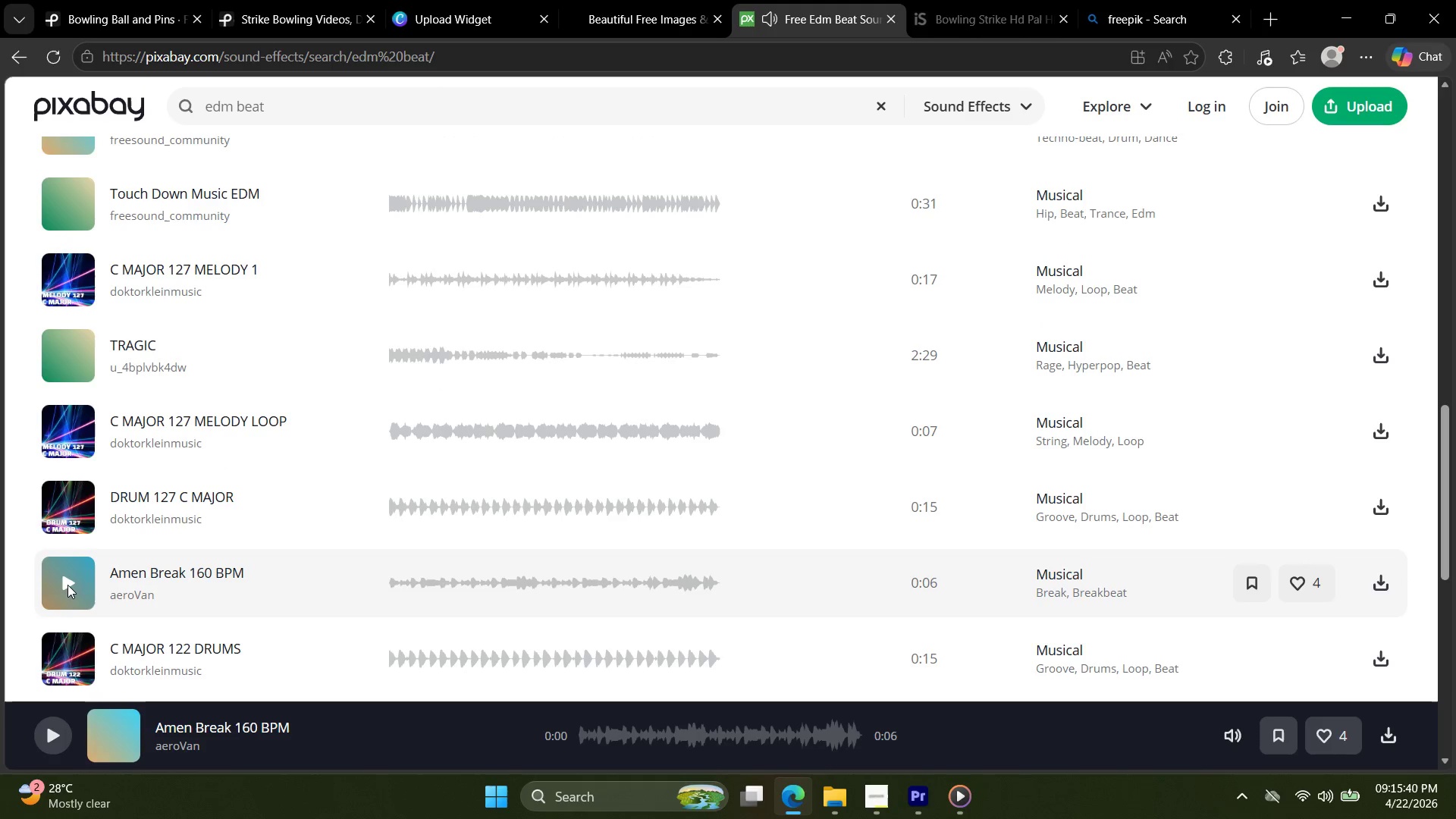 
left_click([68, 585])
 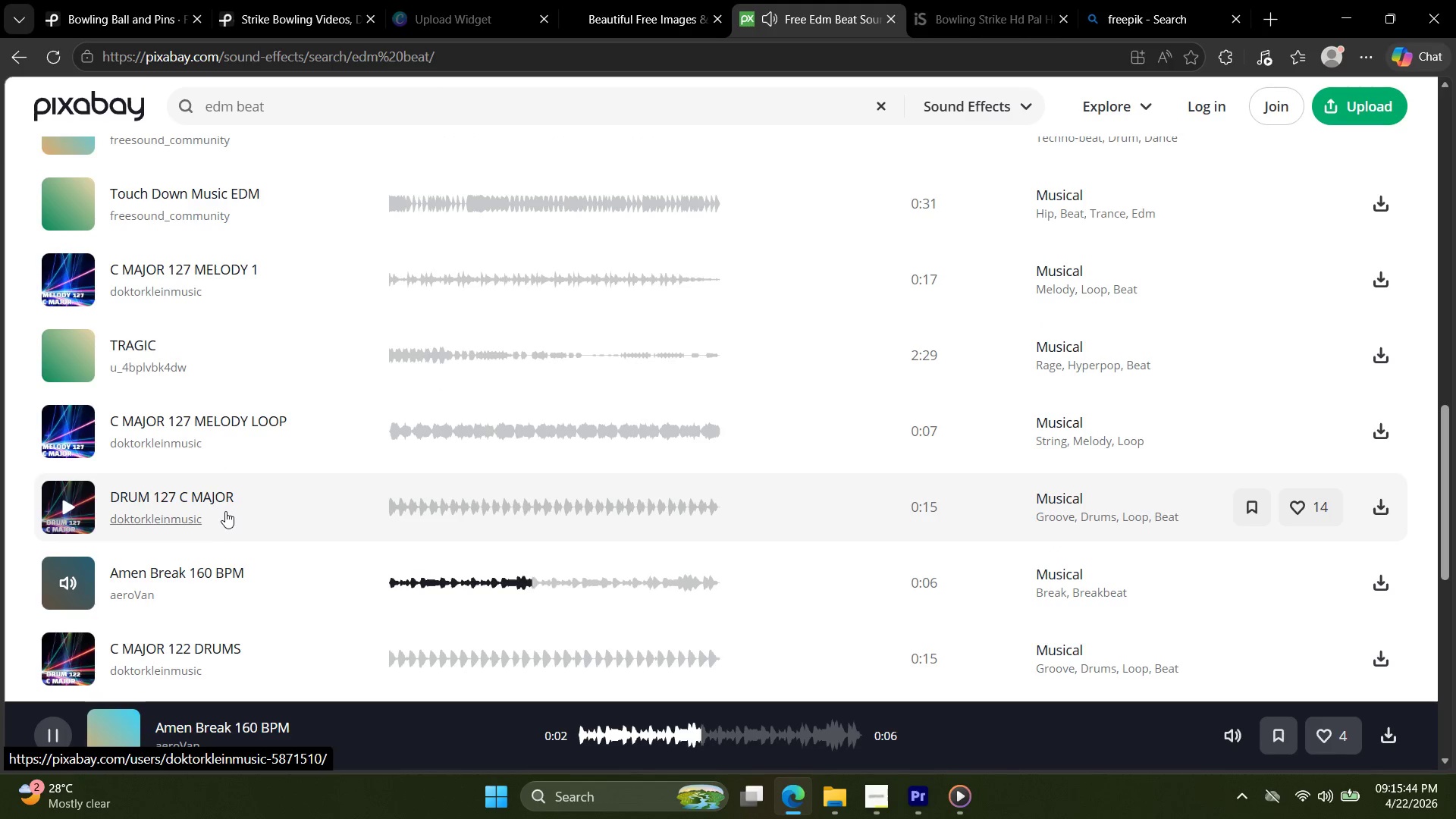 
wait(8.36)
 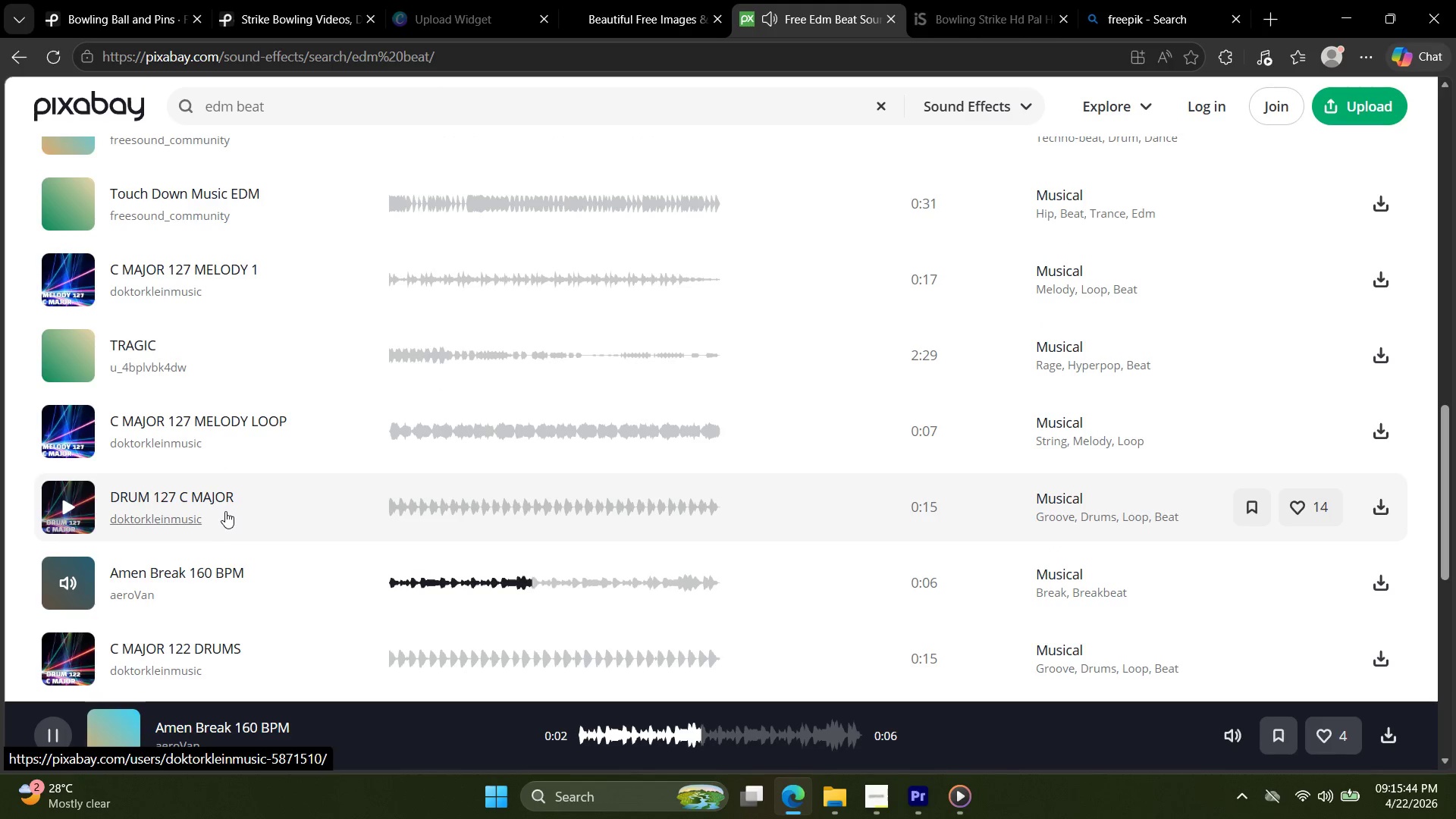 
scroll: coordinate [212, 517], scroll_direction: down, amount: 4.0
 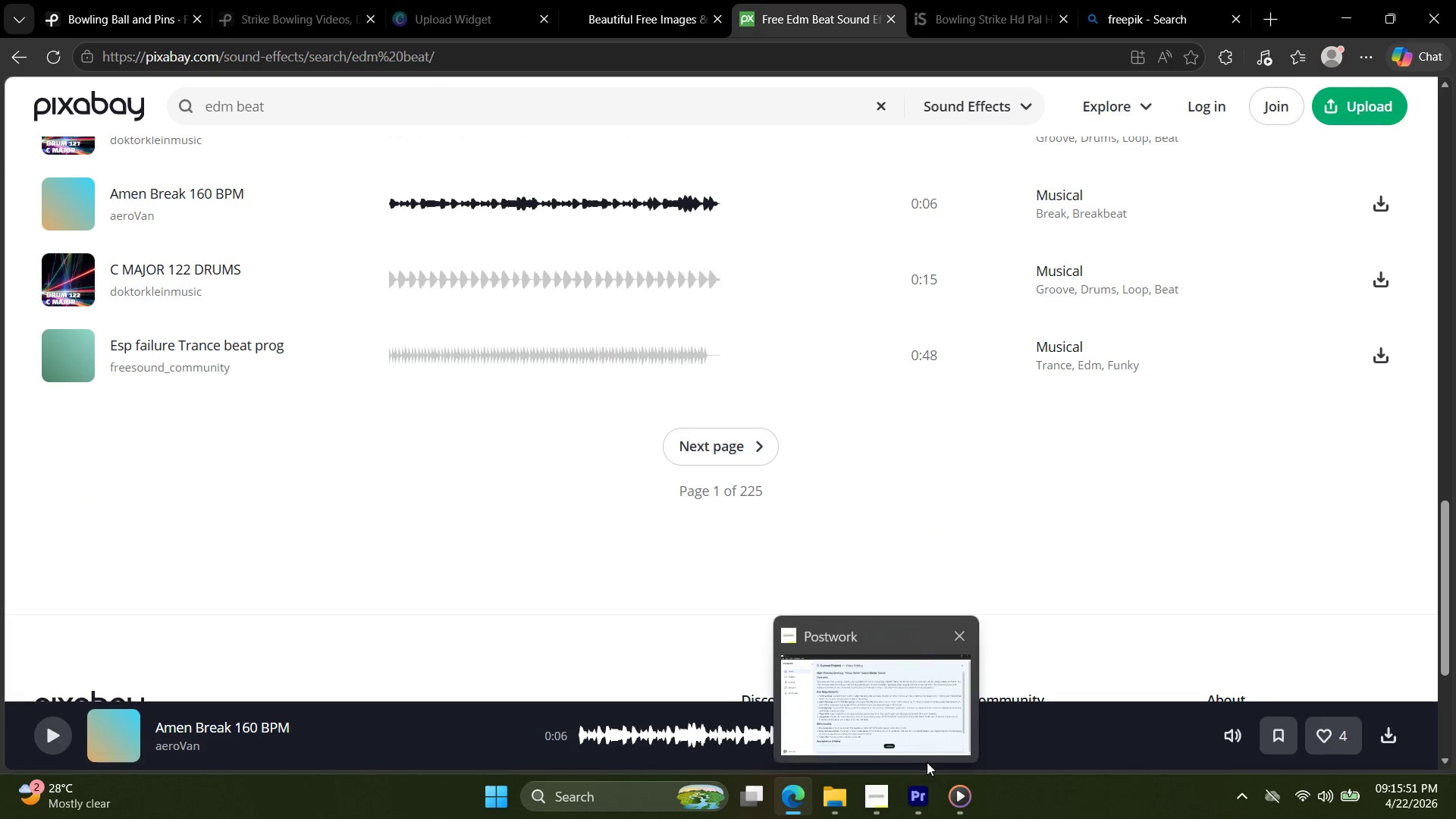 
left_click([913, 787])
 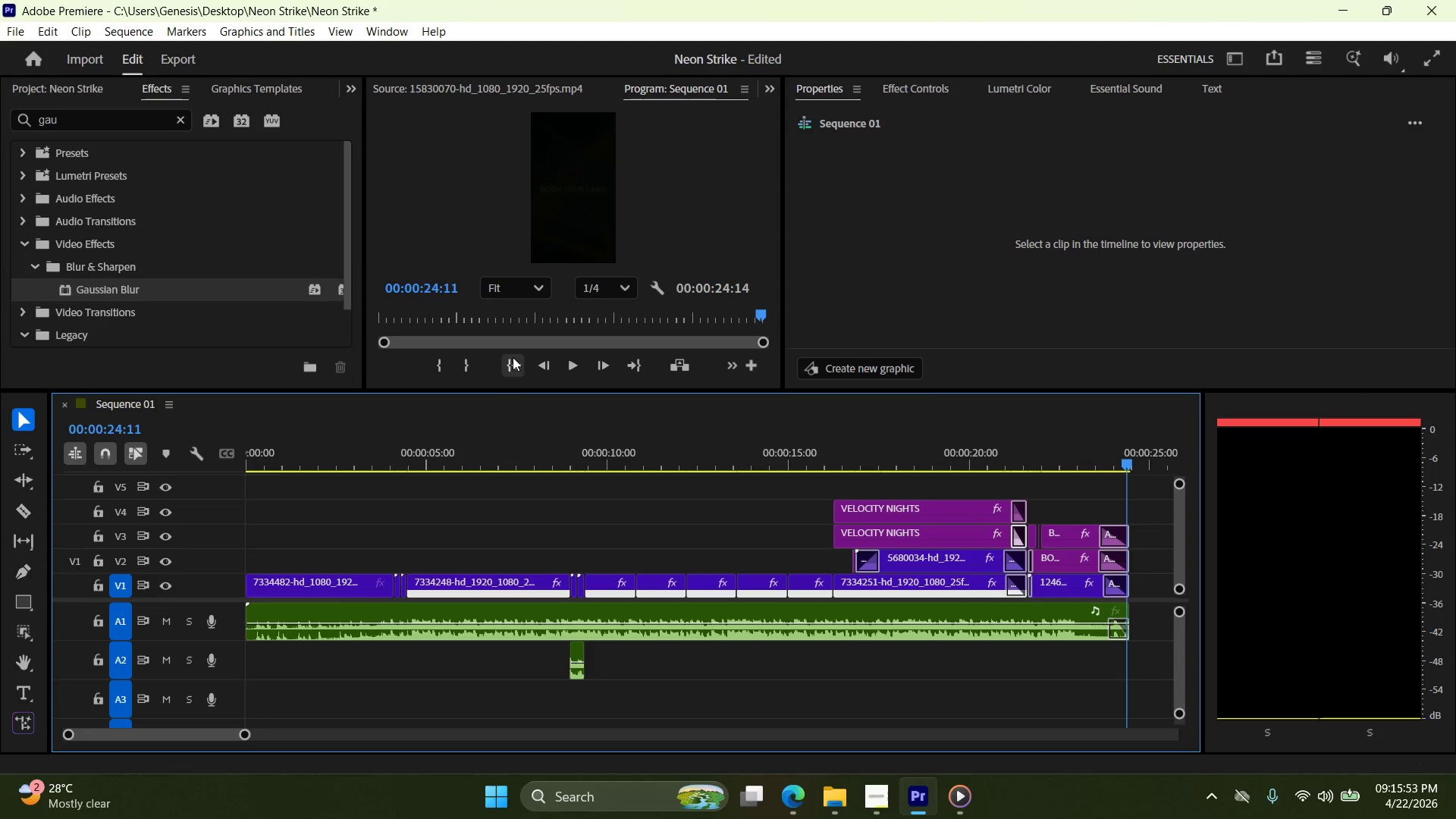 
double_click([566, 360])
 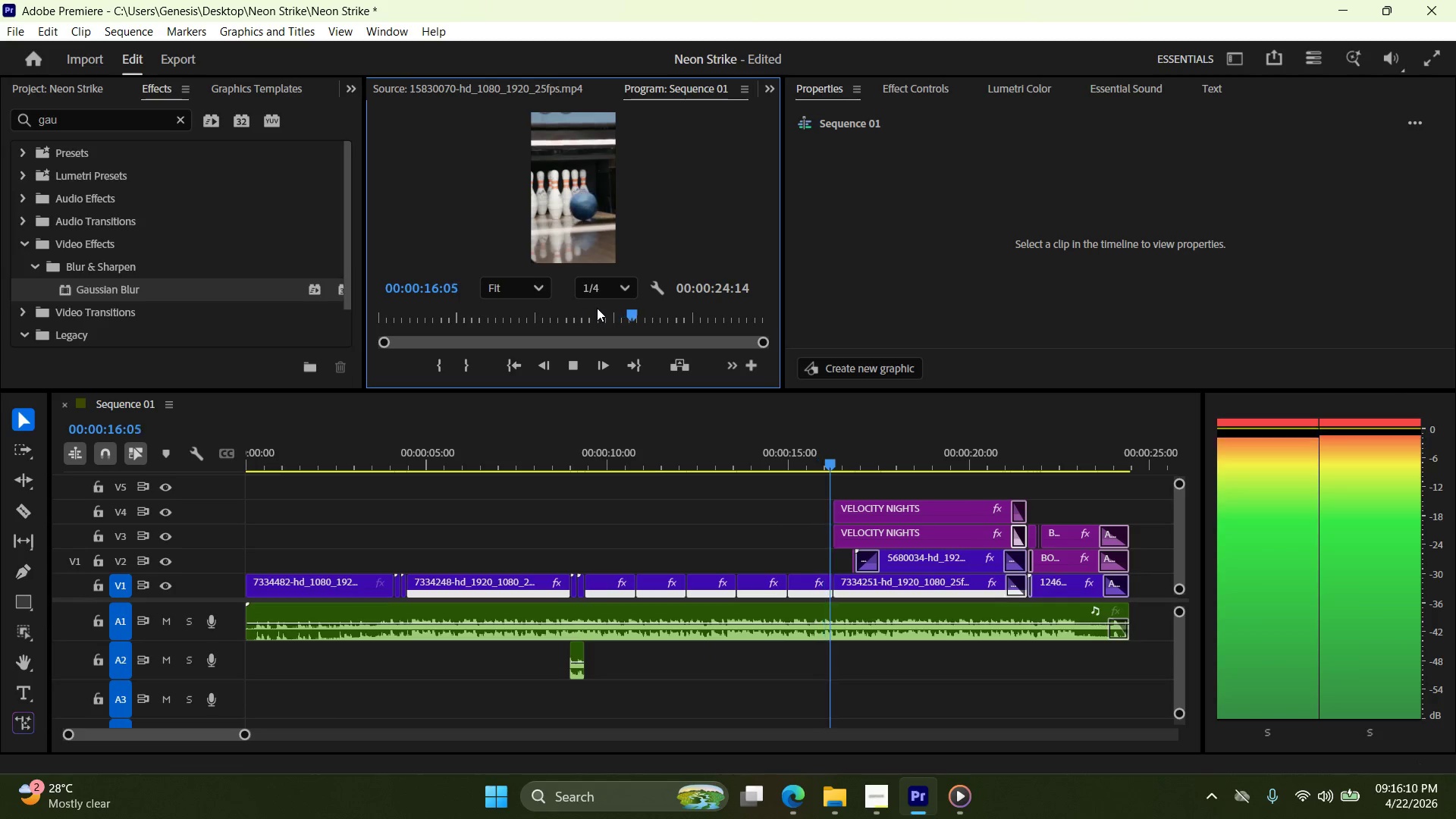 
wait(21.28)
 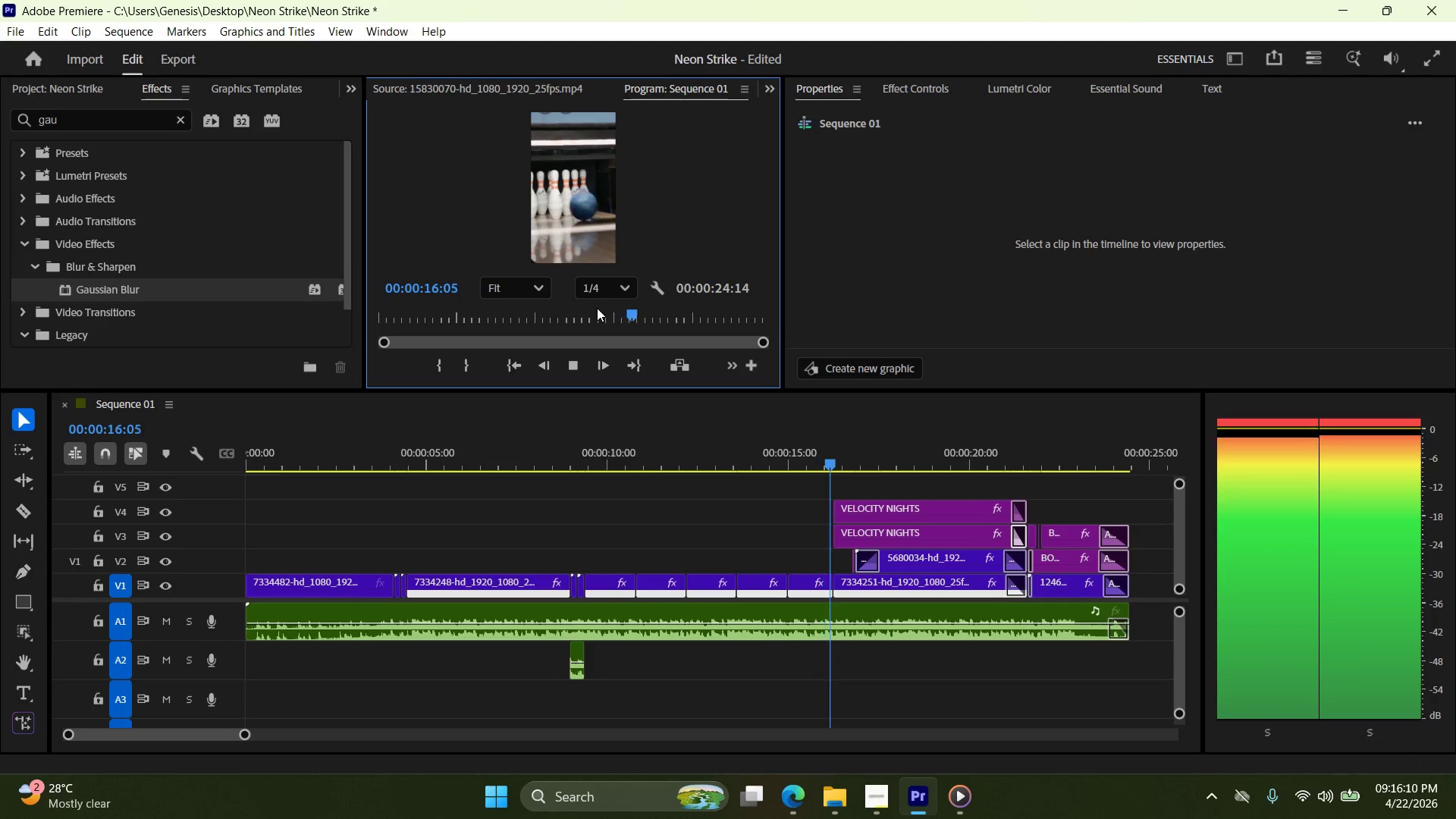 
left_click([867, 798])
 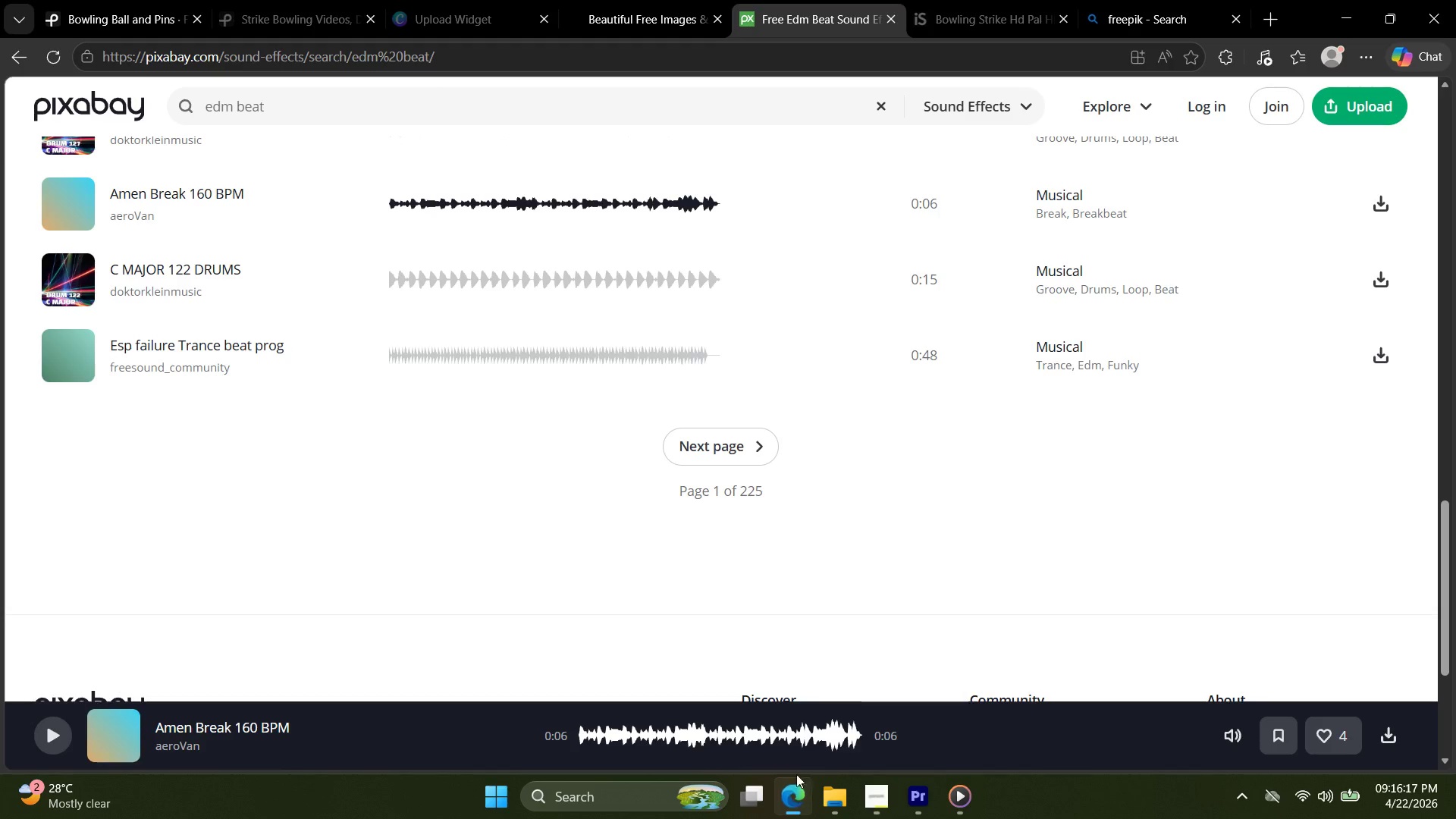 
scroll: coordinate [310, 372], scroll_direction: up, amount: 19.0
 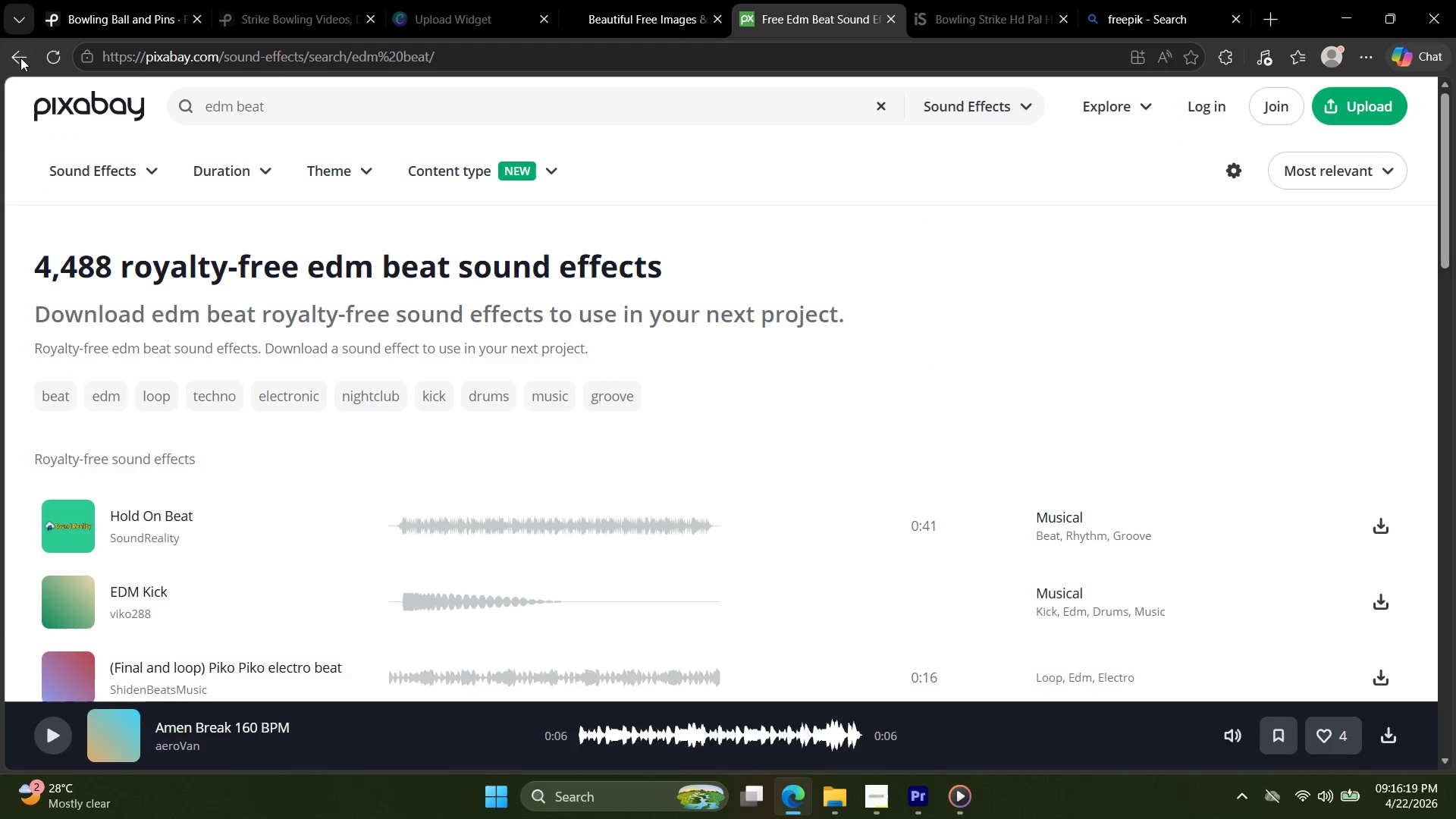 
left_click([11, 58])
 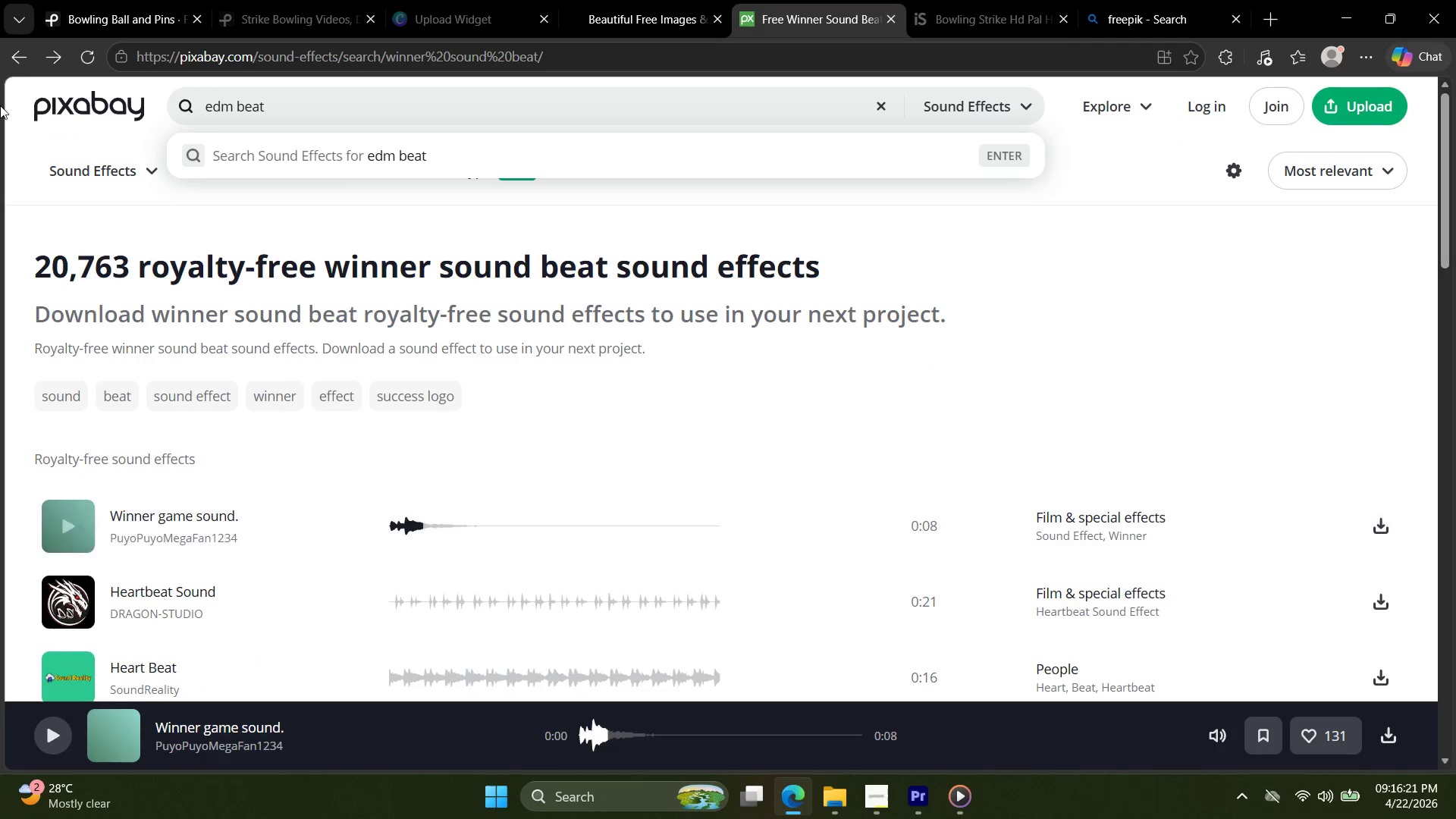 
left_click([16, 55])
 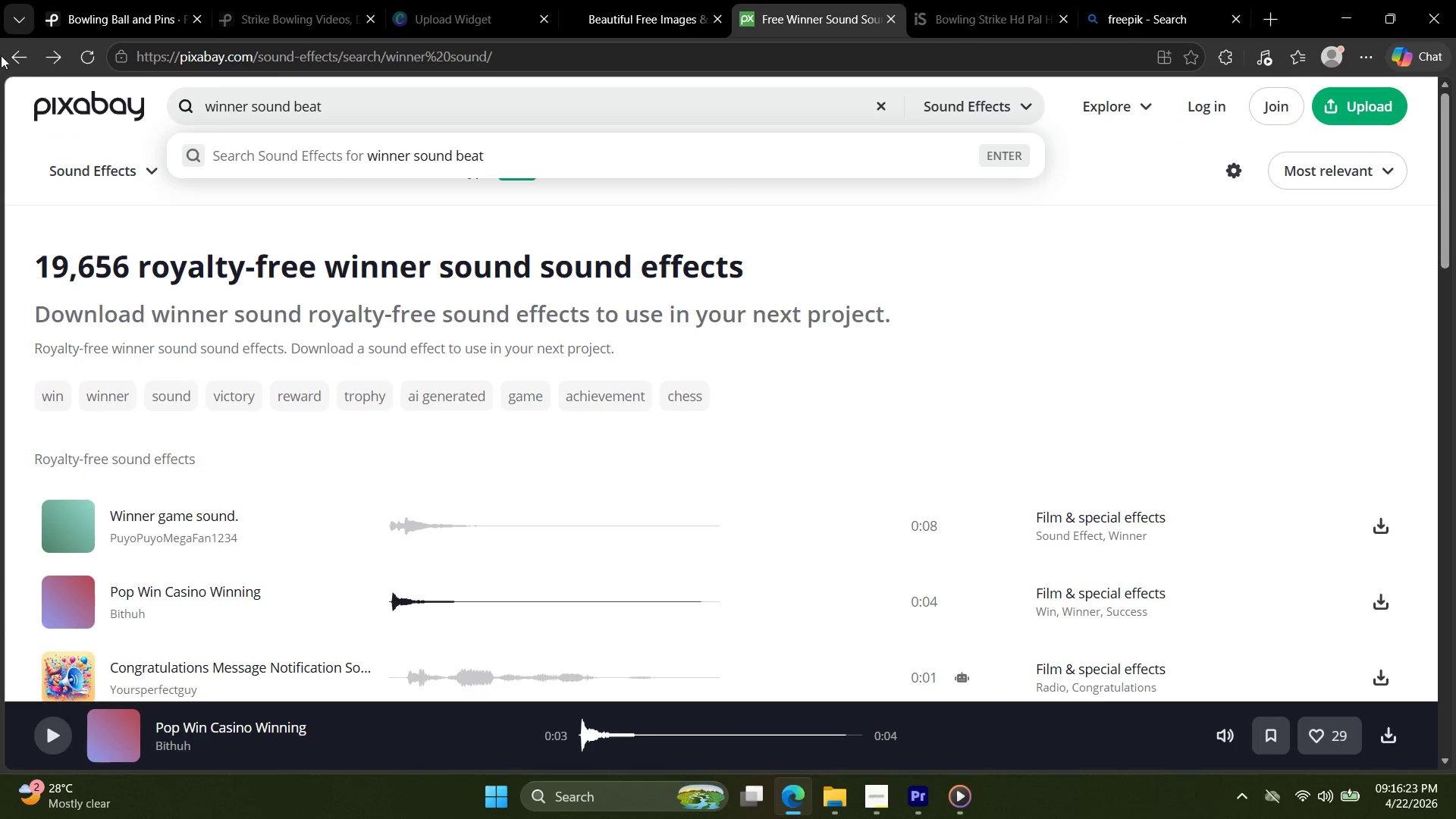 
left_click([25, 53])
 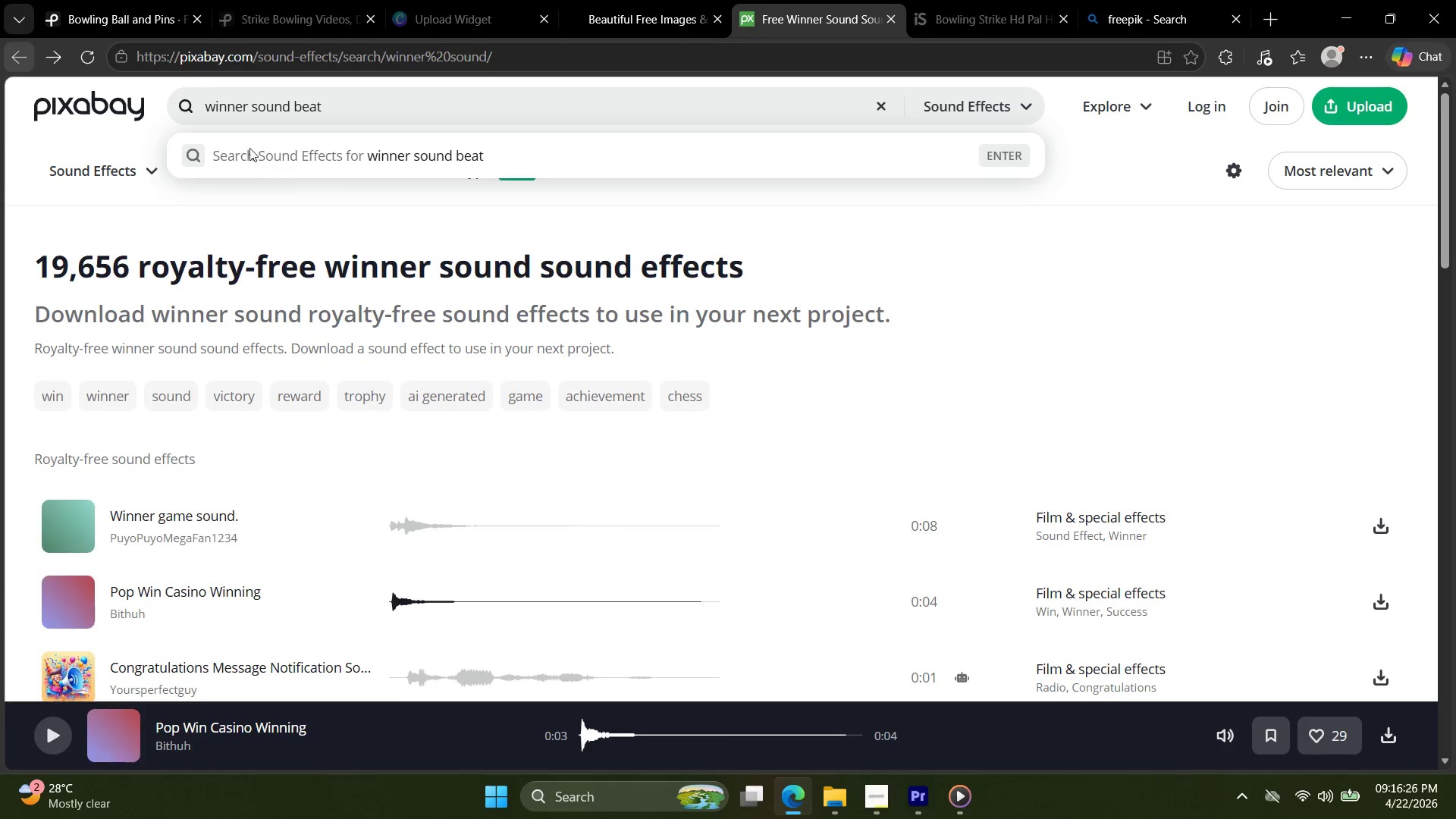 
left_click([20, 61])
 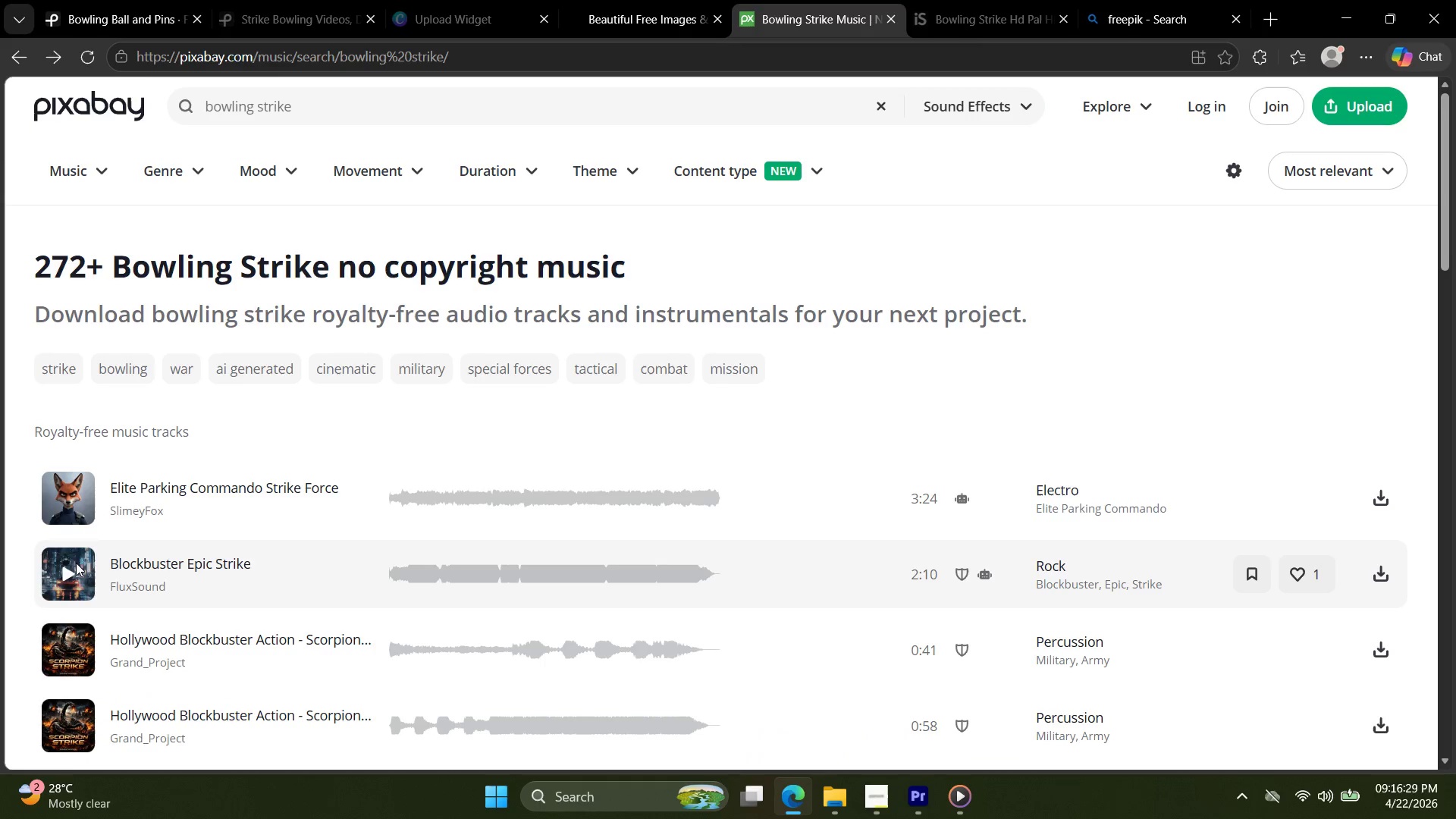 
left_click([62, 573])
 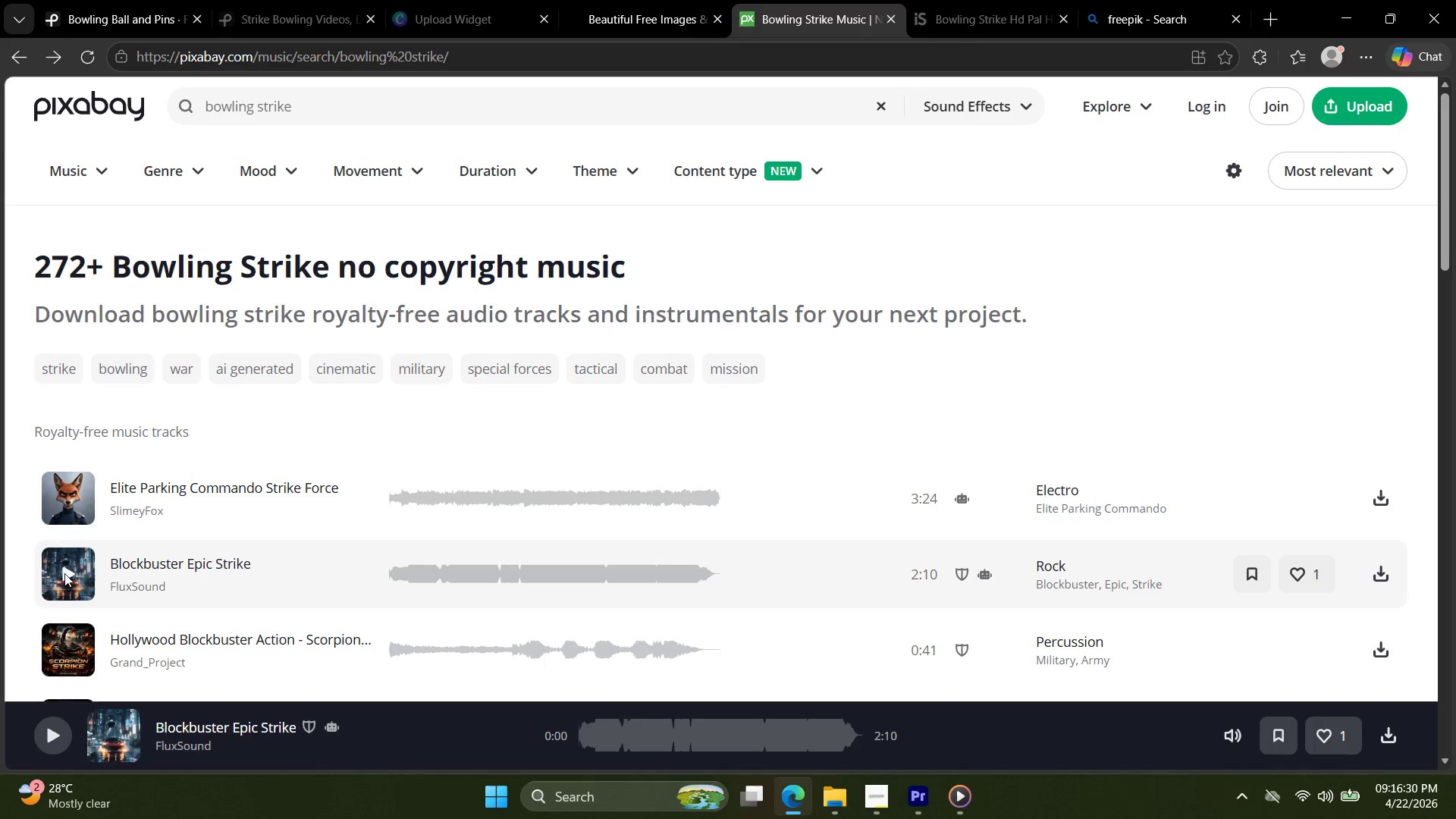 
left_click([65, 573])
 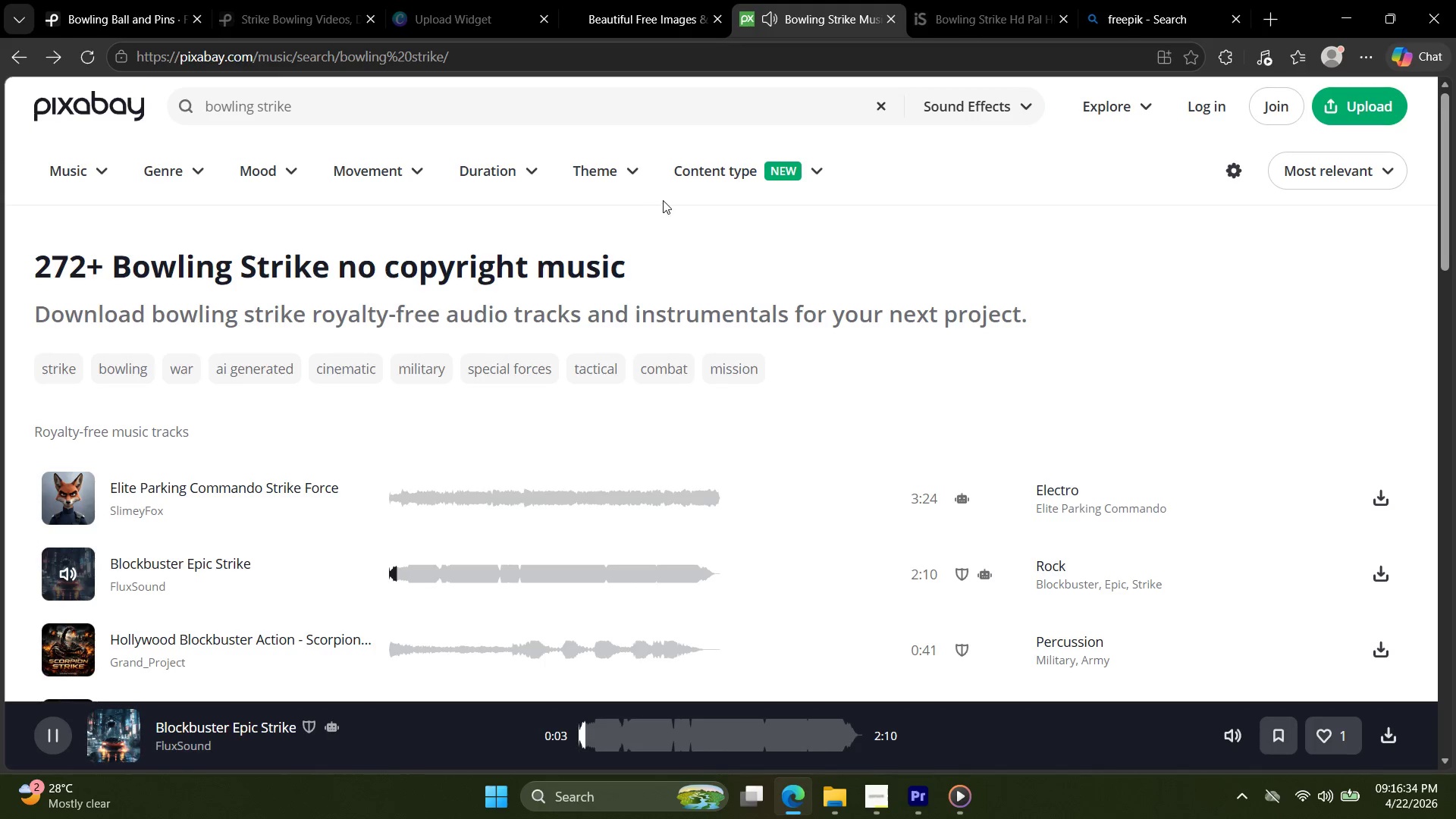 
wait(5.3)
 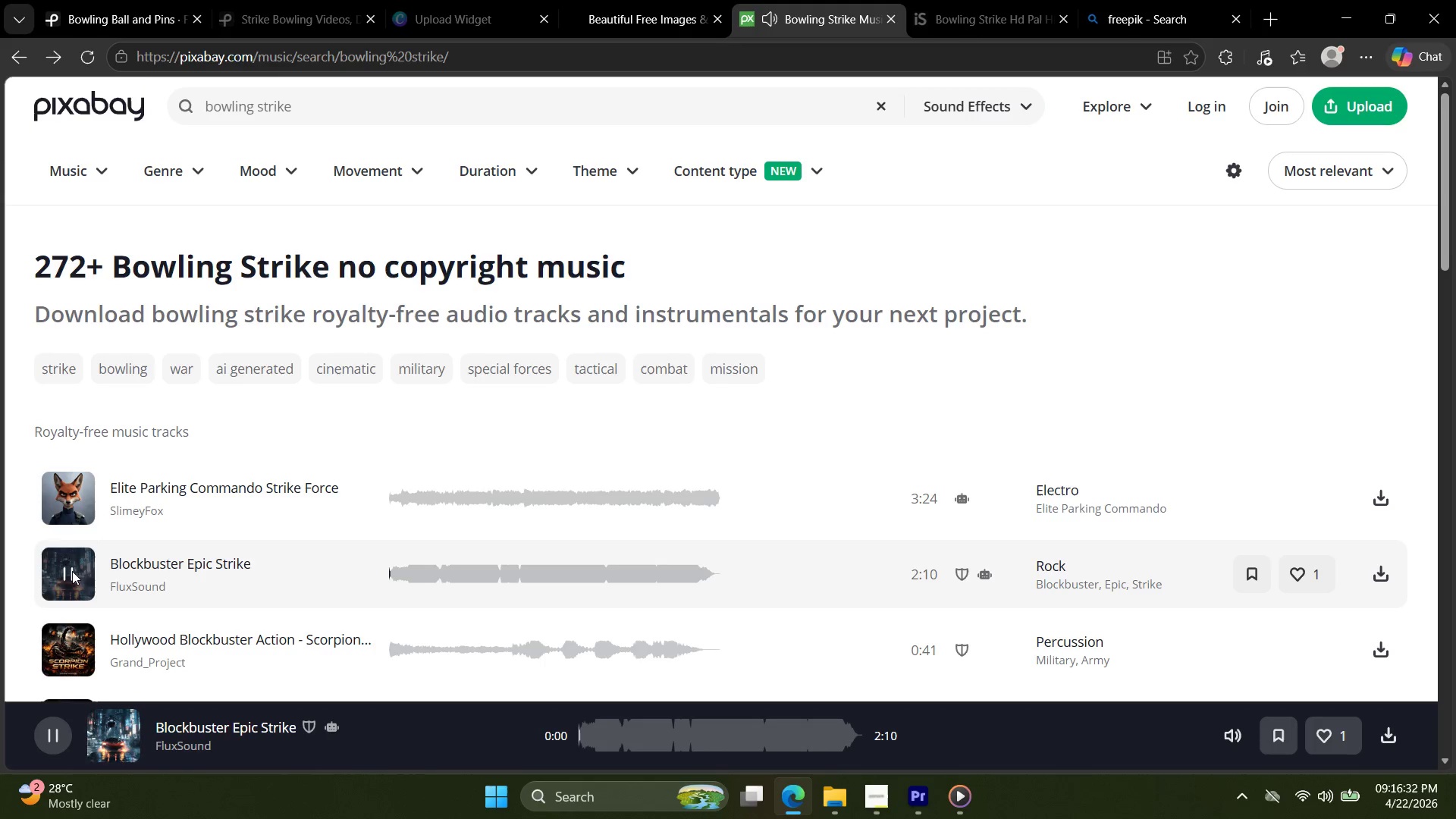 
left_click([838, 118])
 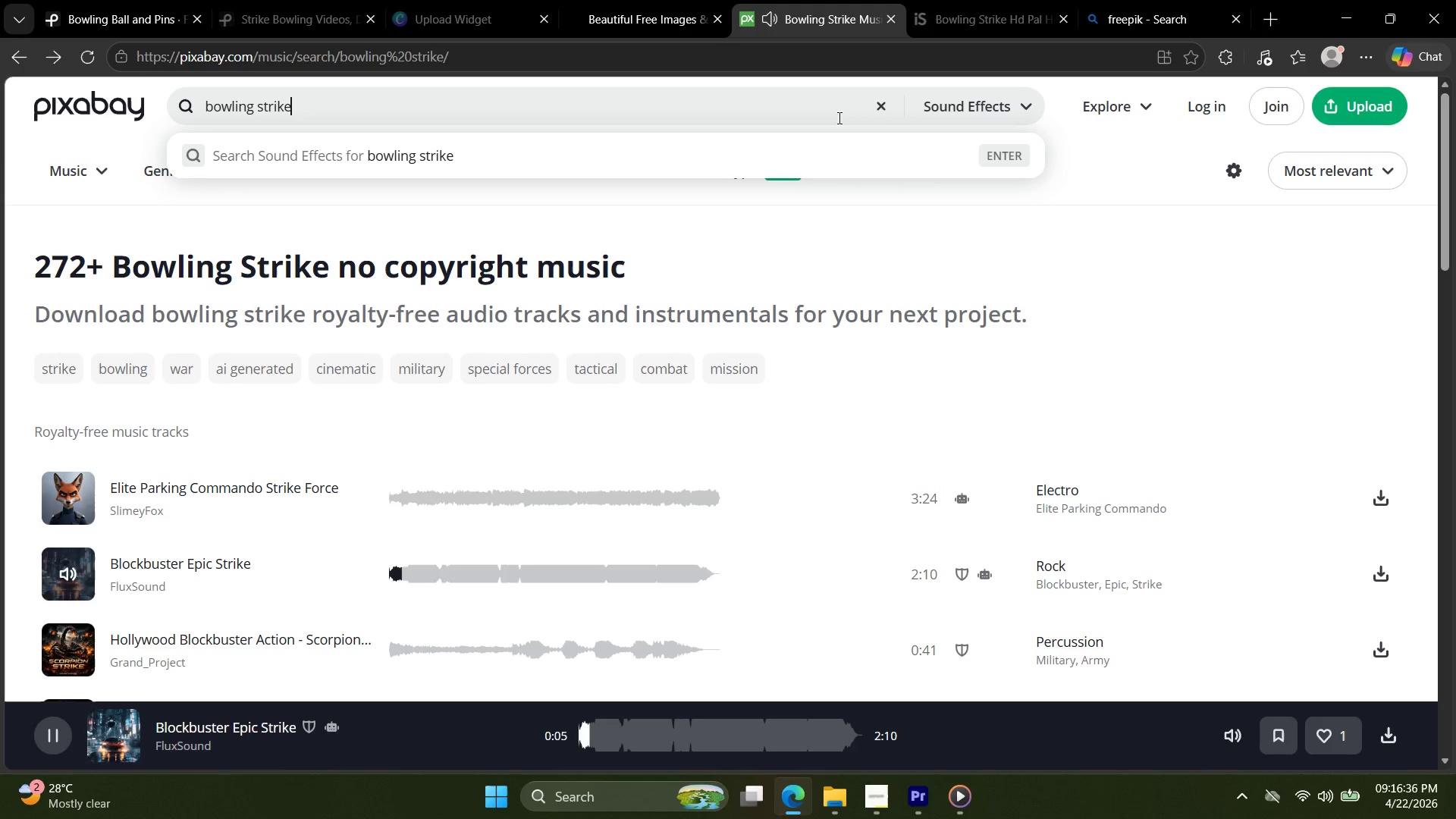 
key(Enter)
 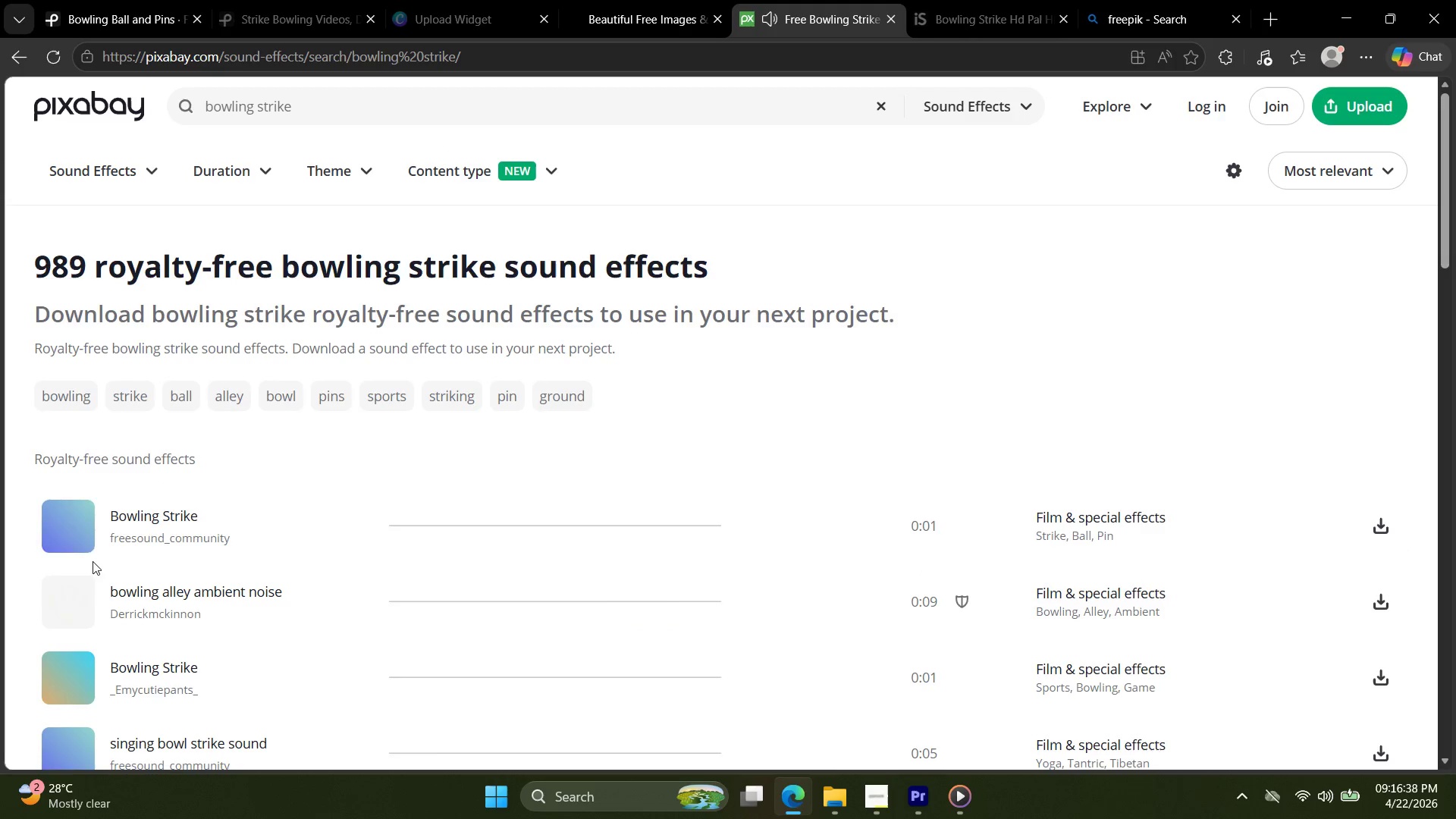 
left_click([69, 530])
 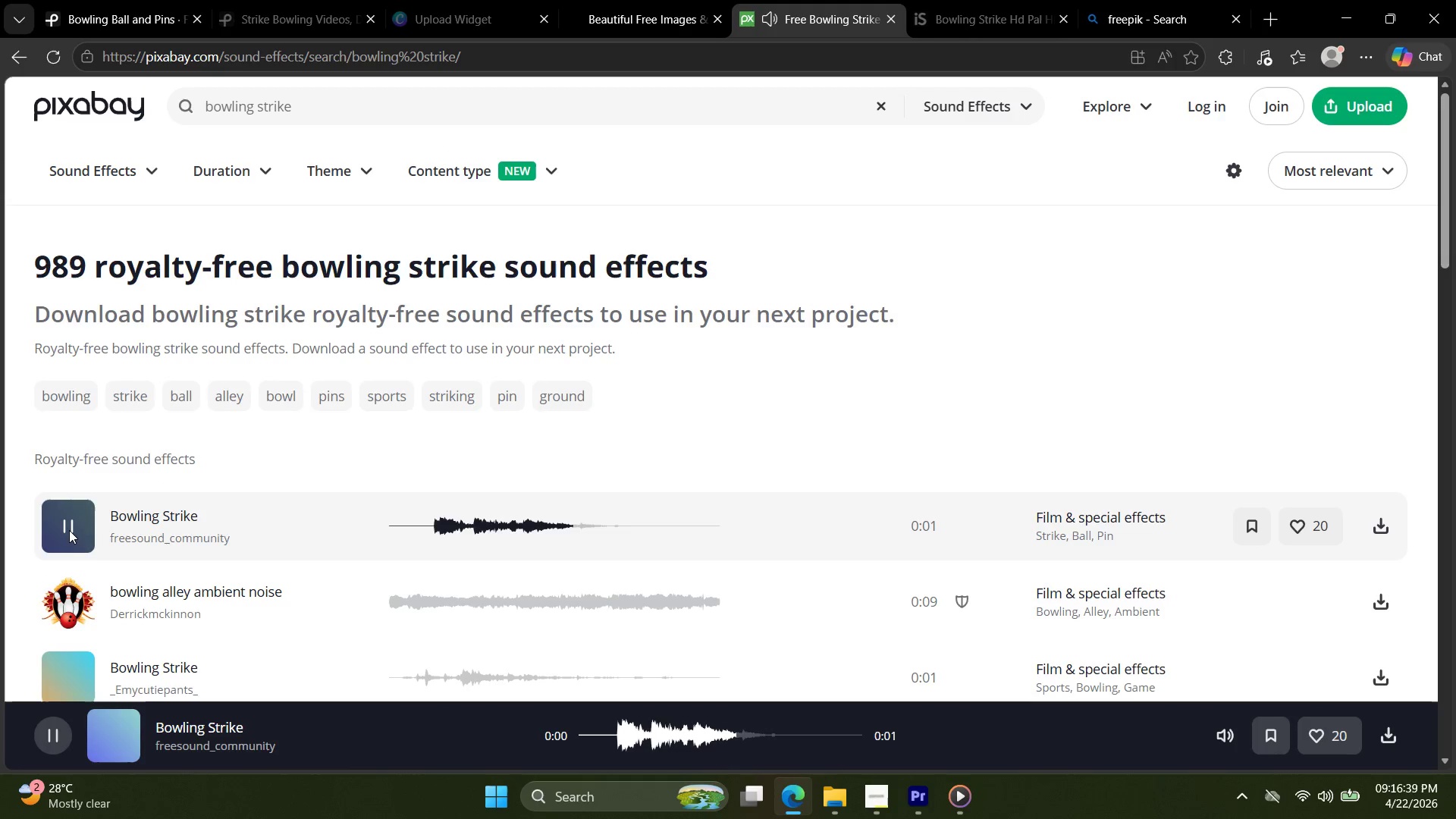 
left_click([69, 530])
 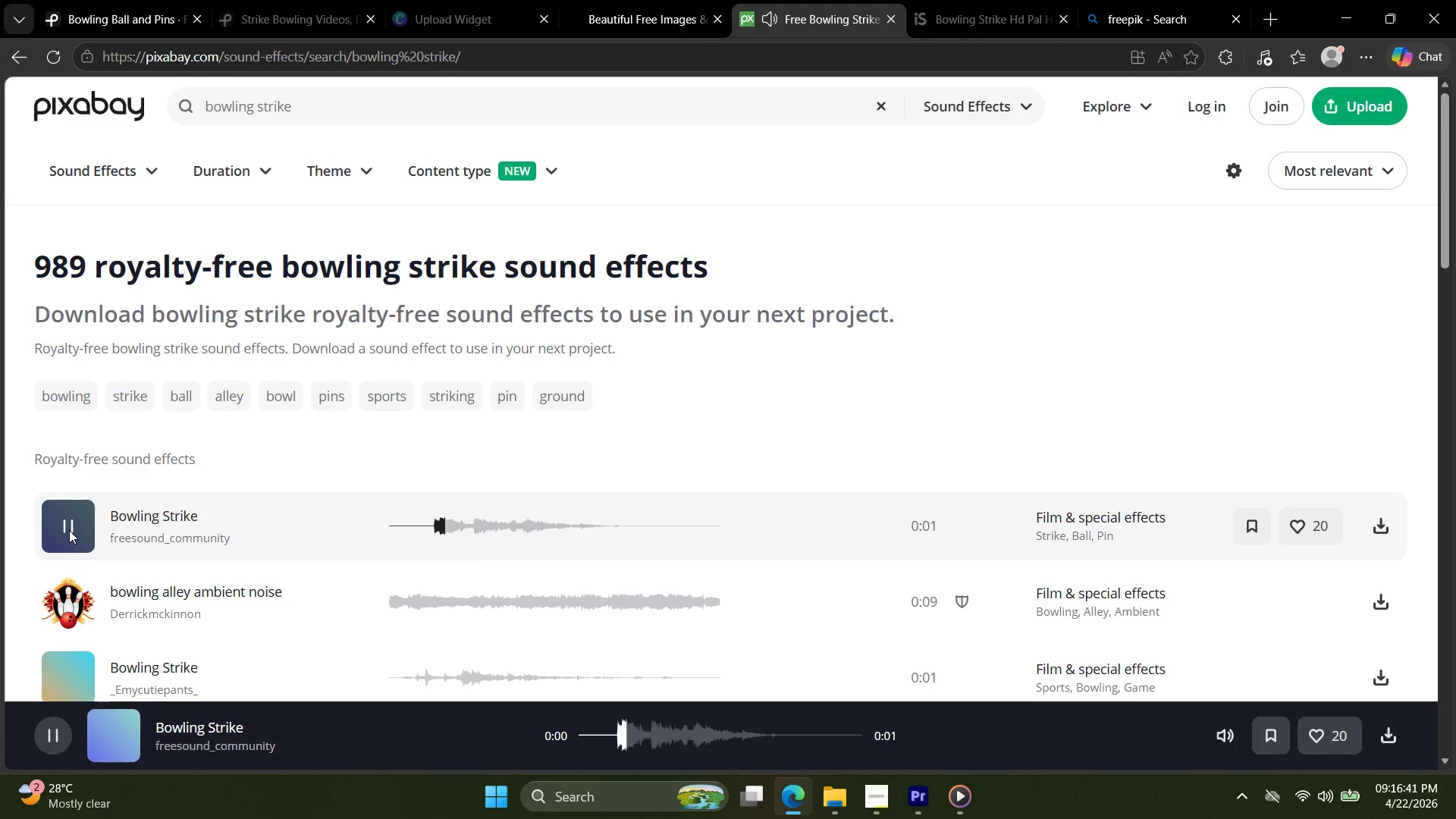 
left_click([69, 530])
 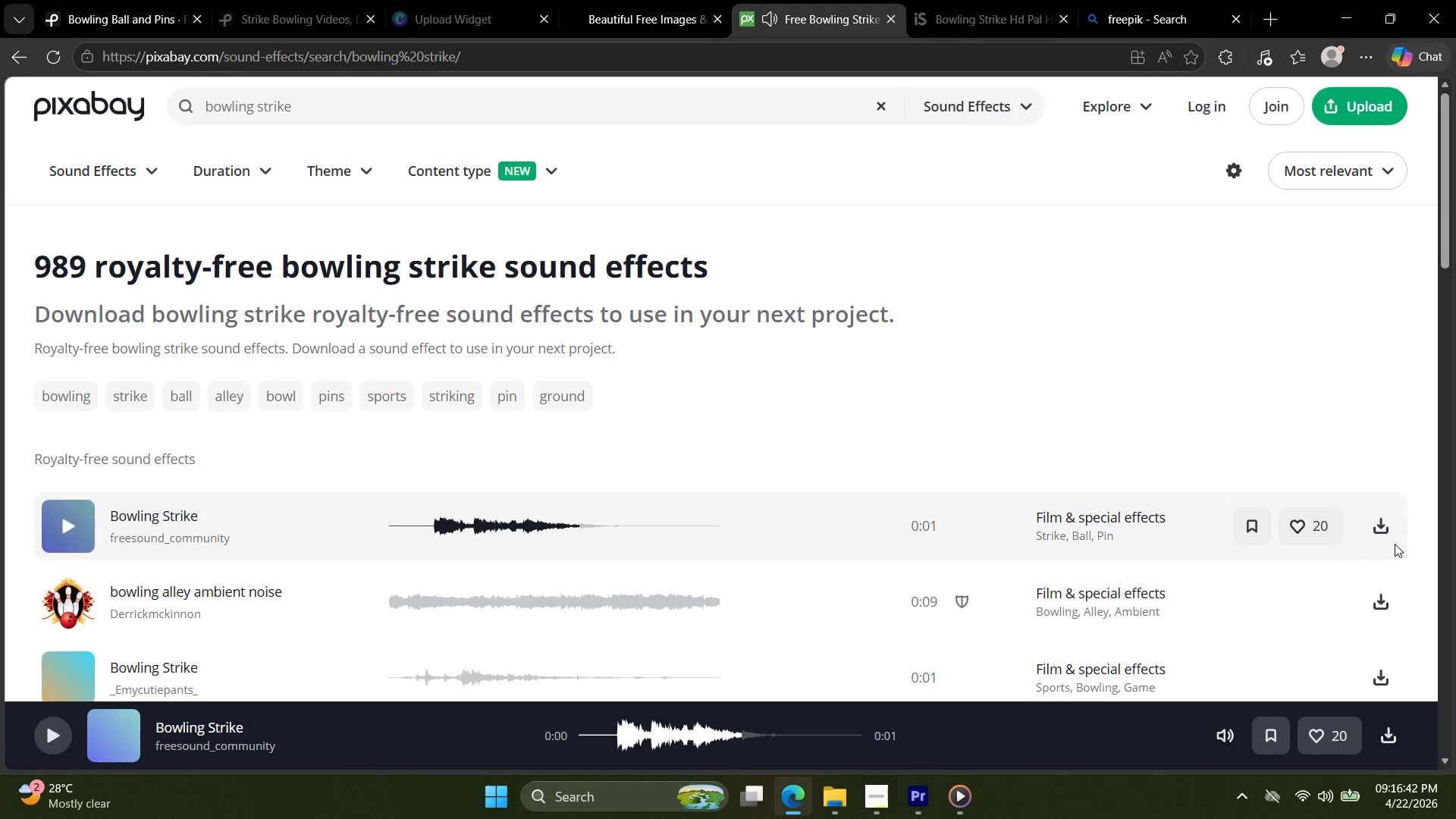 
left_click([1384, 531])
 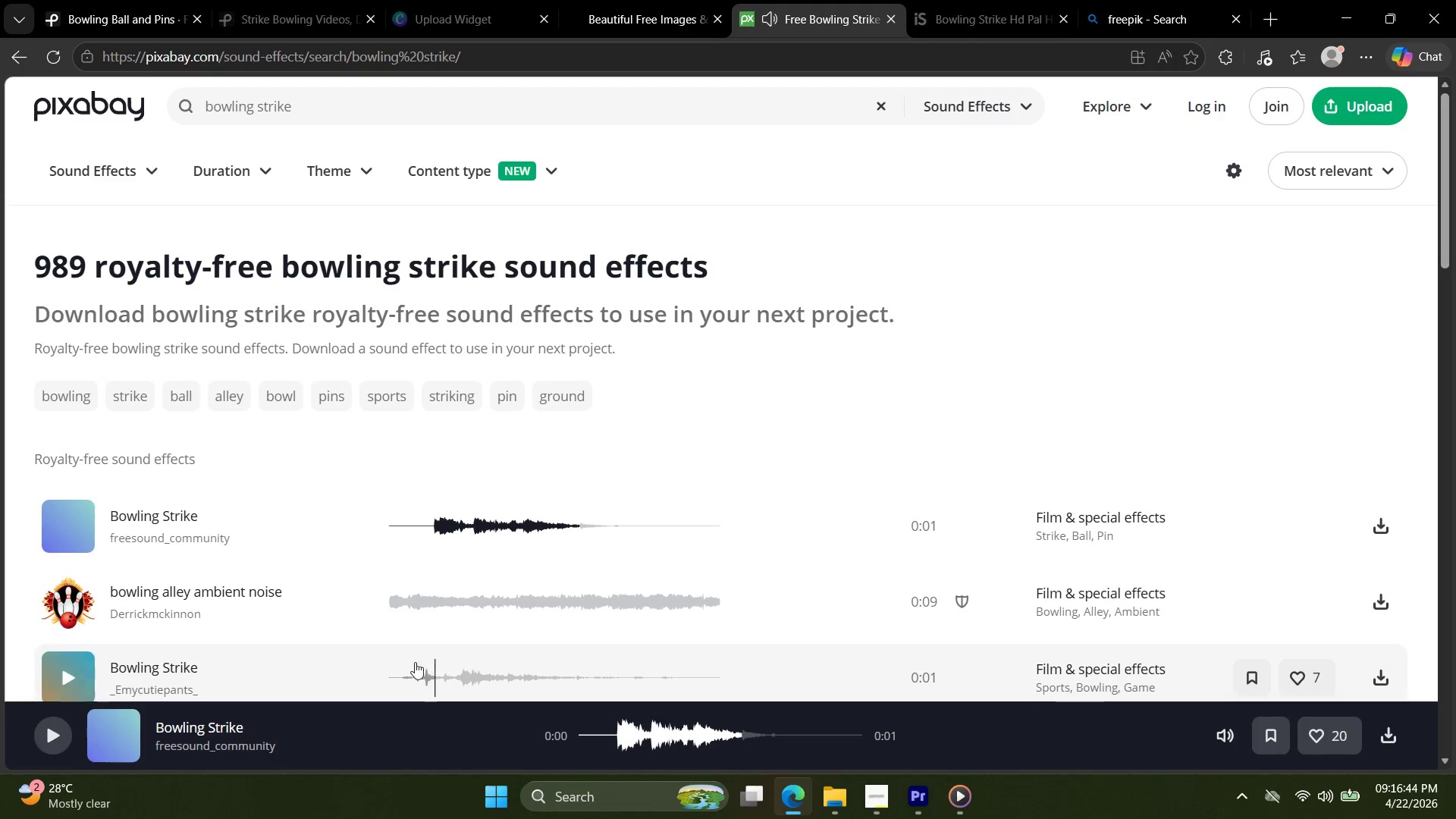 
left_click([67, 675])
 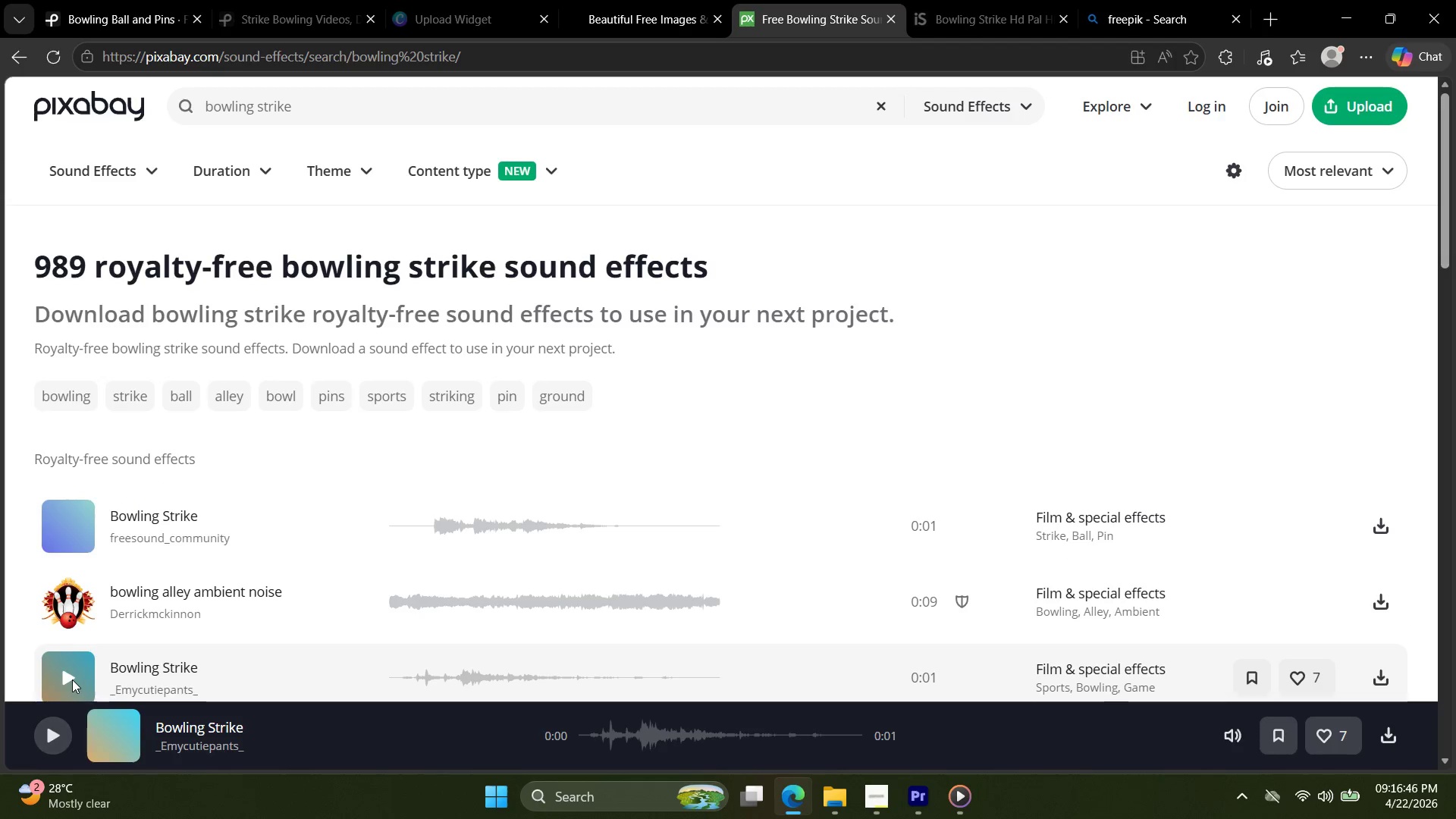 
left_click([69, 679])
 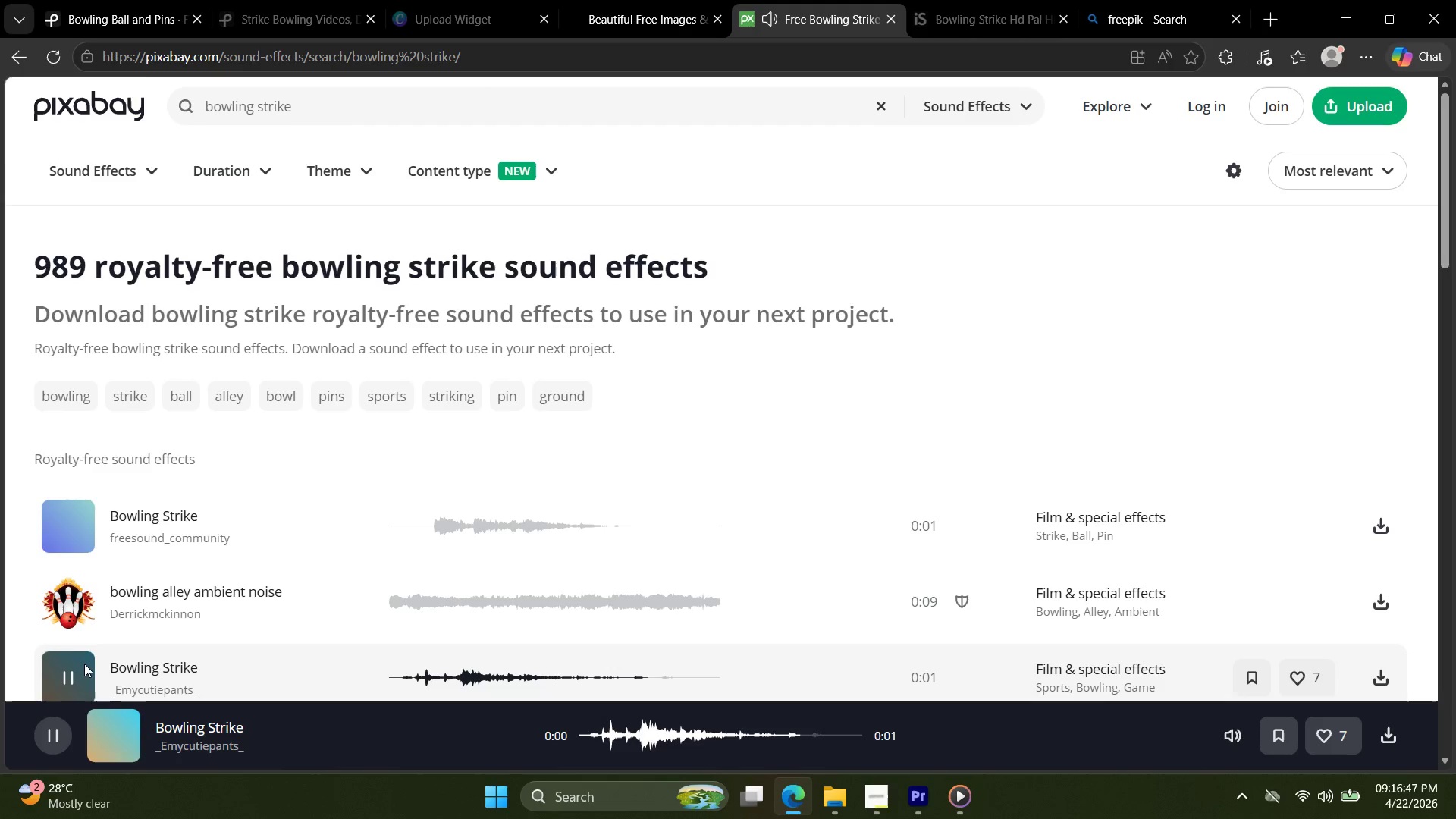 
left_click([83, 663])
 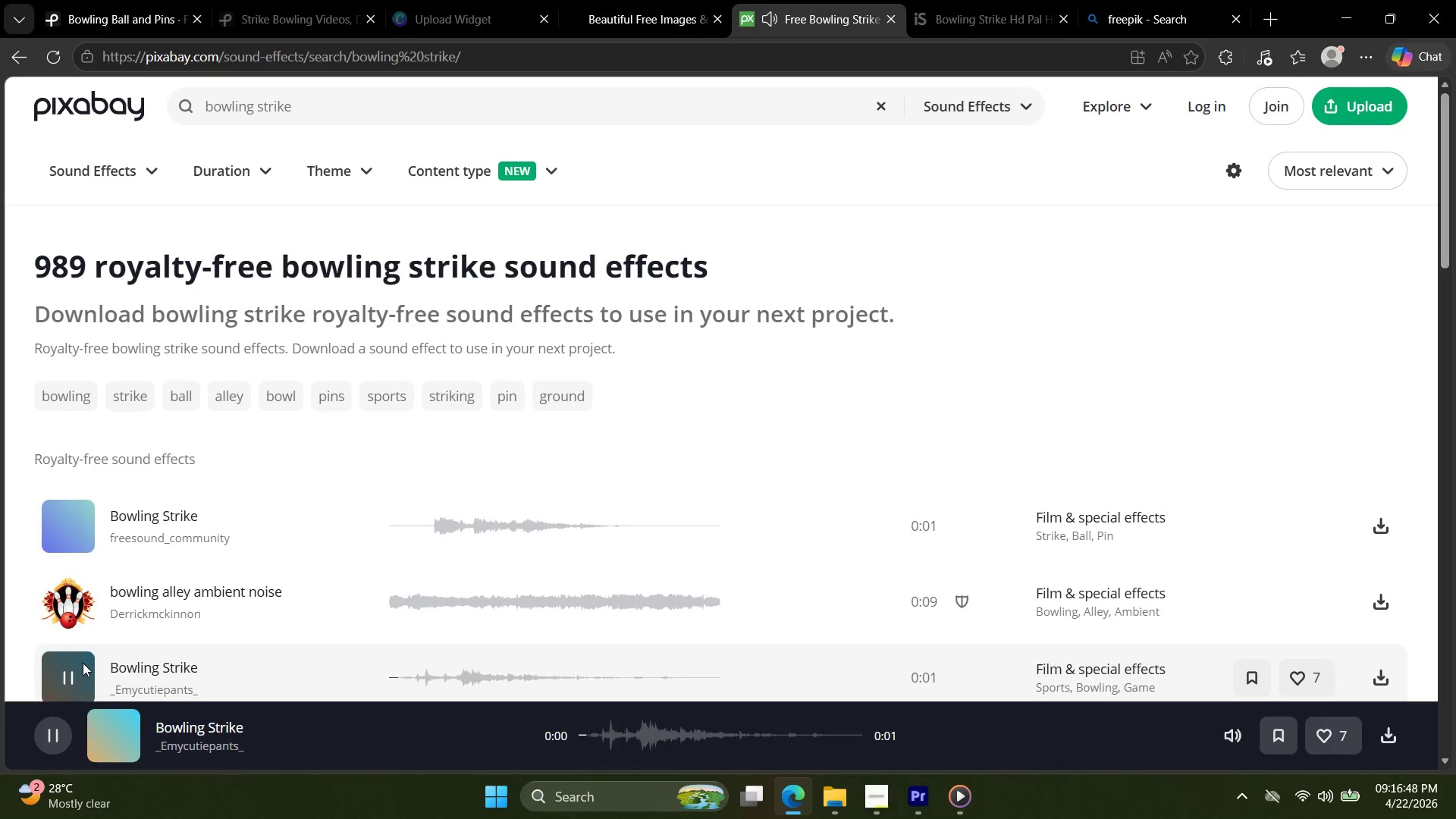 
scroll: coordinate [85, 662], scroll_direction: down, amount: 3.0
 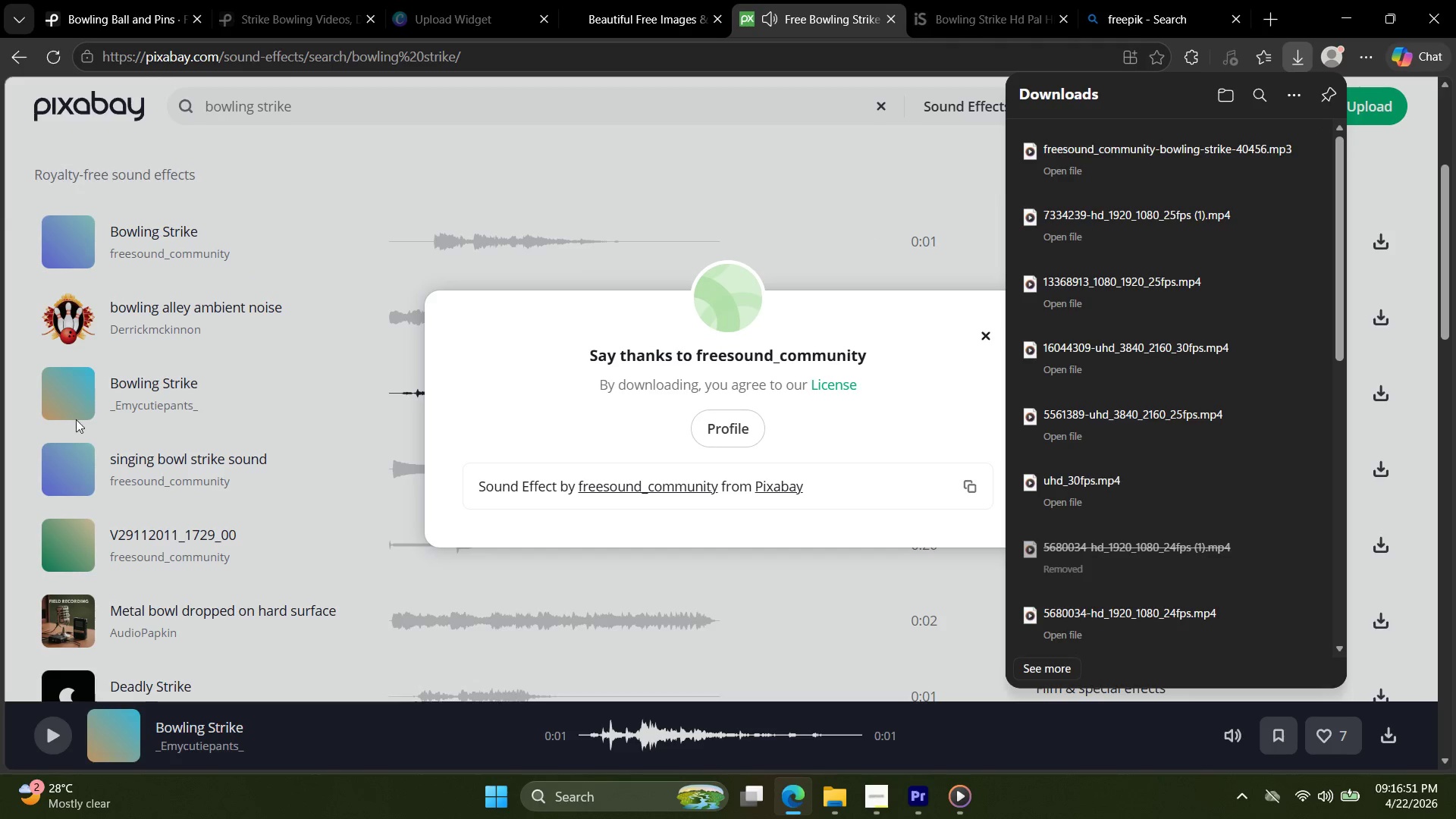 
double_click([65, 472])
 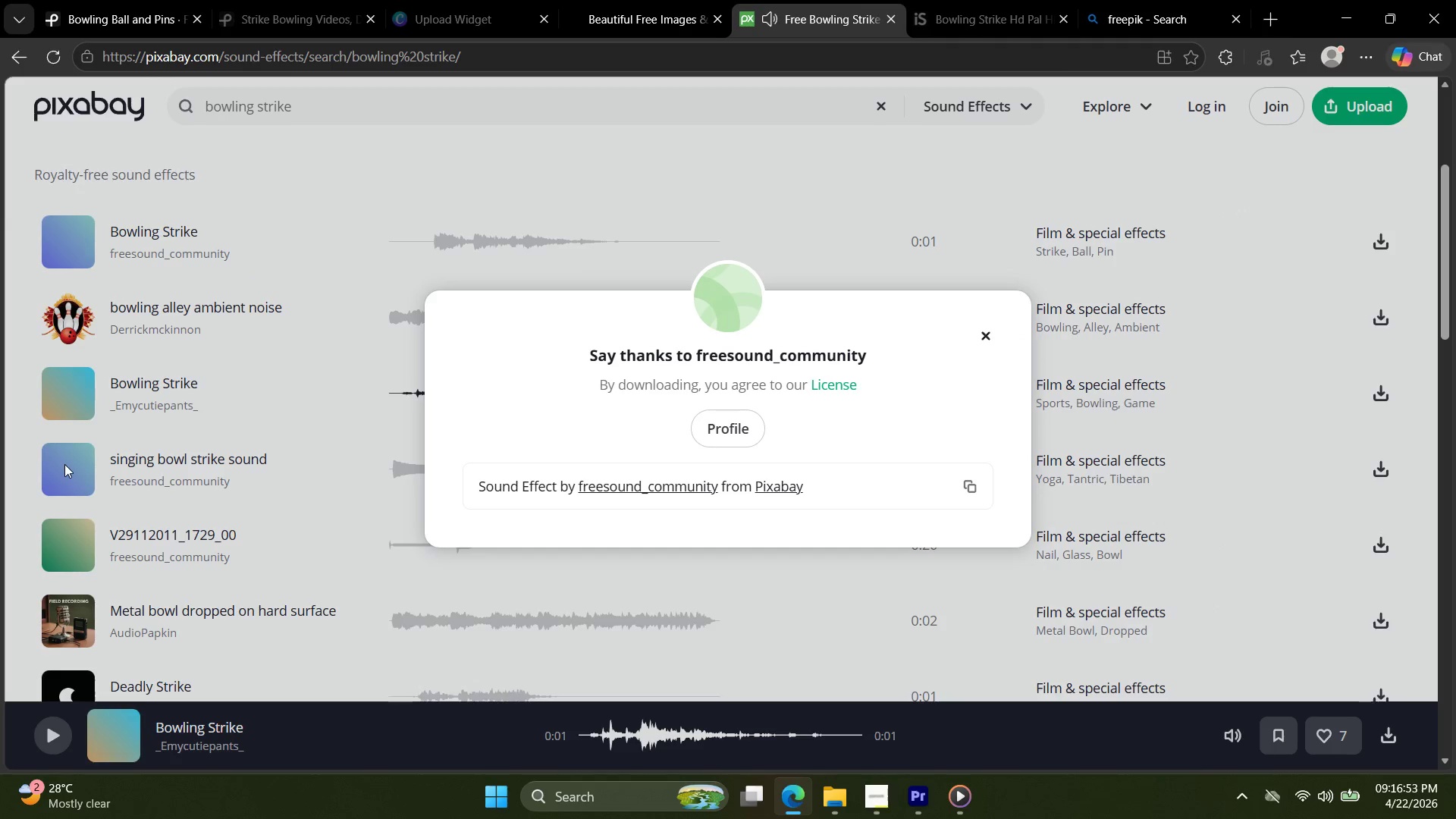 
triple_click([68, 464])
 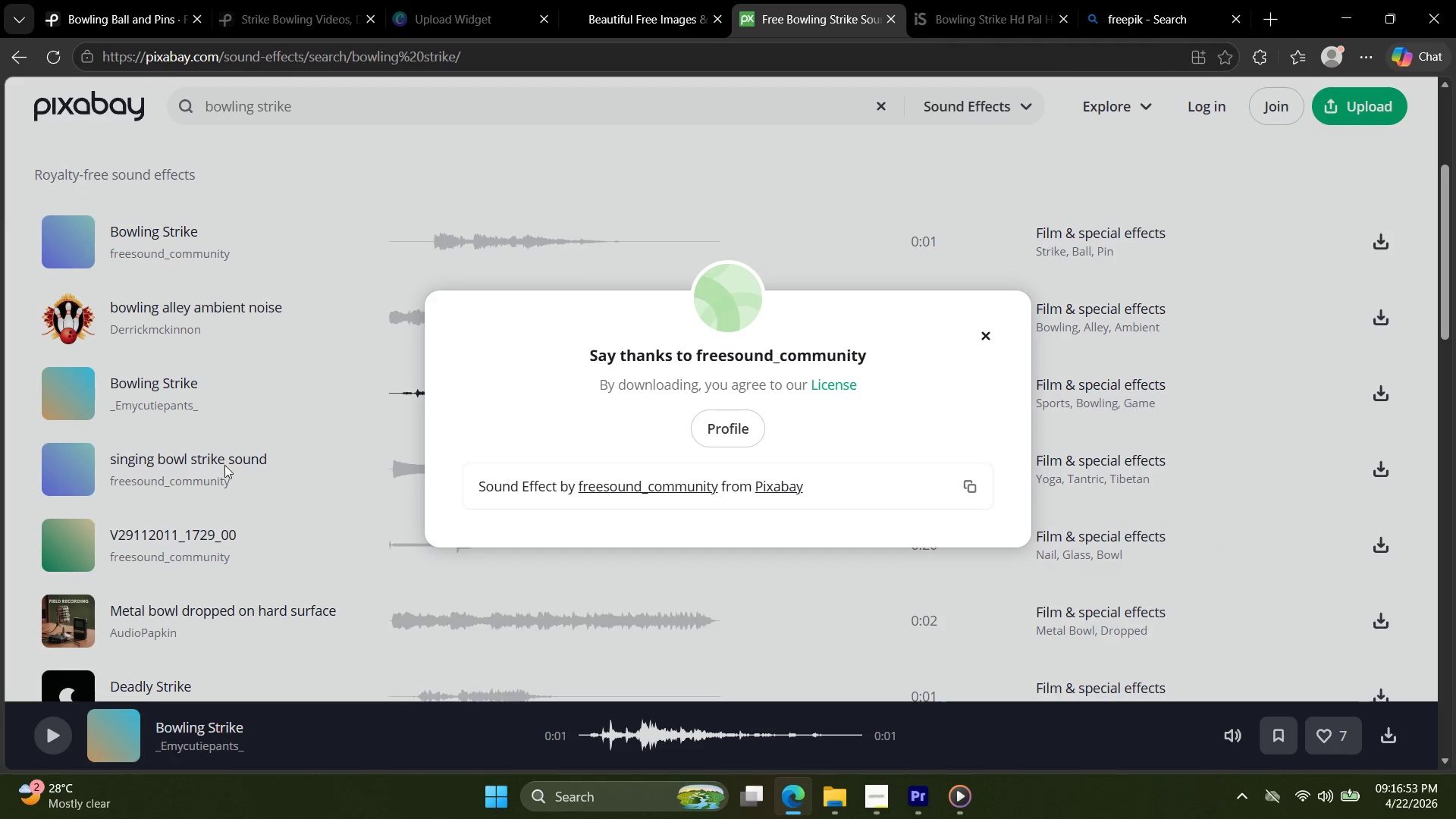 
triple_click([225, 463])
 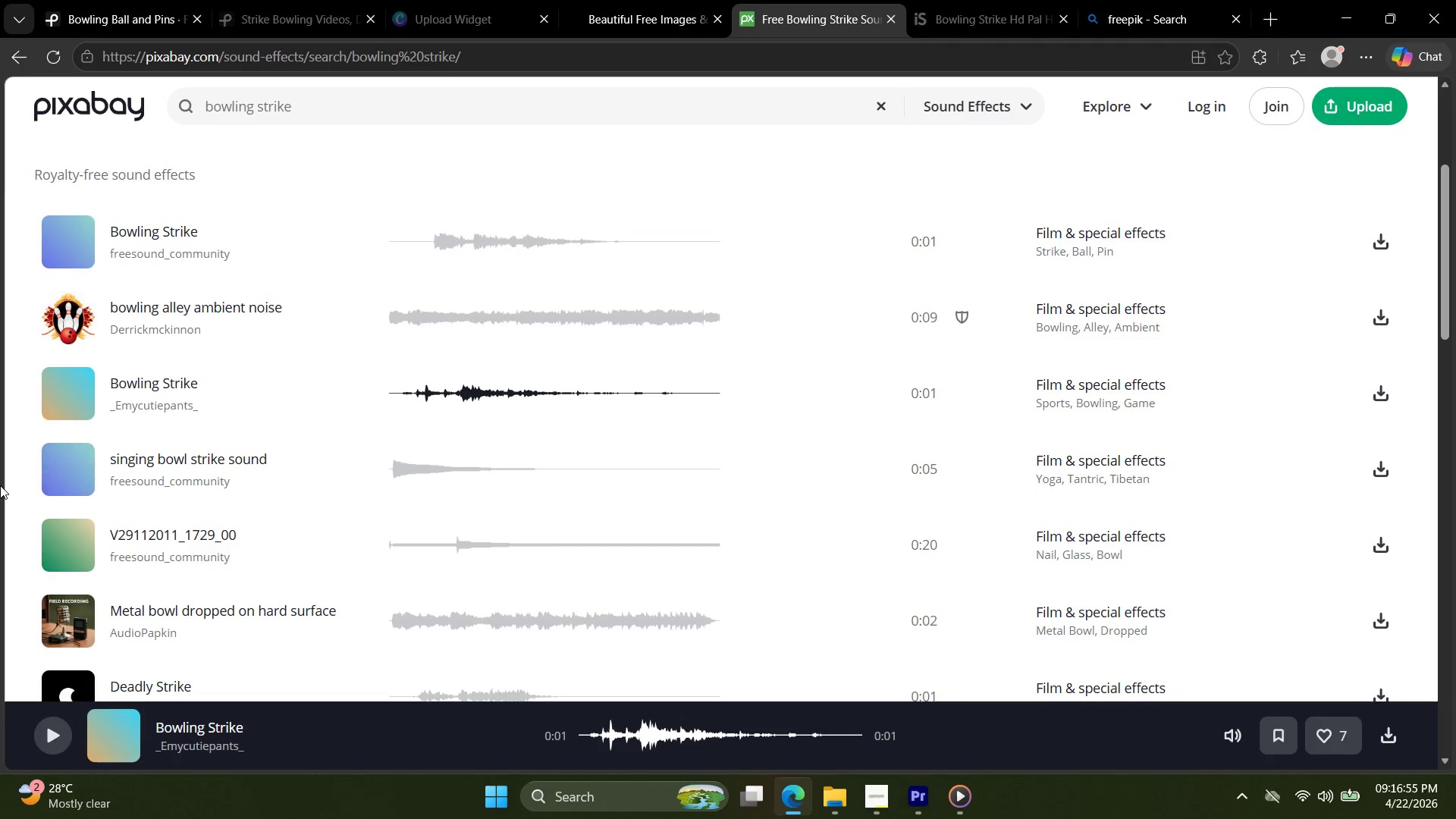 
left_click([73, 472])
 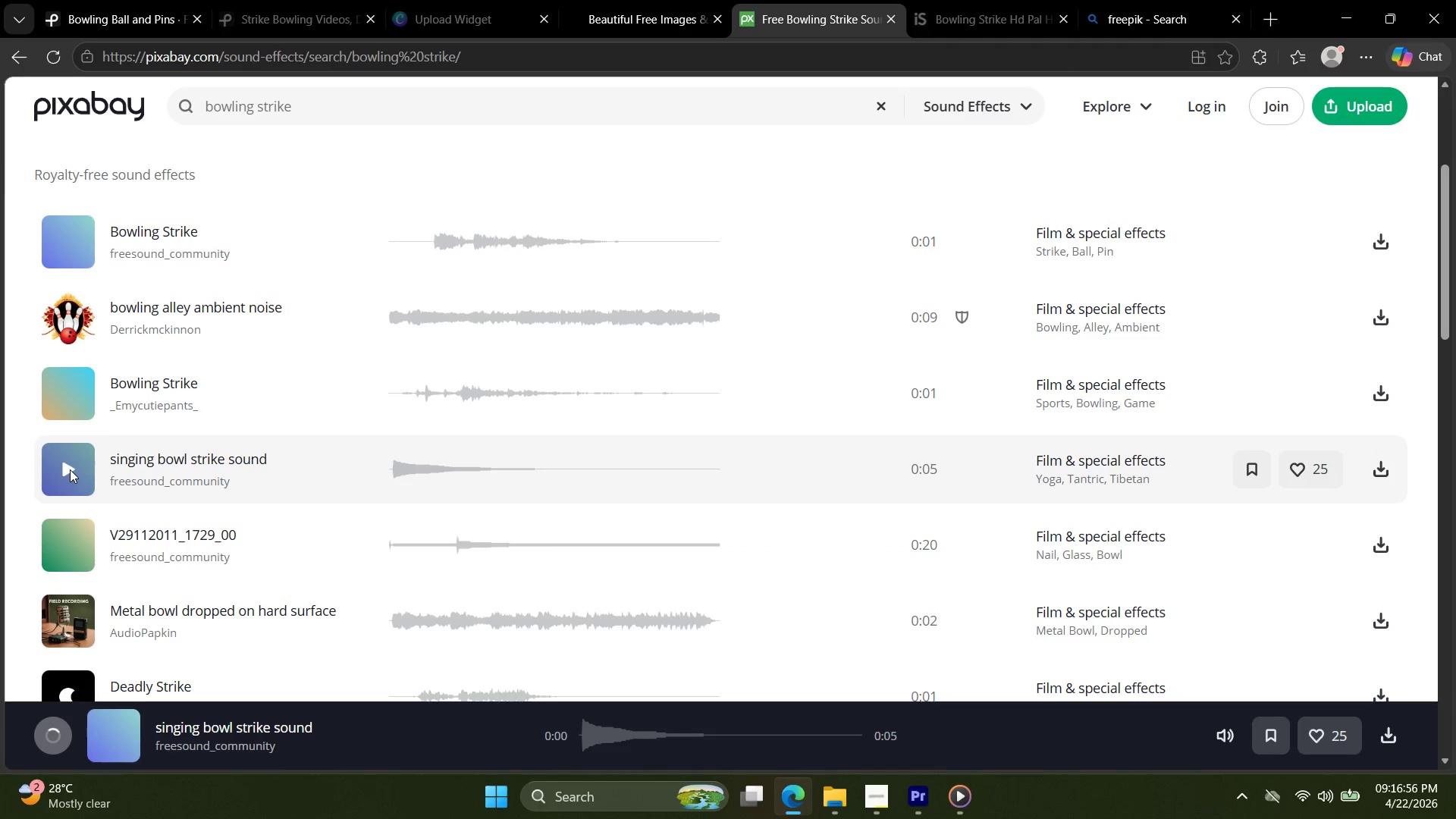 
left_click([69, 469])
 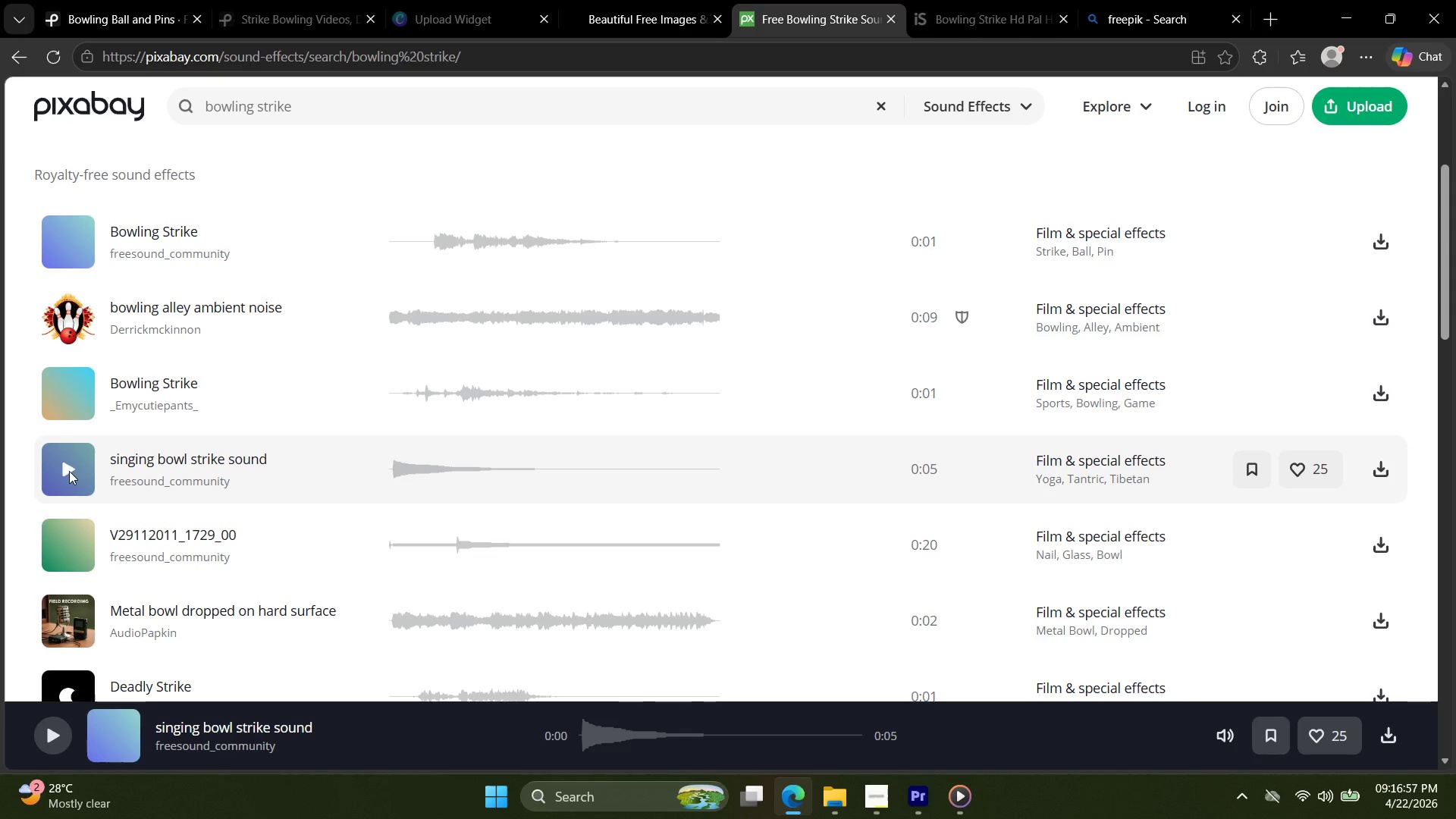 
left_click([62, 472])
 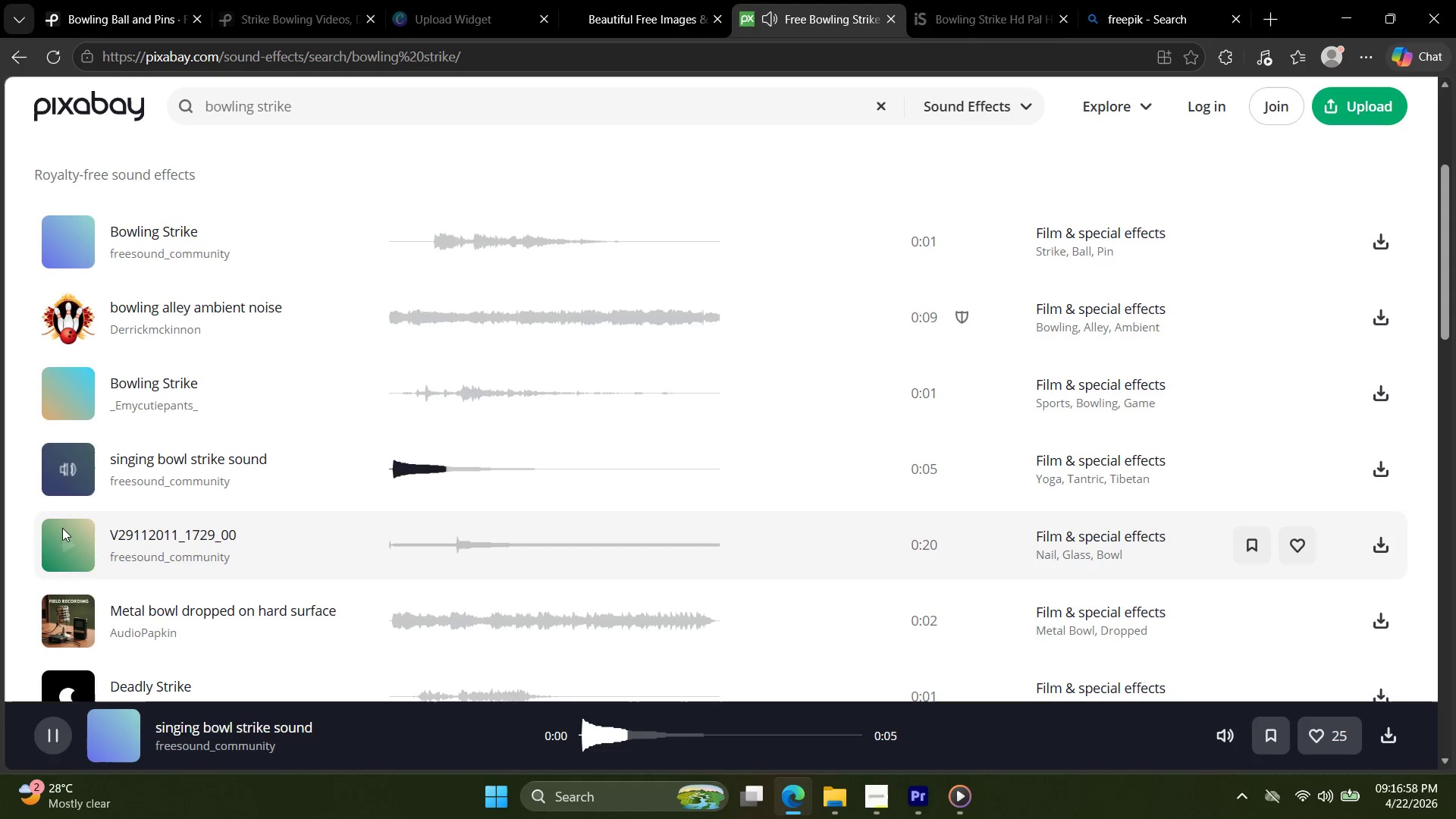 
left_click([66, 544])
 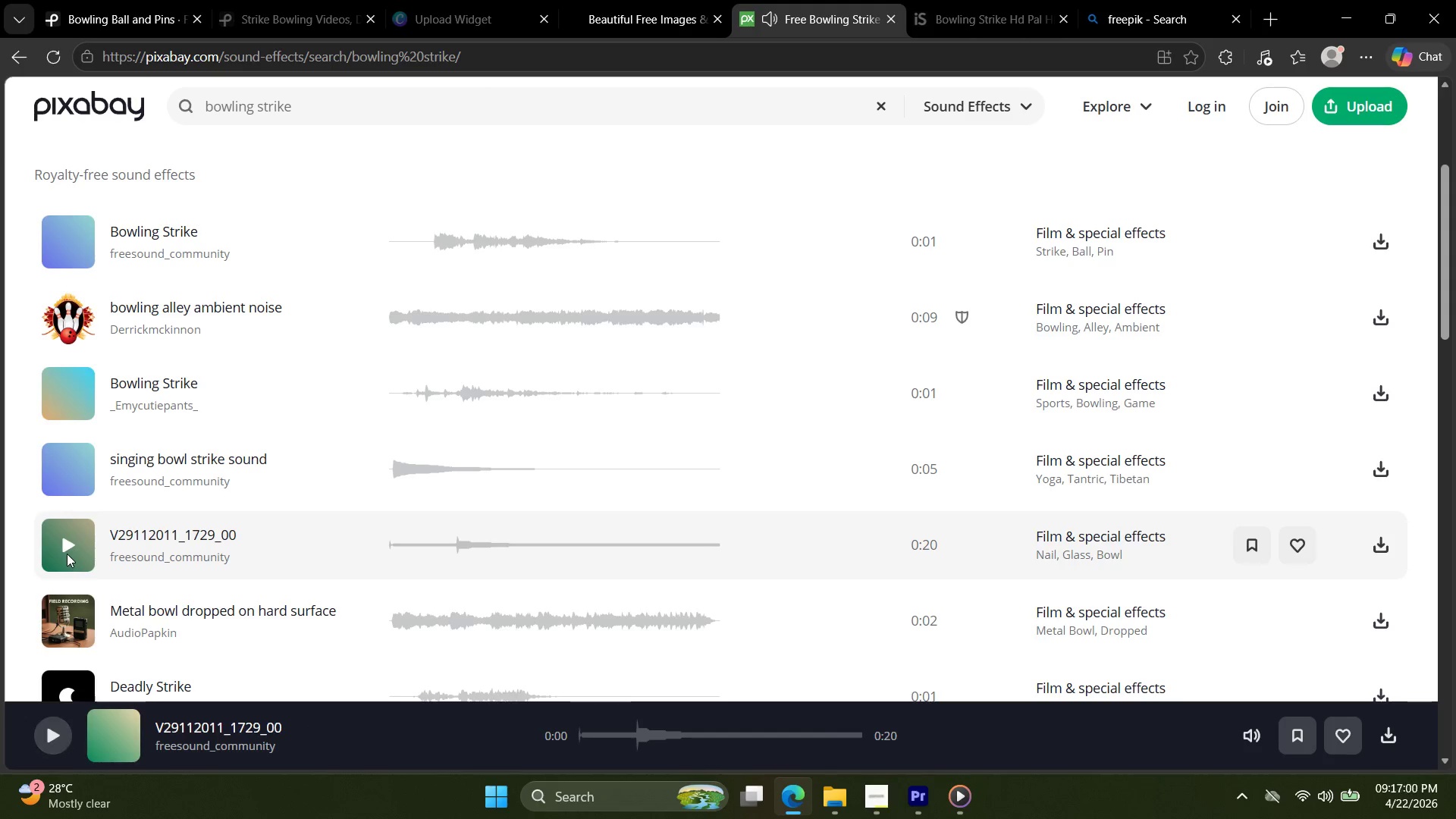 
left_click([72, 550])
 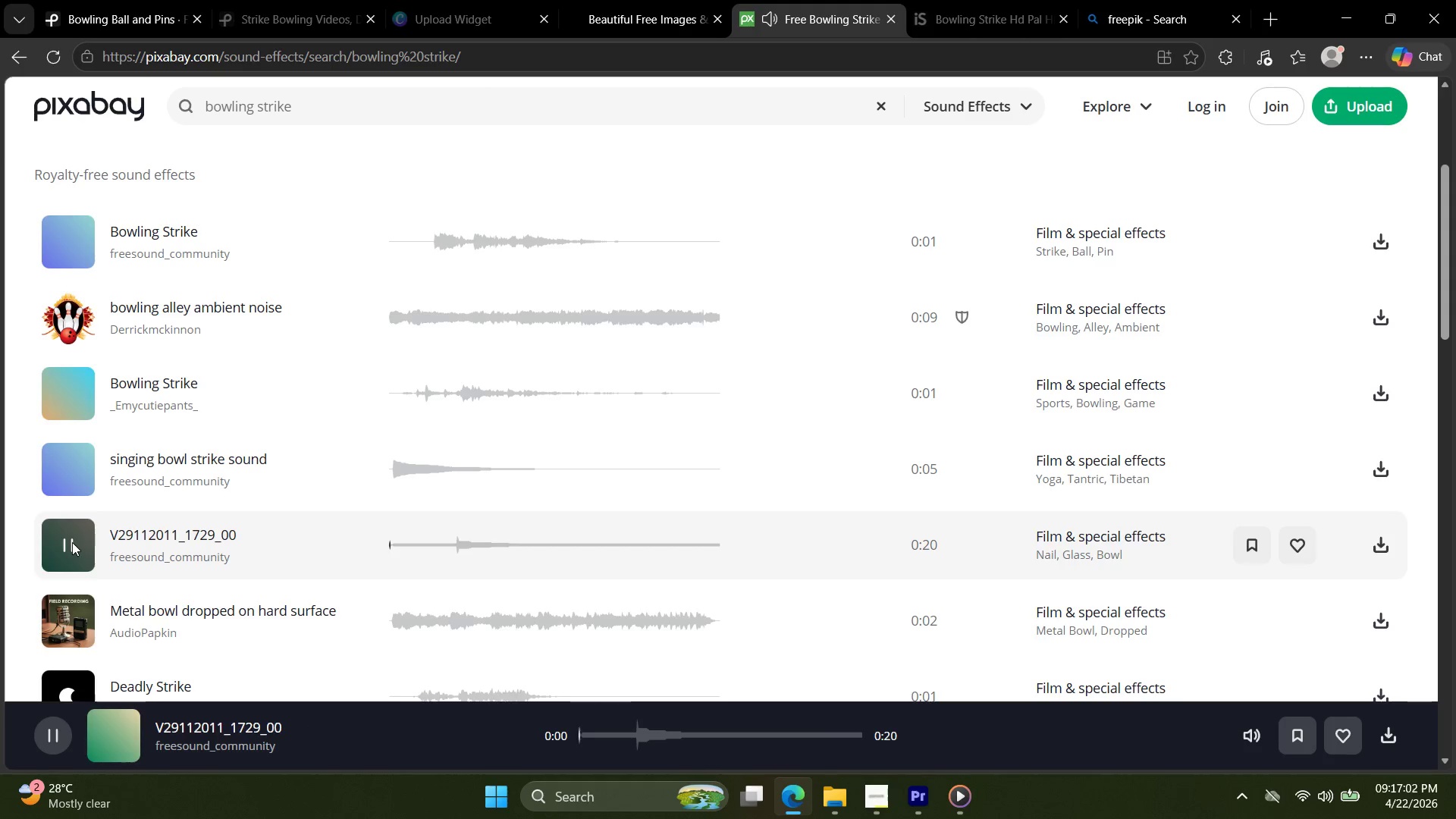 
double_click([74, 542])
 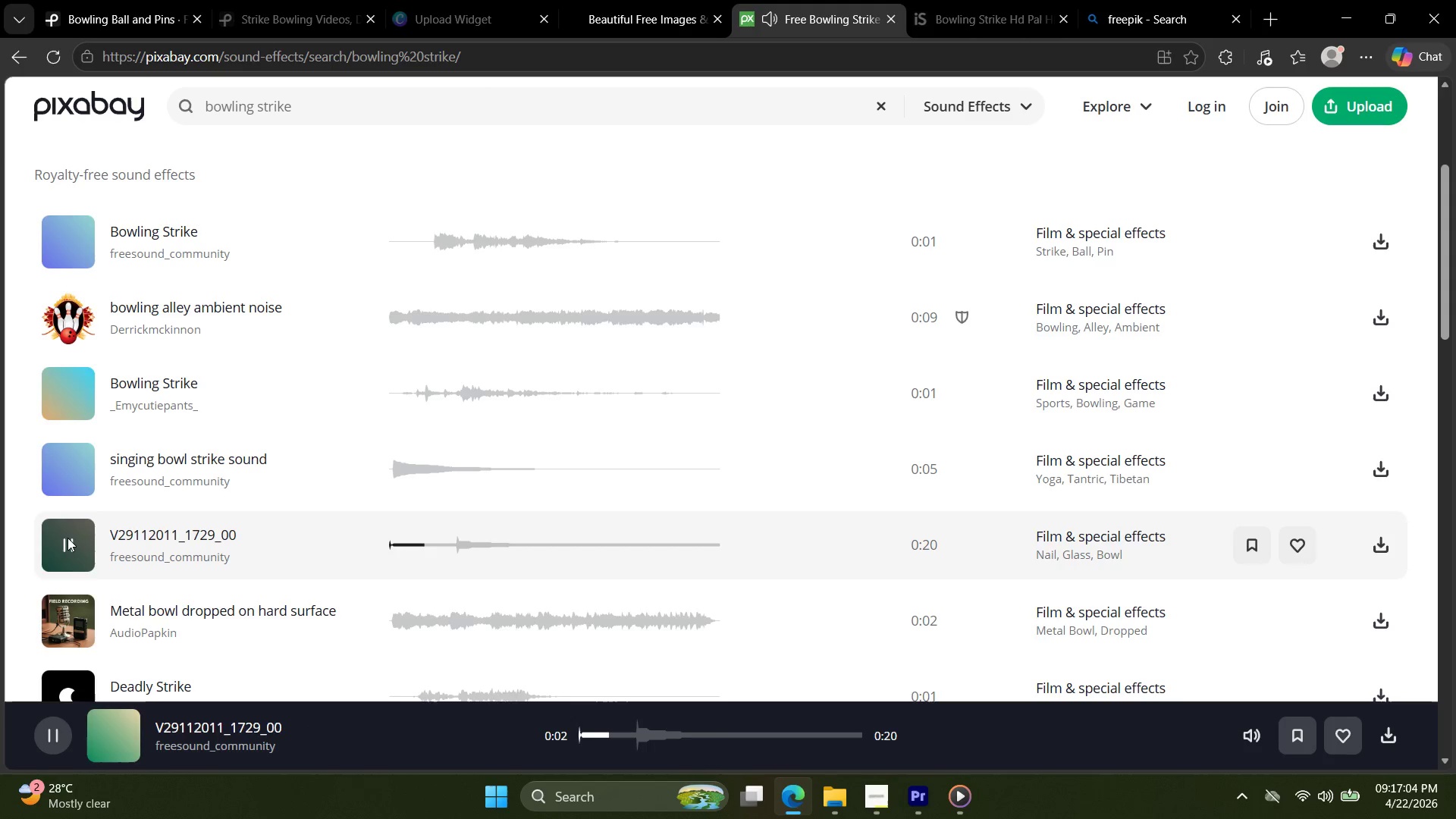 
scroll: coordinate [67, 535], scroll_direction: down, amount: 1.0
 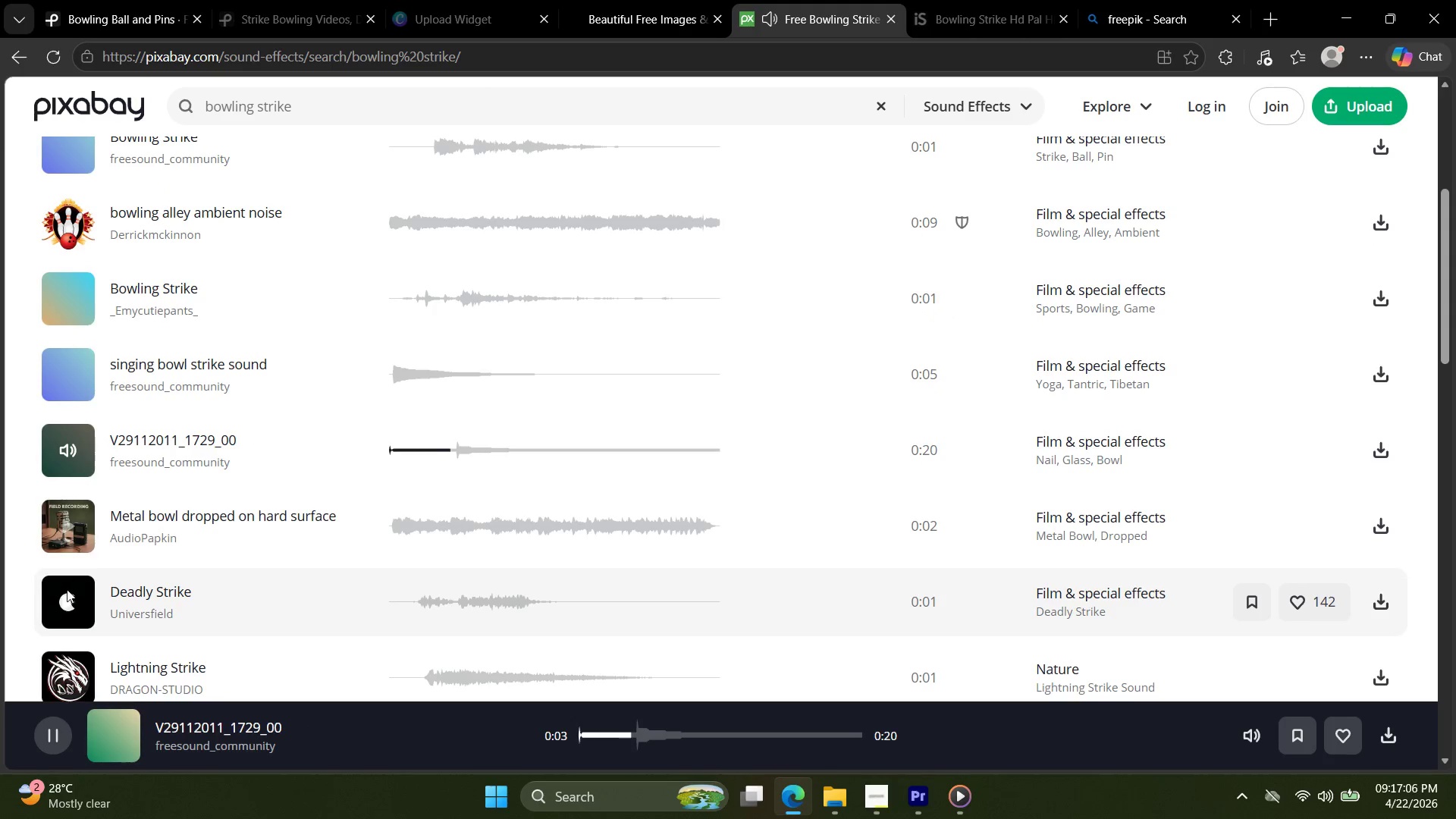 
left_click([74, 601])
 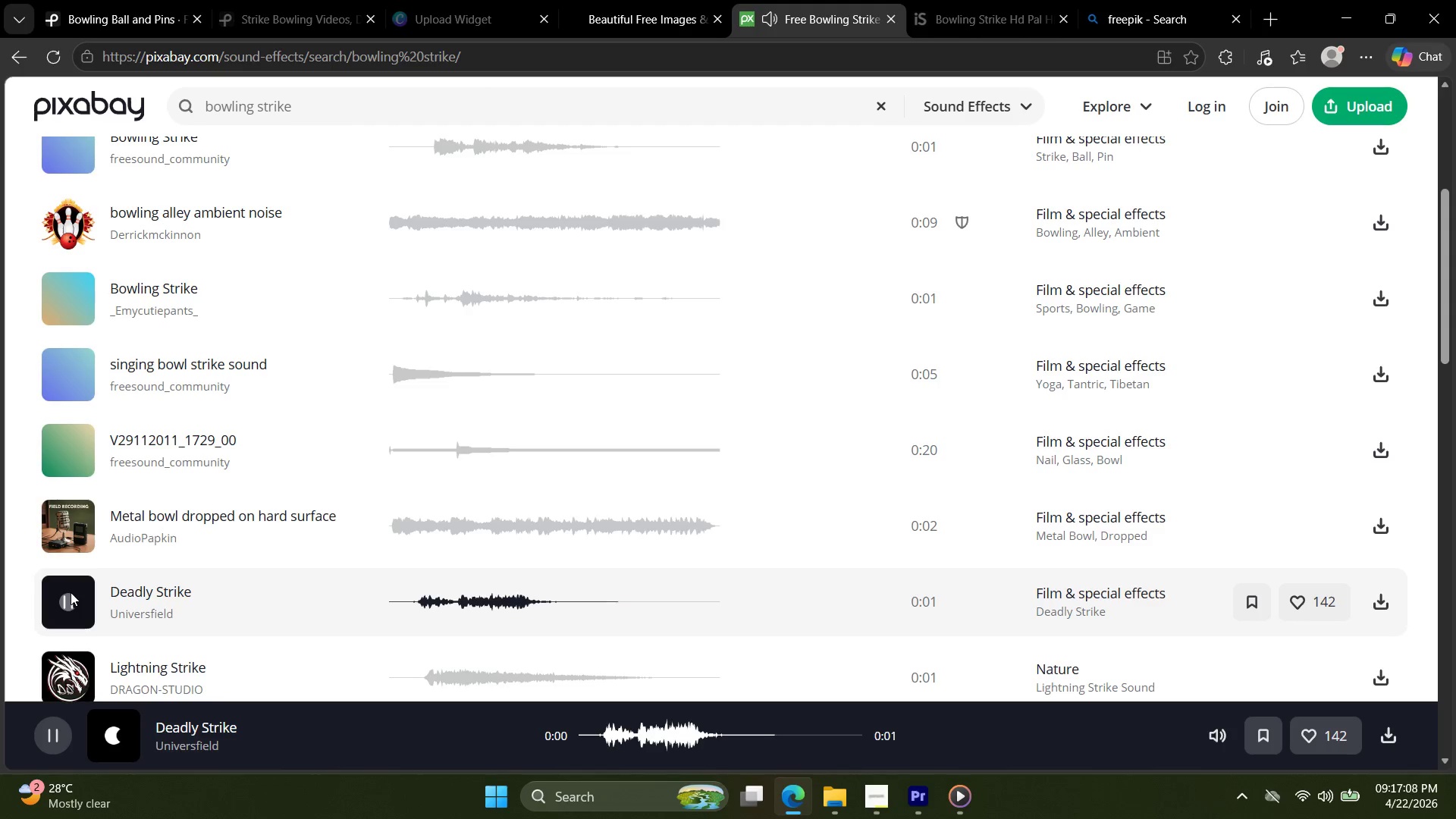 
scroll: coordinate [70, 588], scroll_direction: down, amount: 2.0
 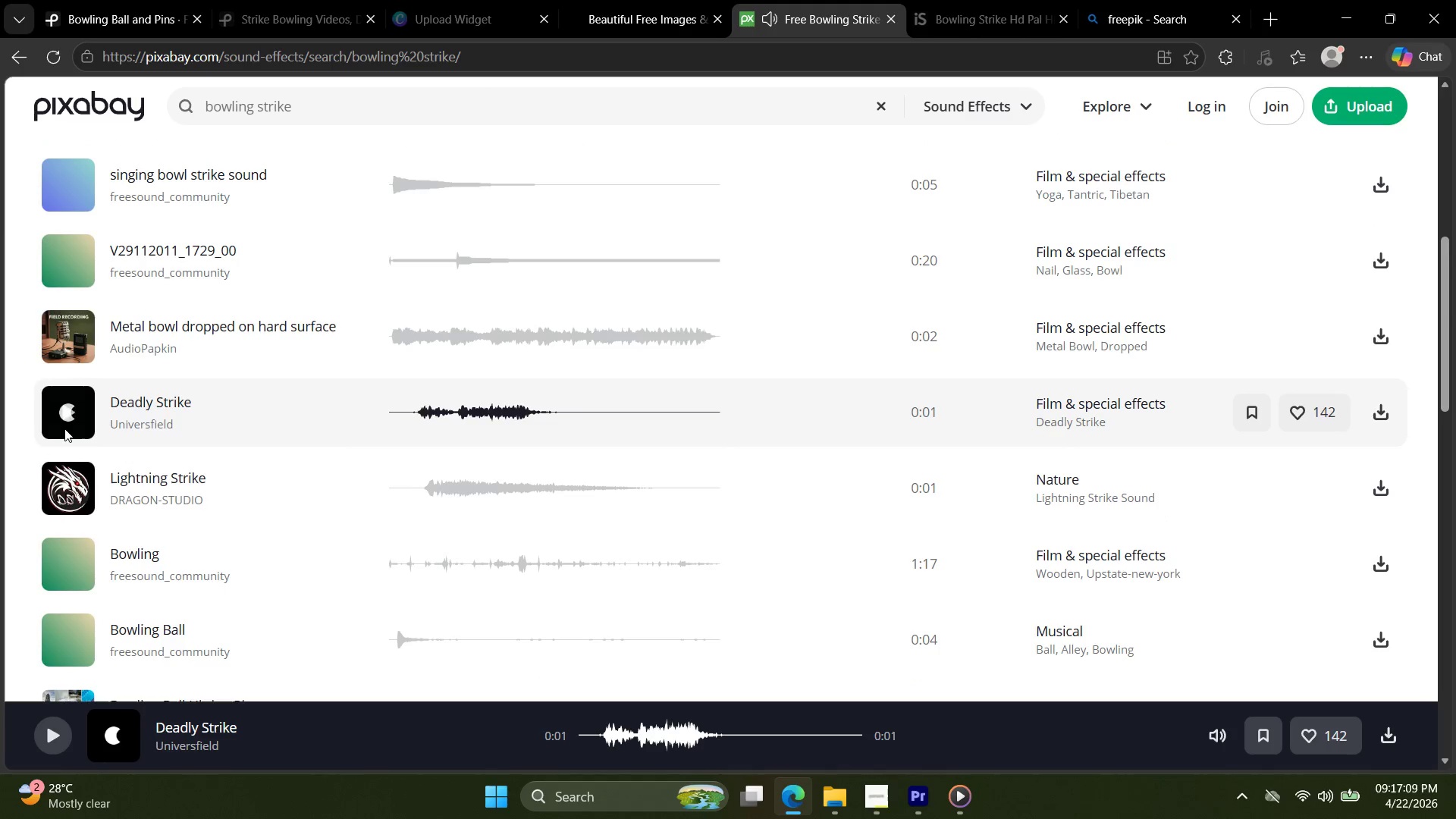 
left_click([66, 418])
 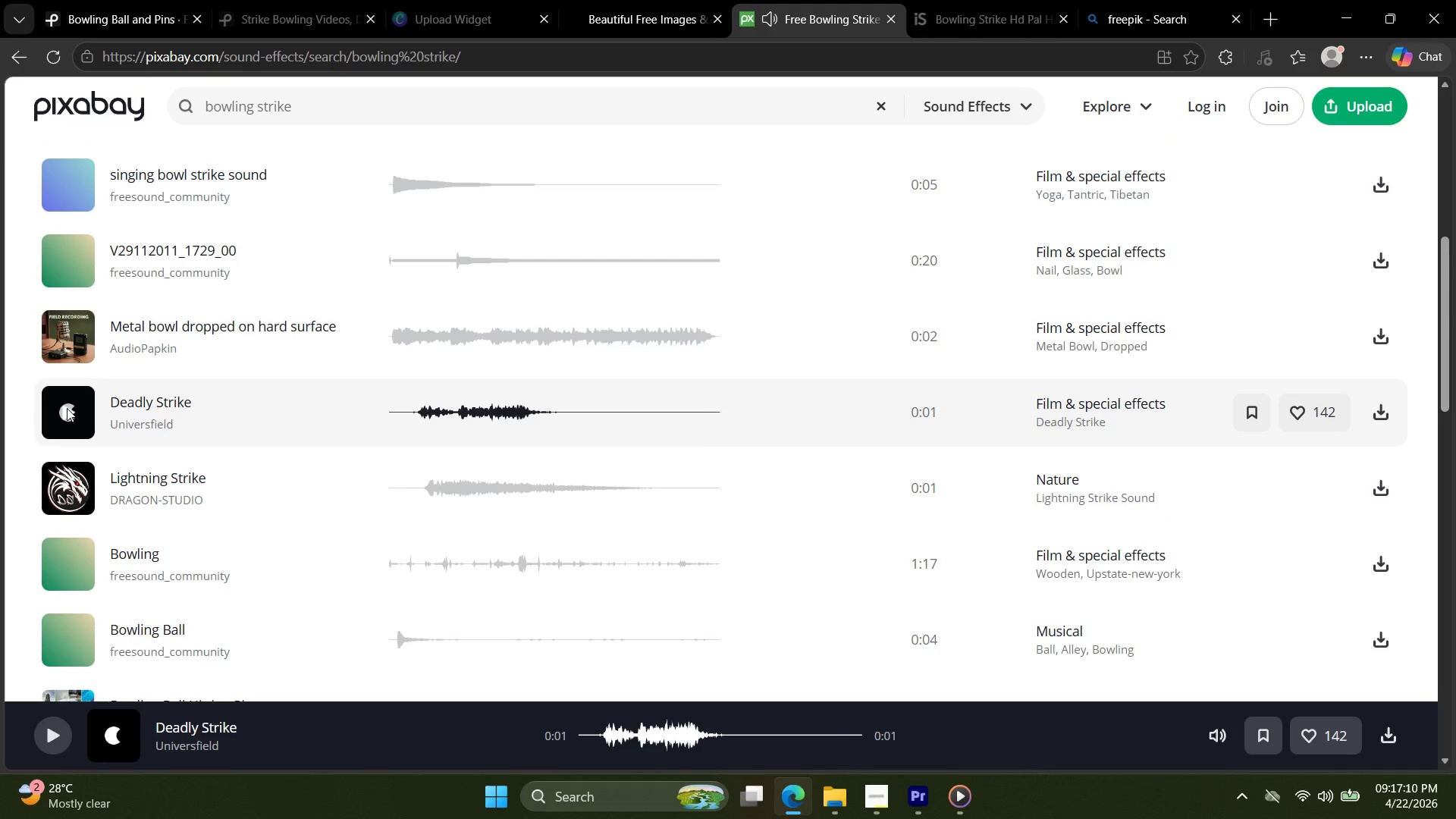 
left_click([67, 408])
 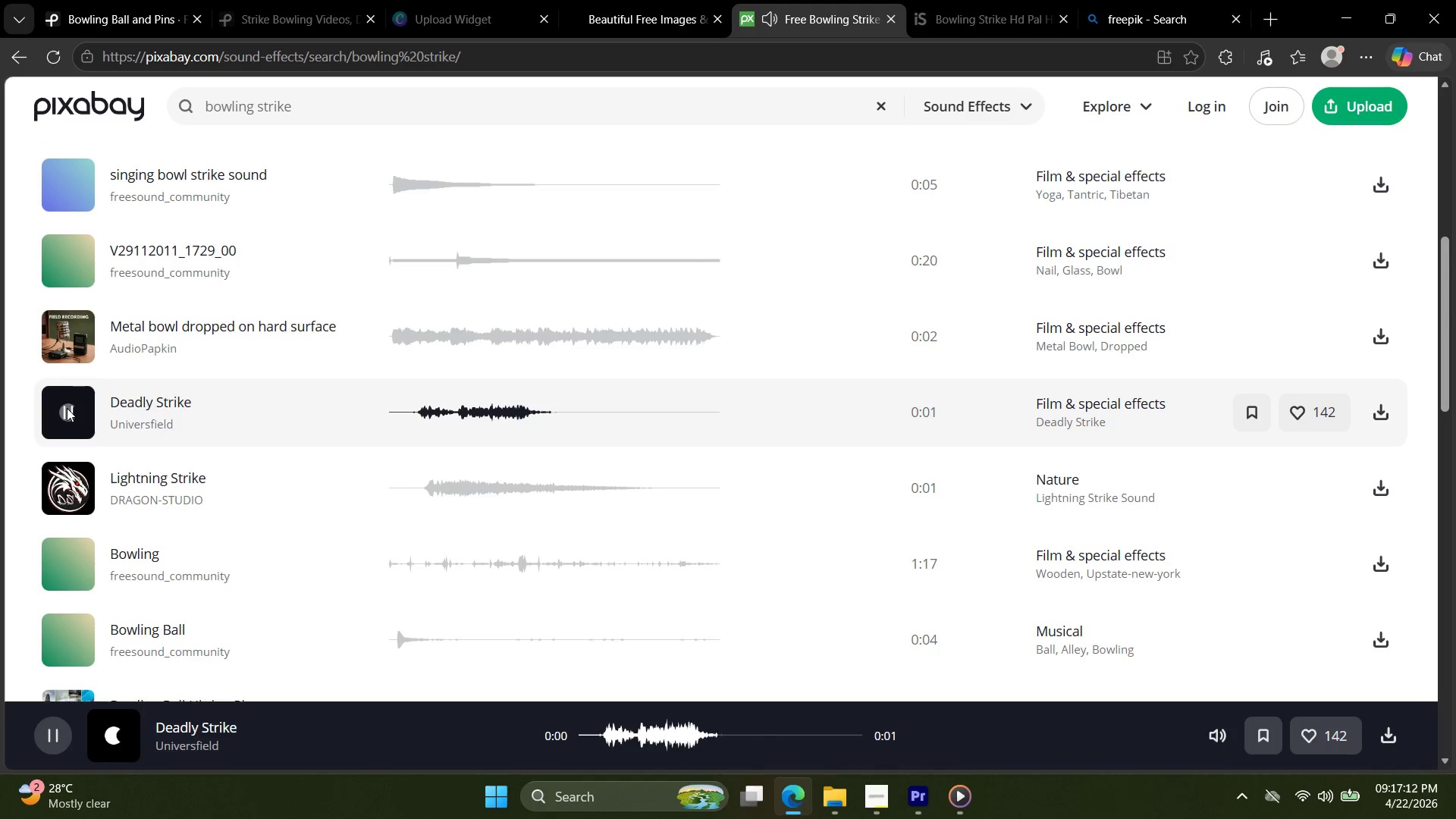 
left_click([67, 408])
 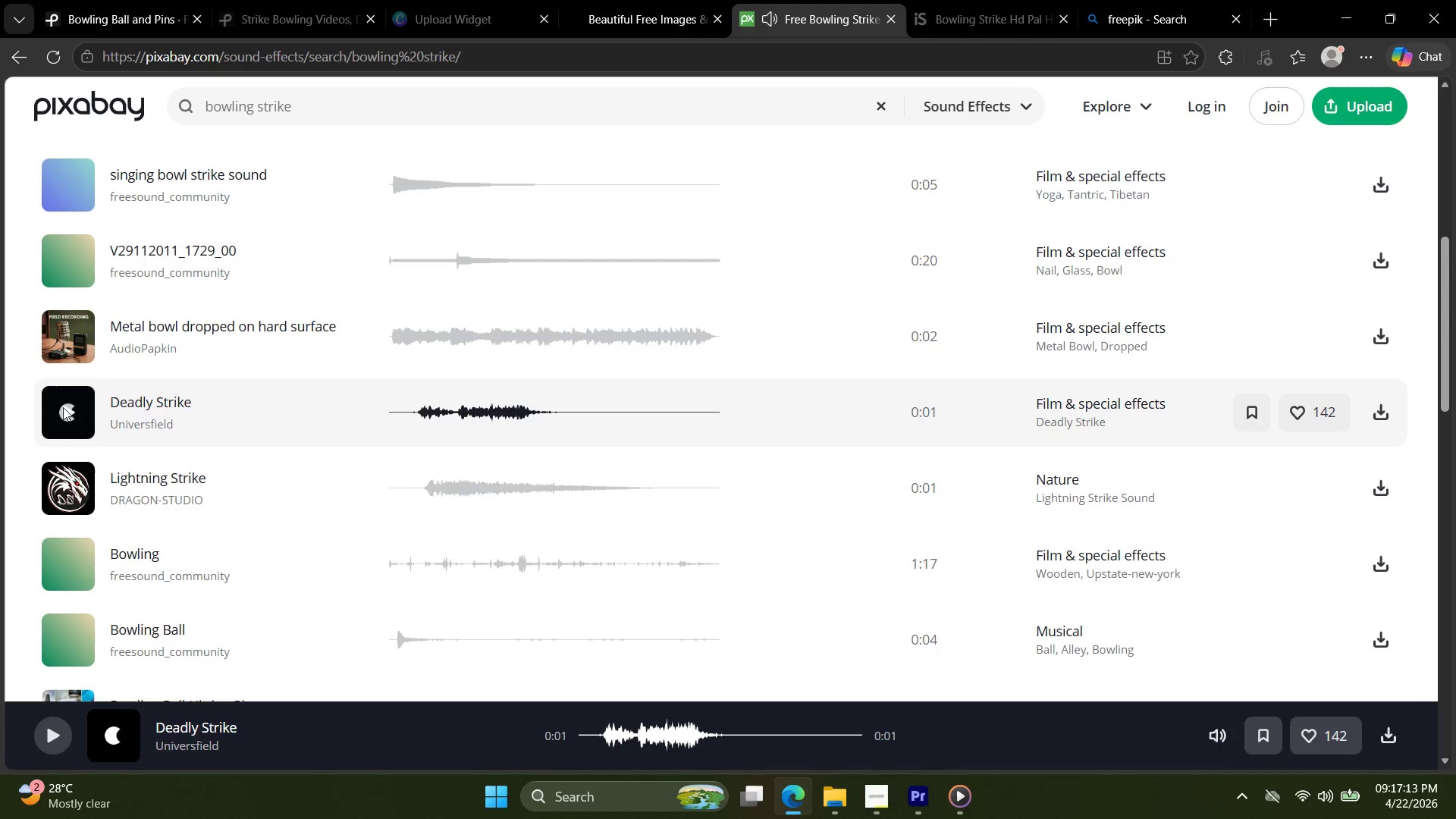 
left_click([63, 407])
 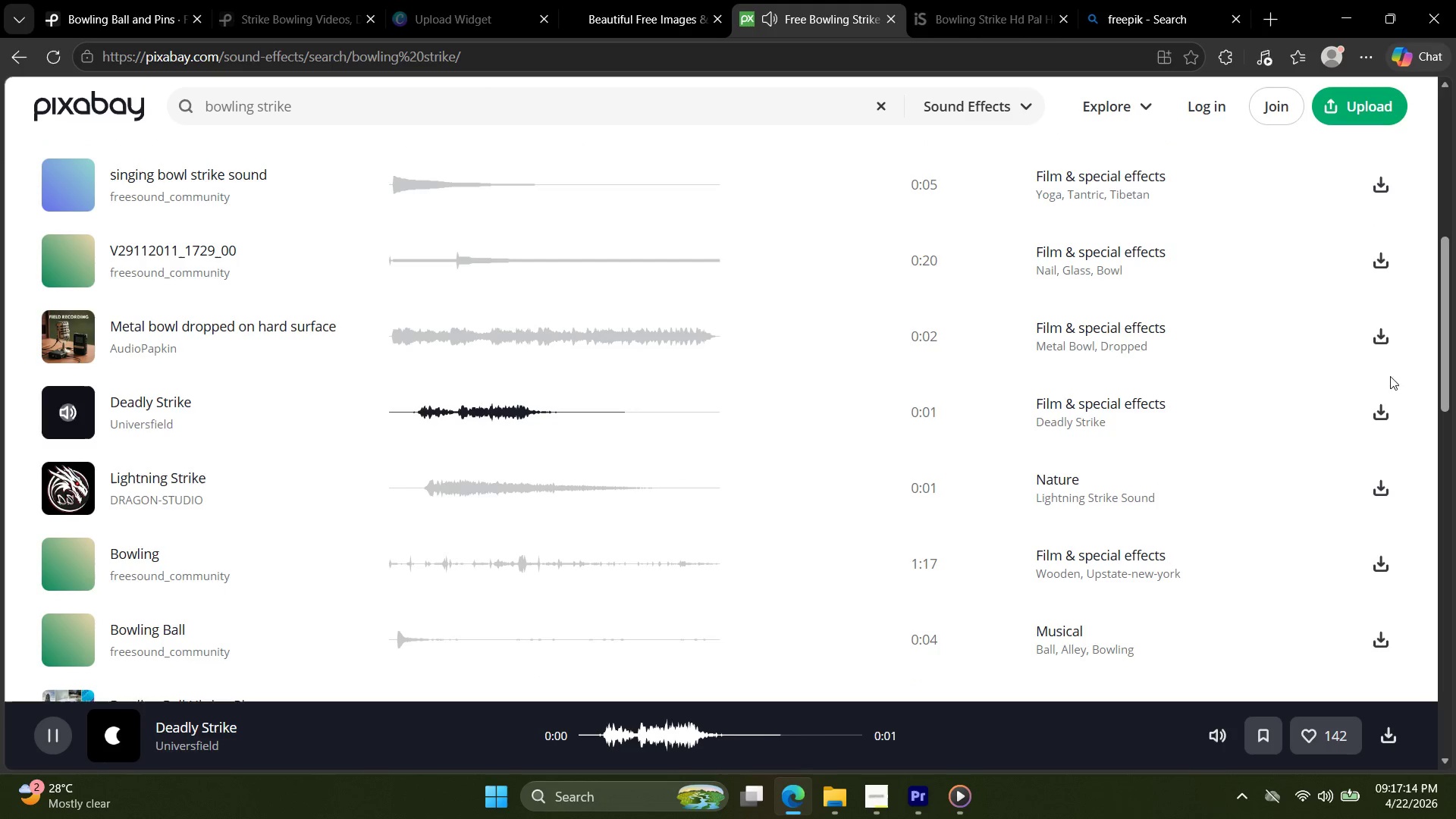 
left_click([1378, 413])
 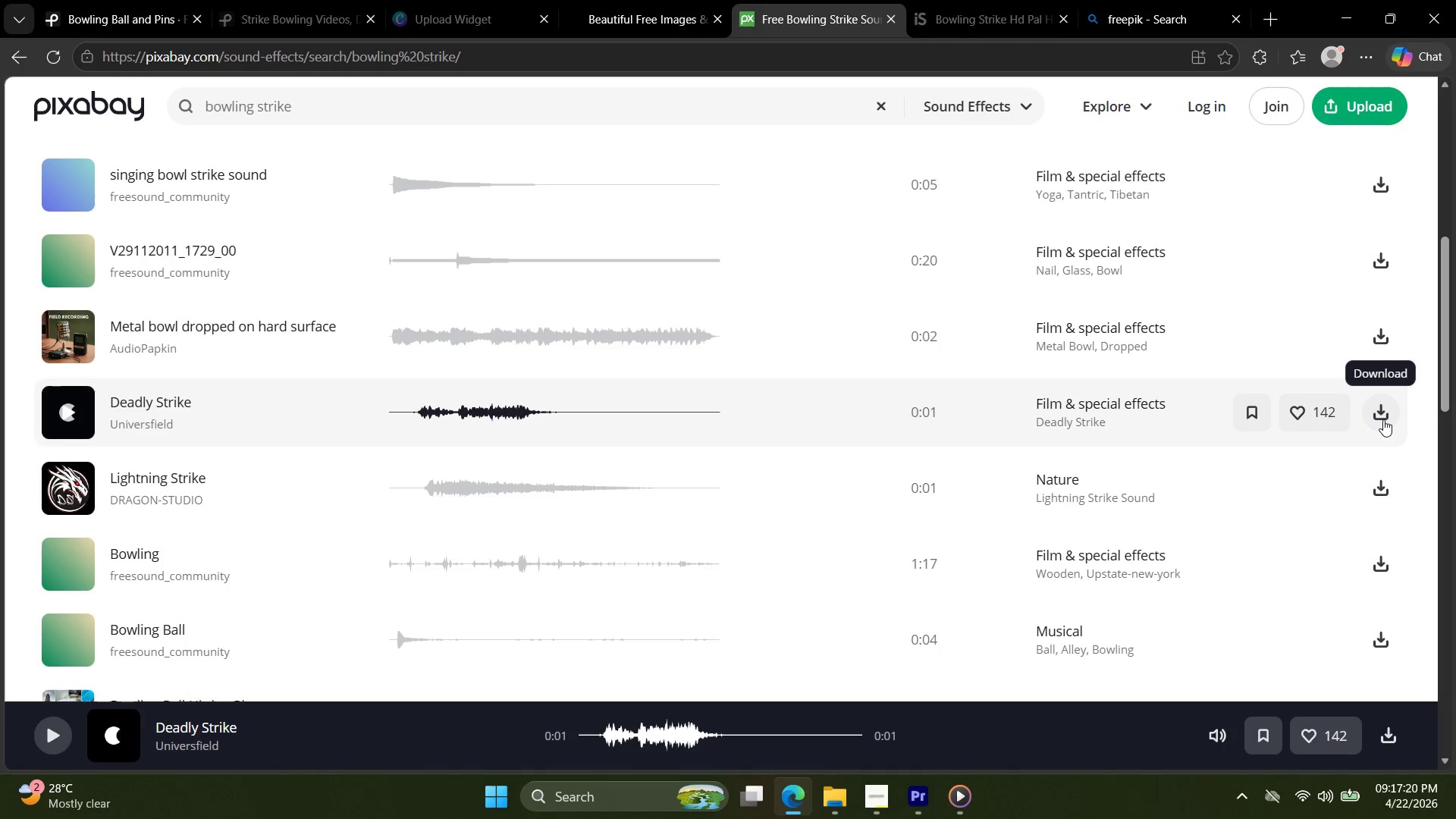 
wait(7.28)
 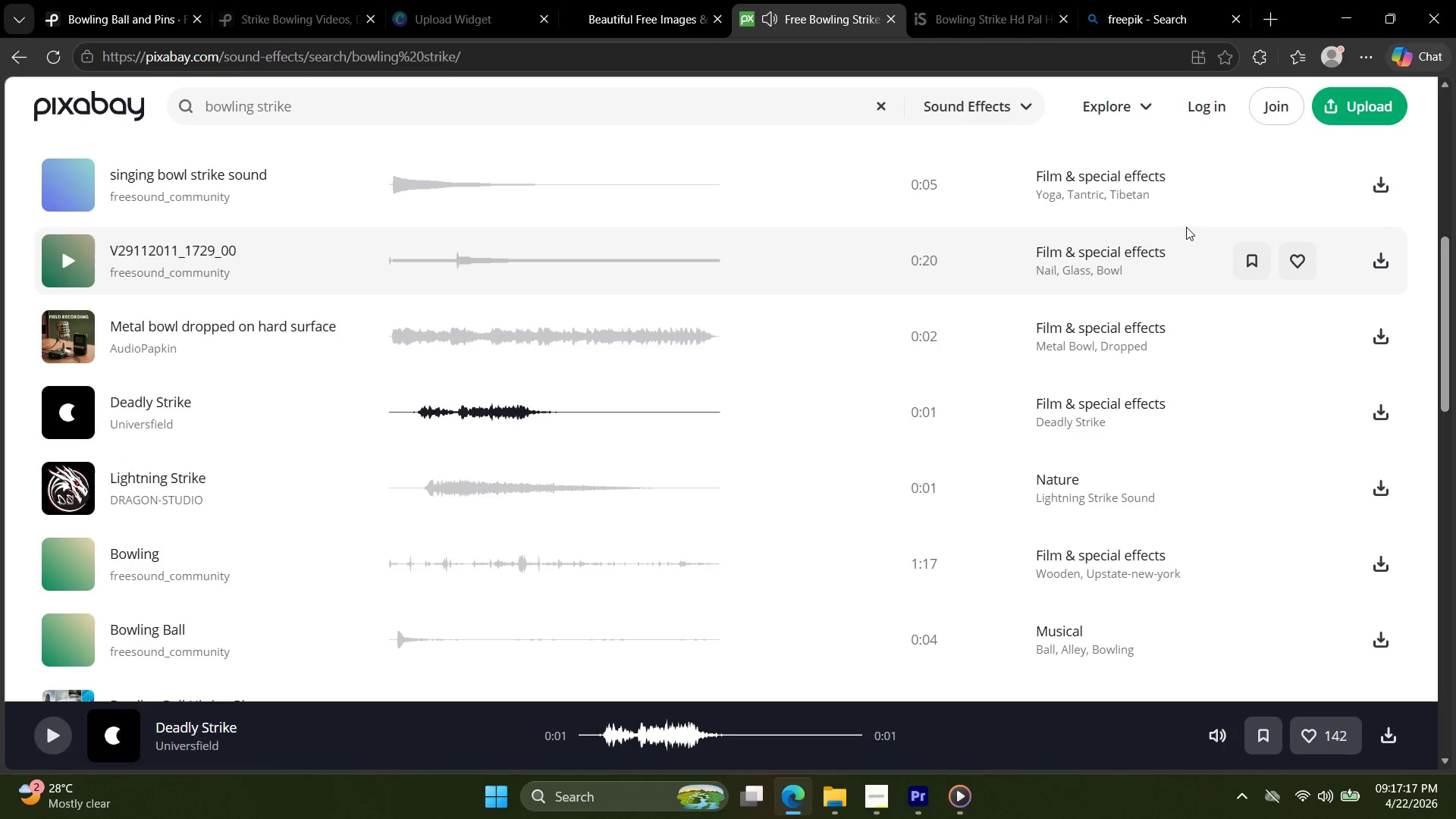 
left_click([989, 333])
 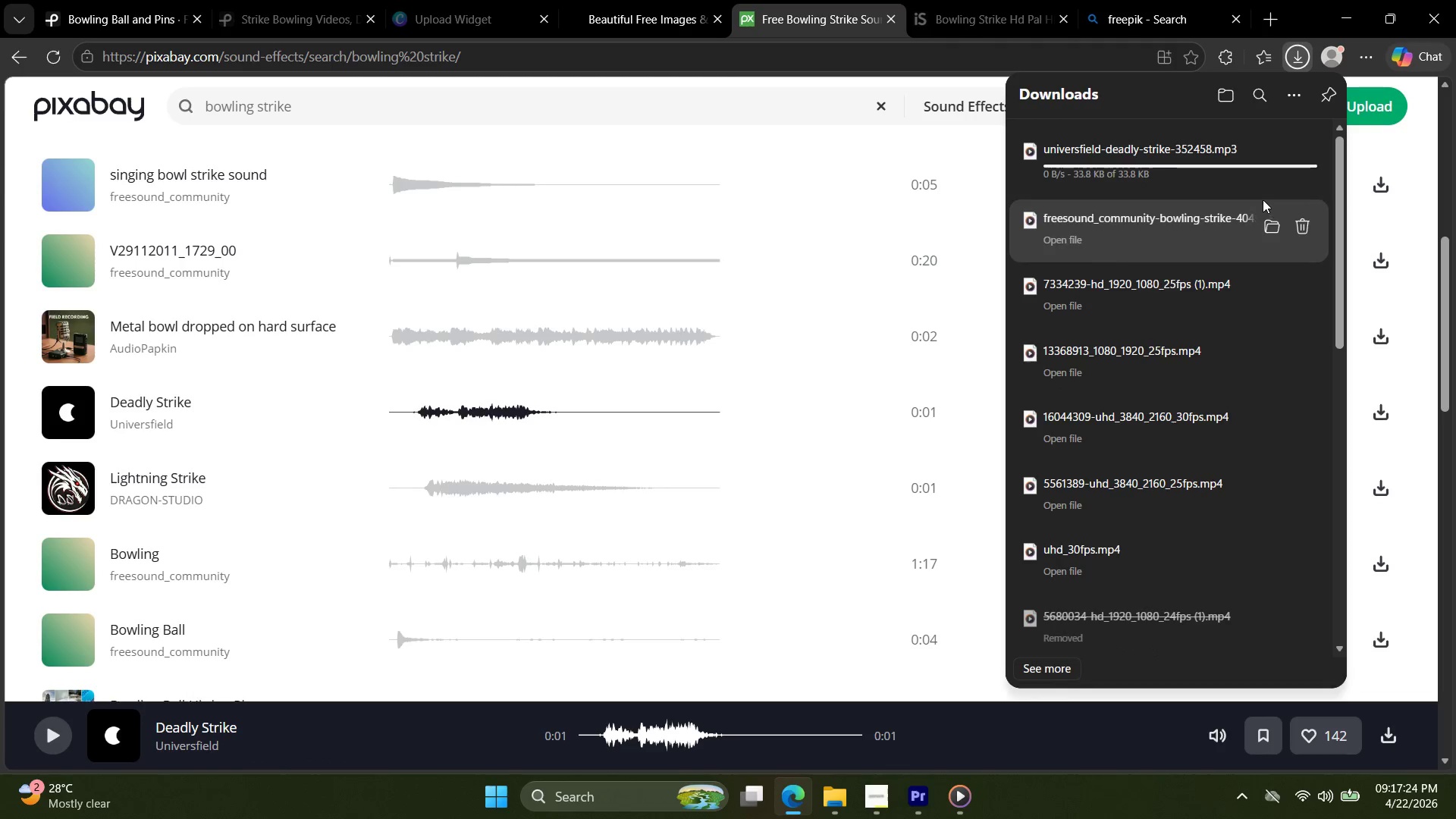 
left_click([1267, 155])
 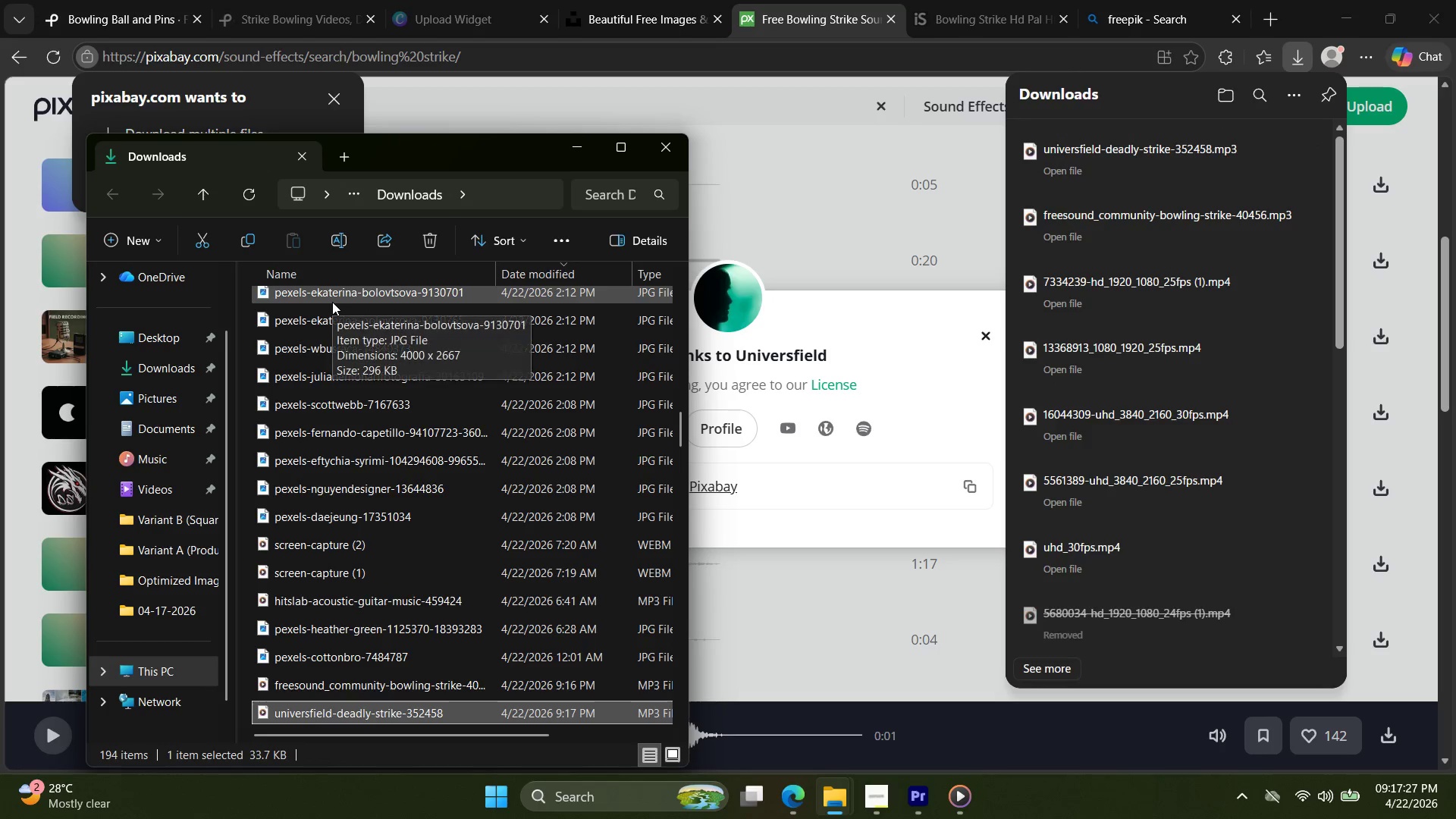 
left_click_drag(start_coordinate=[333, 296], to_coordinate=[924, 802])
 